 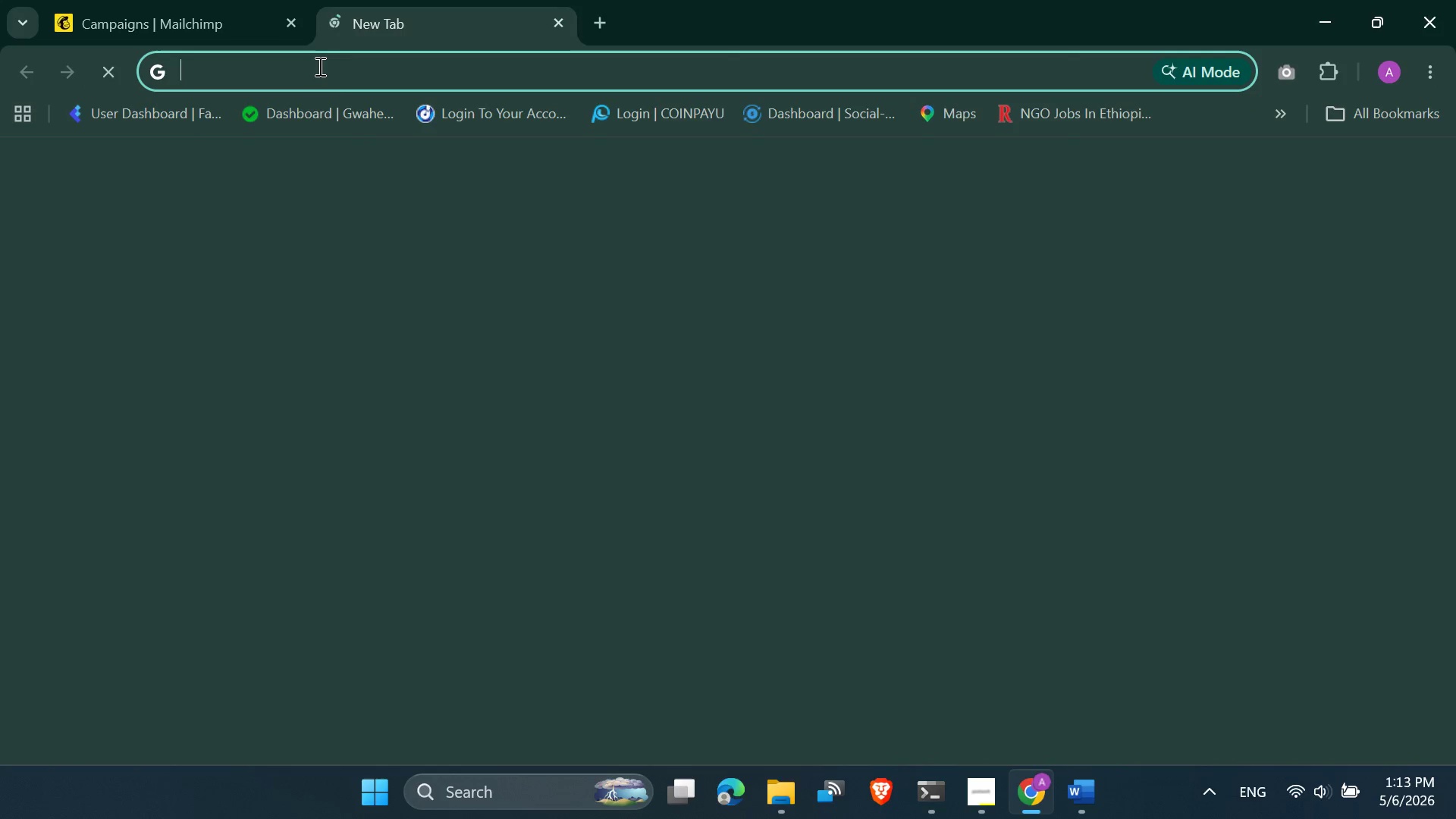 
key(Control+V)
 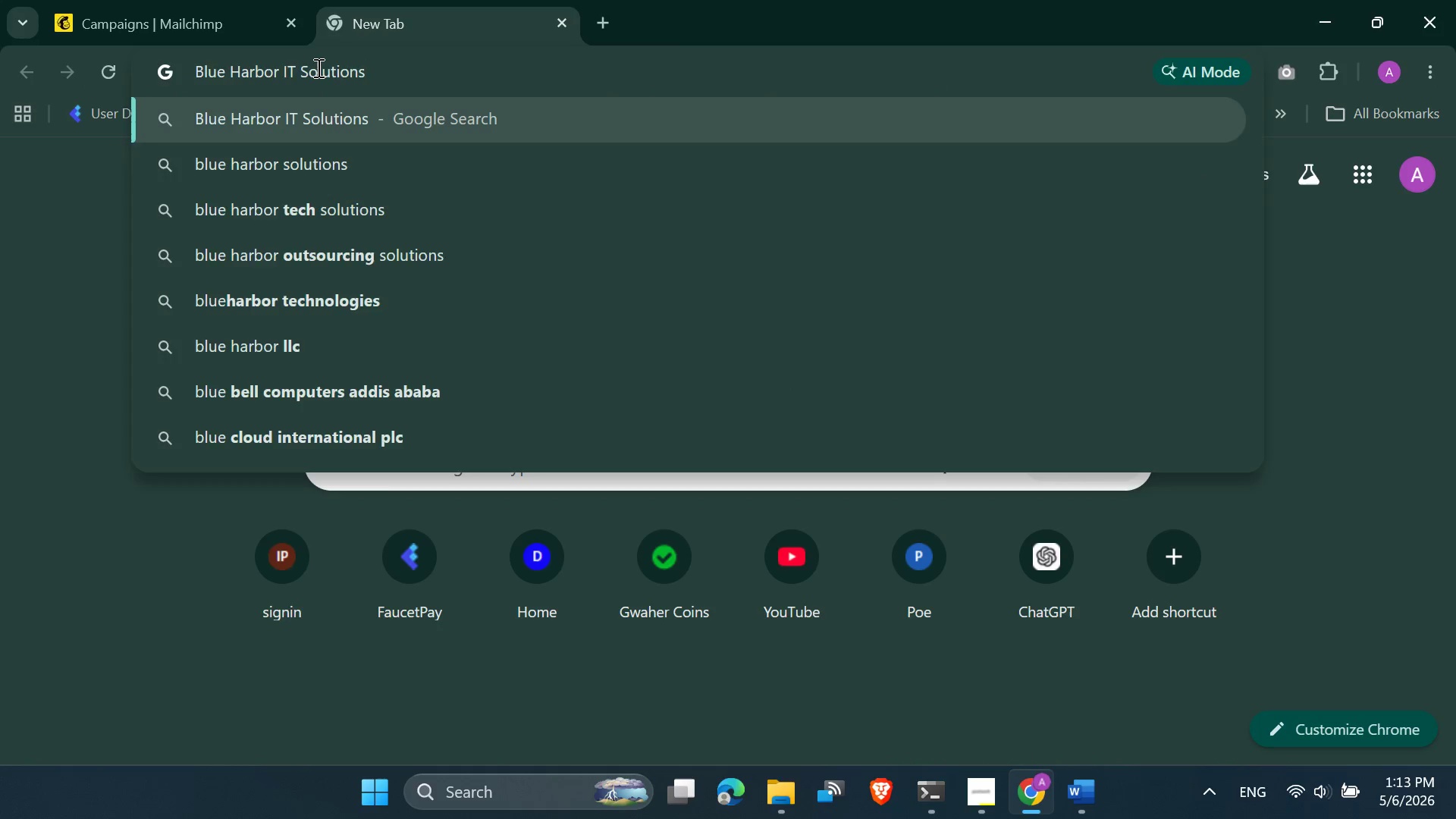 
key(Enter)
 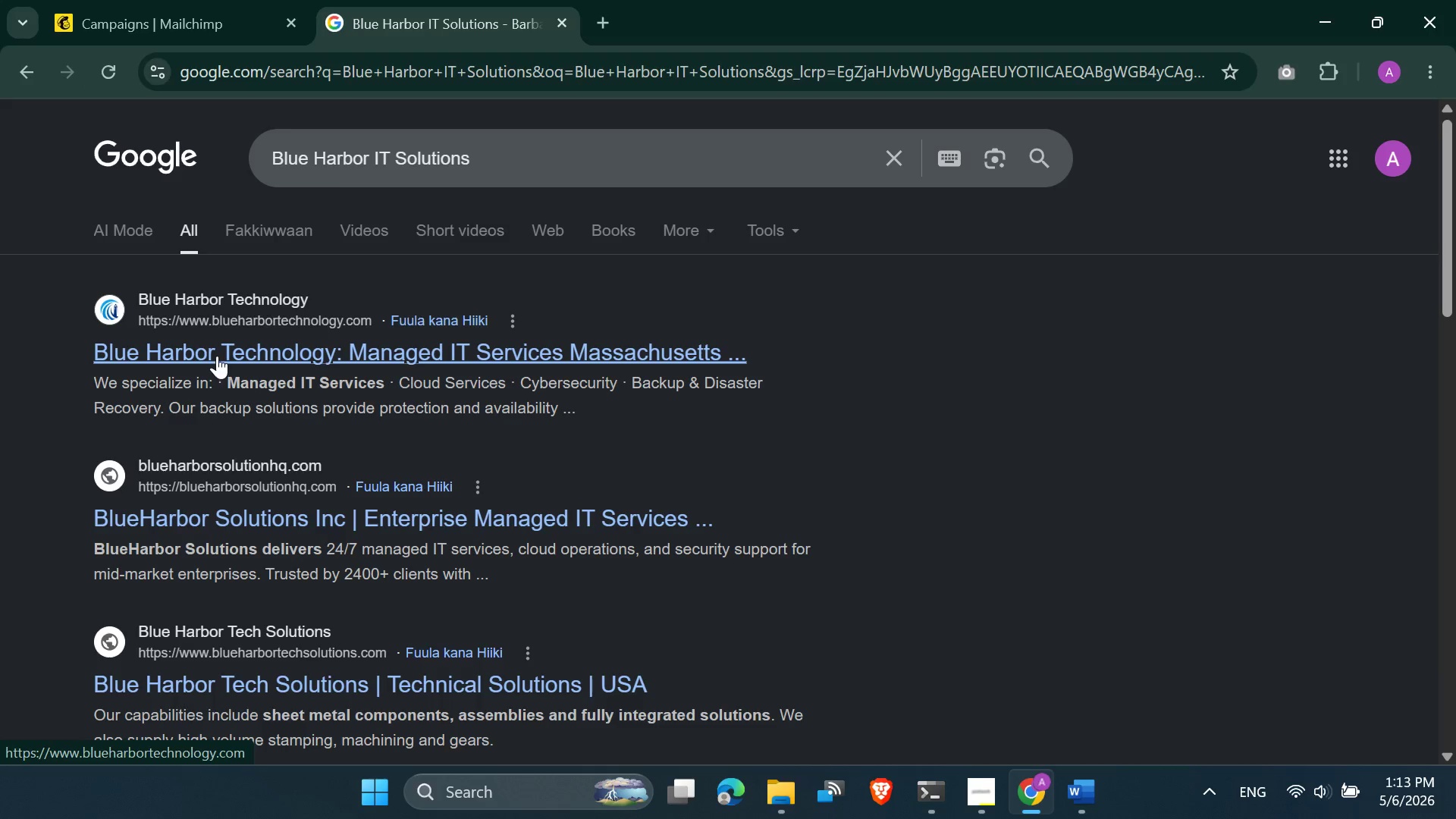 
left_click([218, 353])
 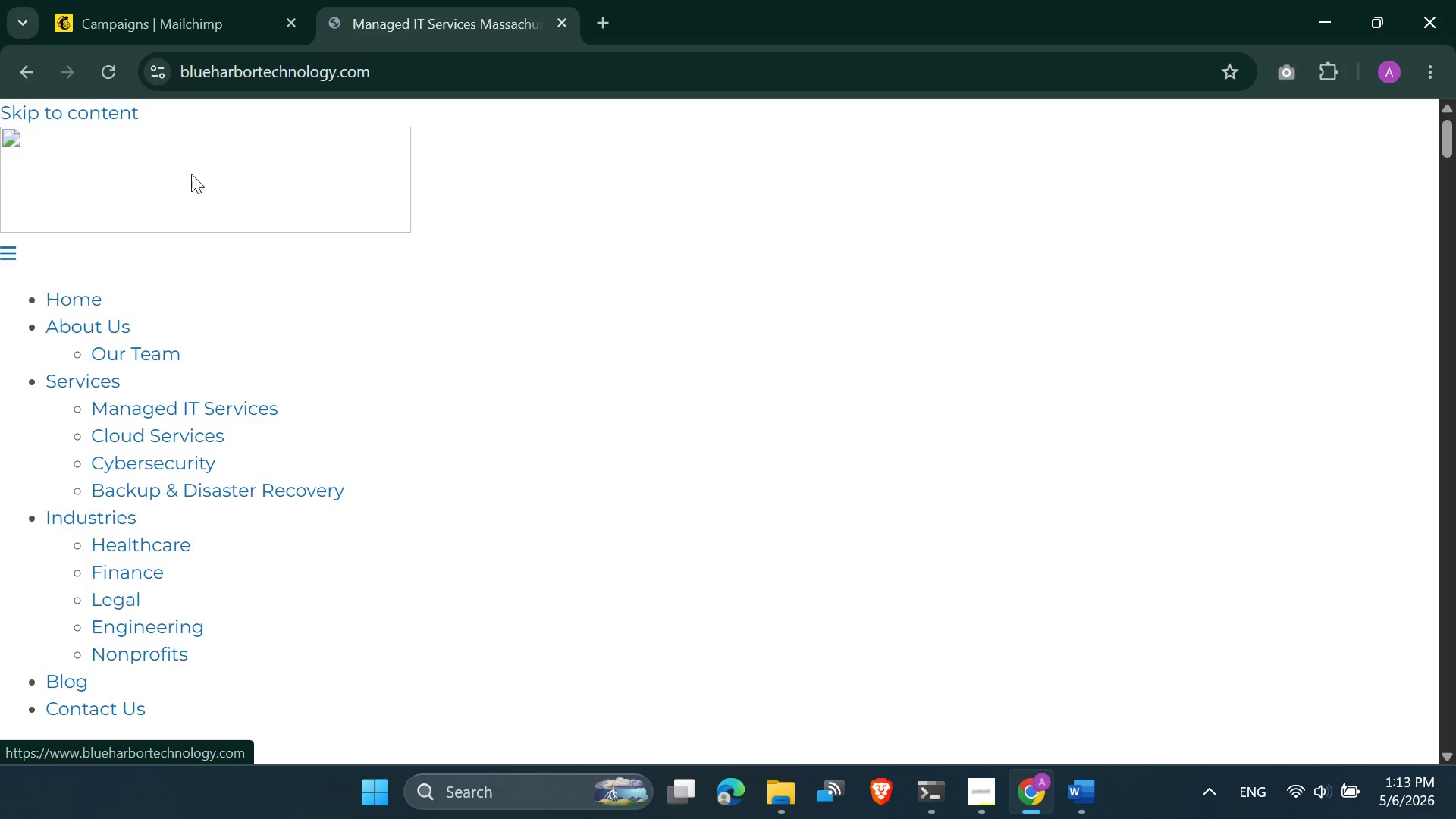 
wait(6.16)
 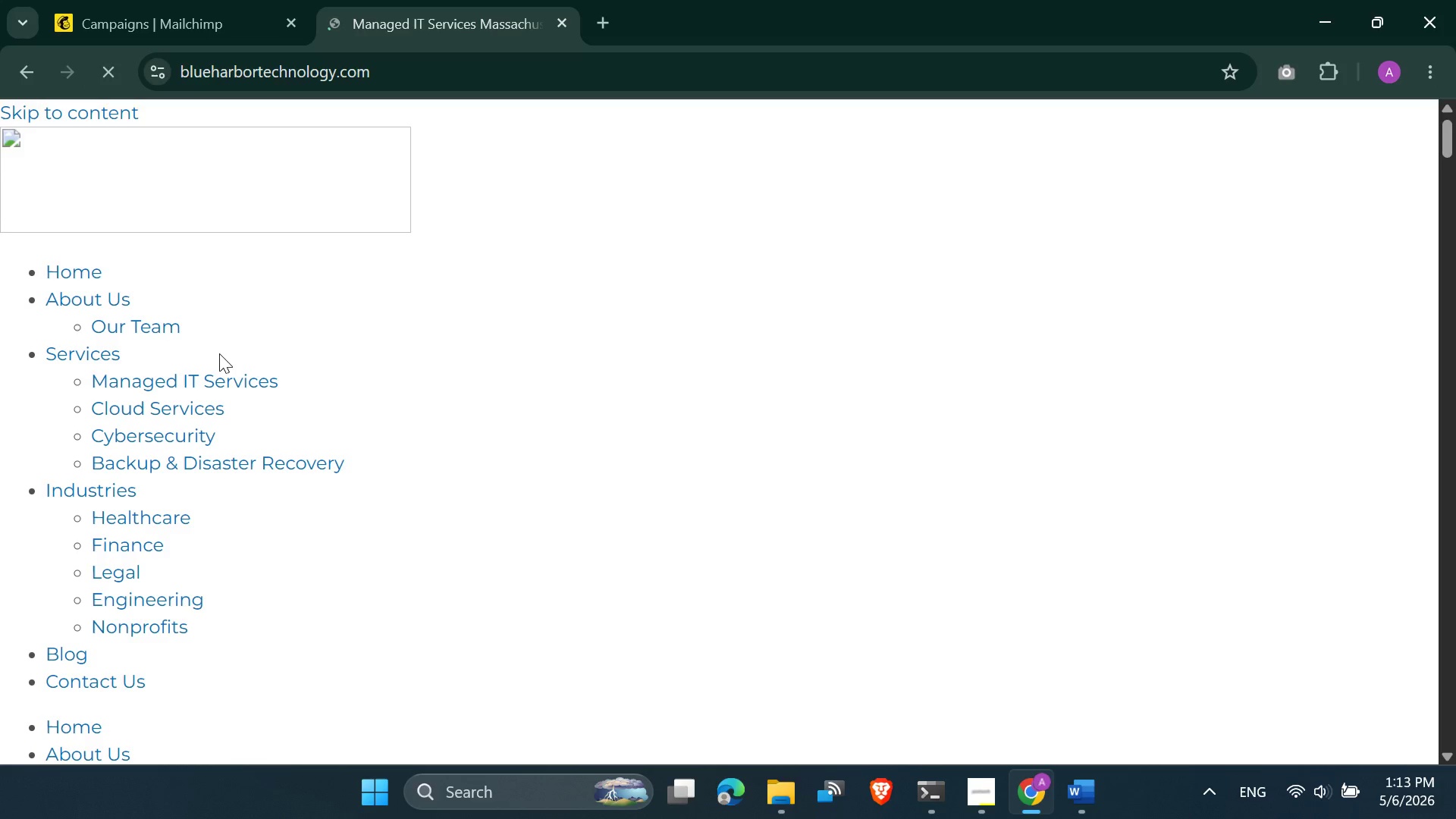 
left_click([107, 63])
 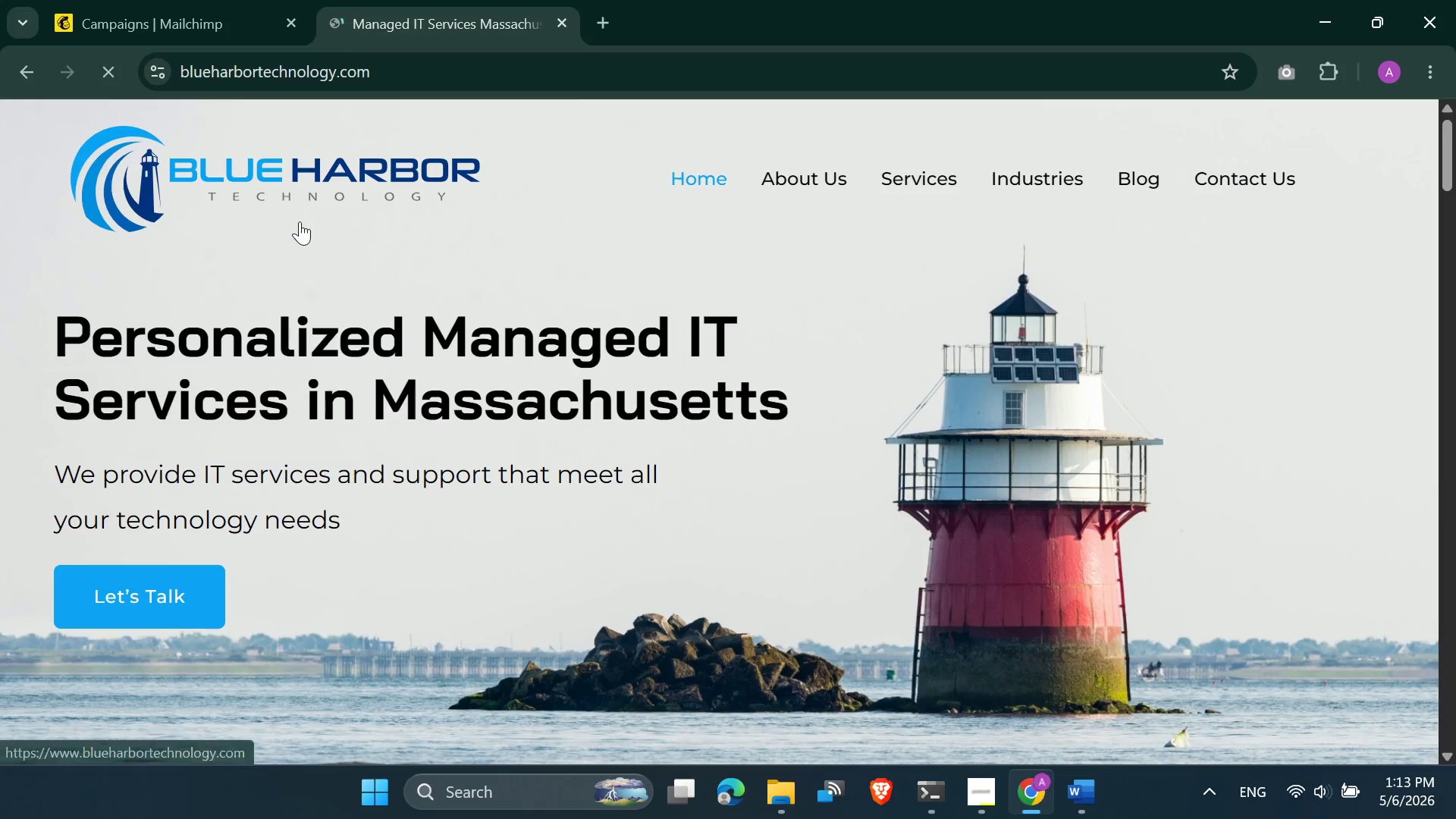 
wait(6.94)
 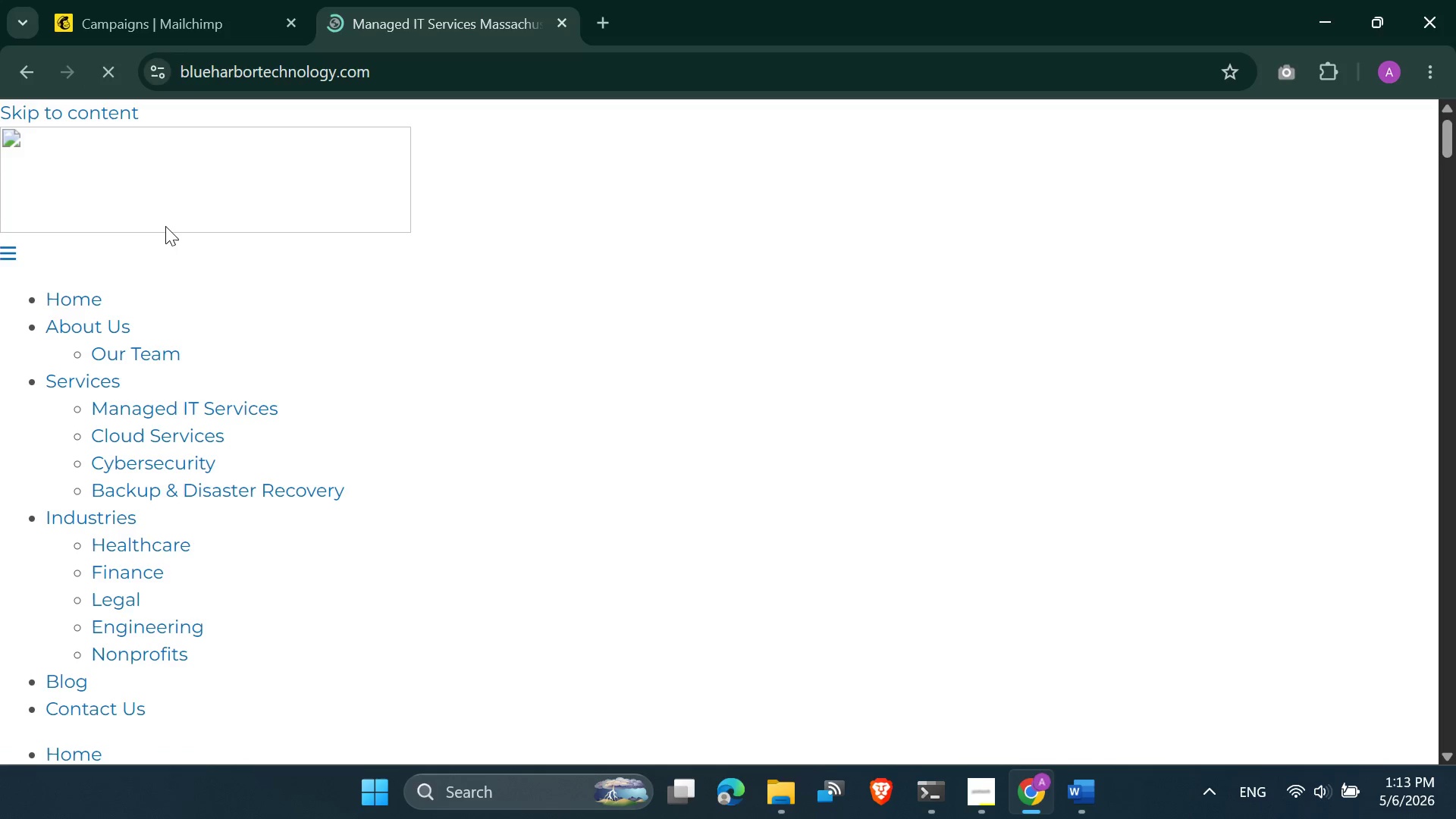 
scroll: coordinate [334, 303], scroll_direction: up, amount: 1.0
 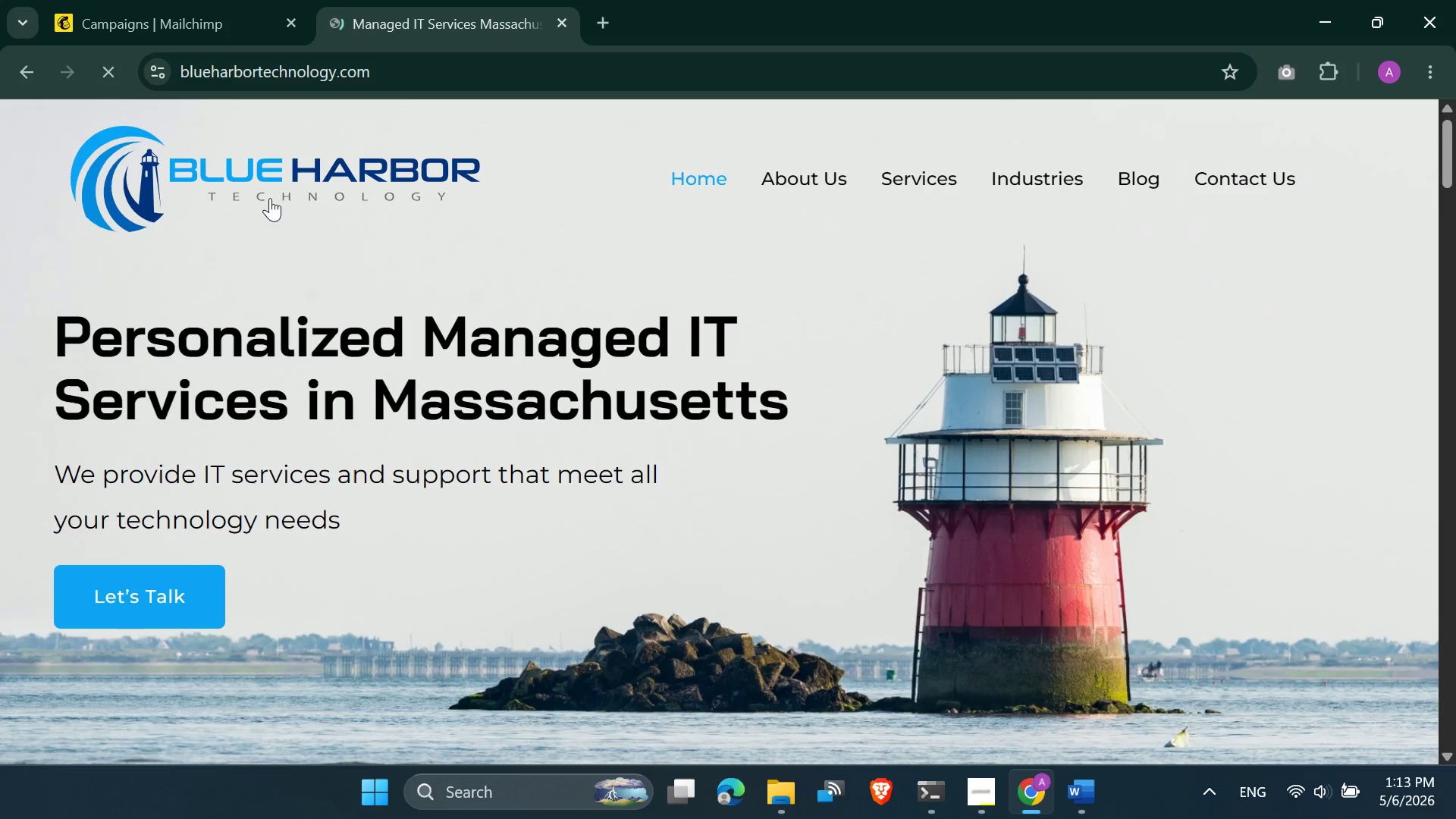 
mouse_move([275, 184])
 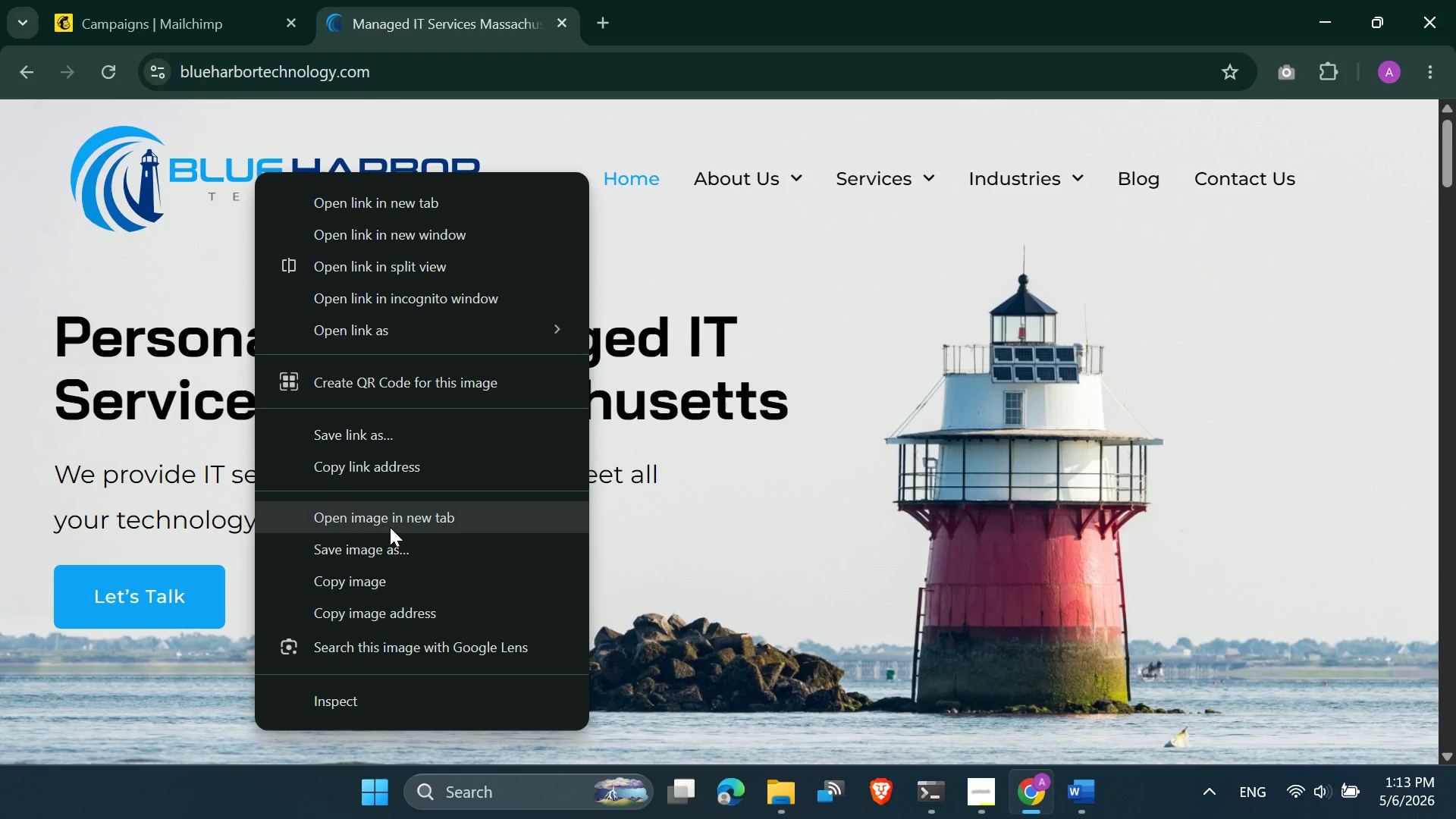 
left_click([390, 527])
 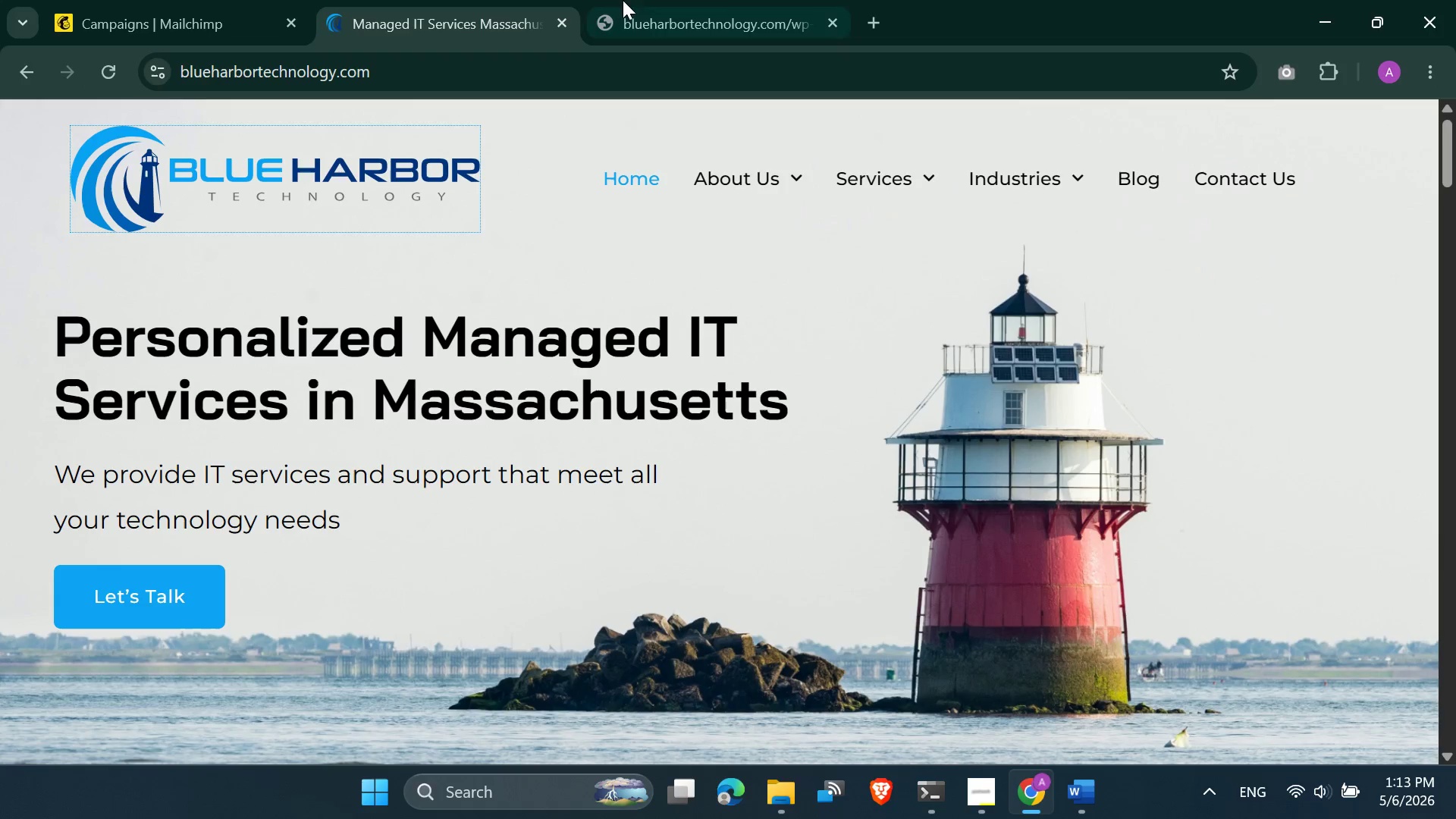 
left_click([673, 0])
 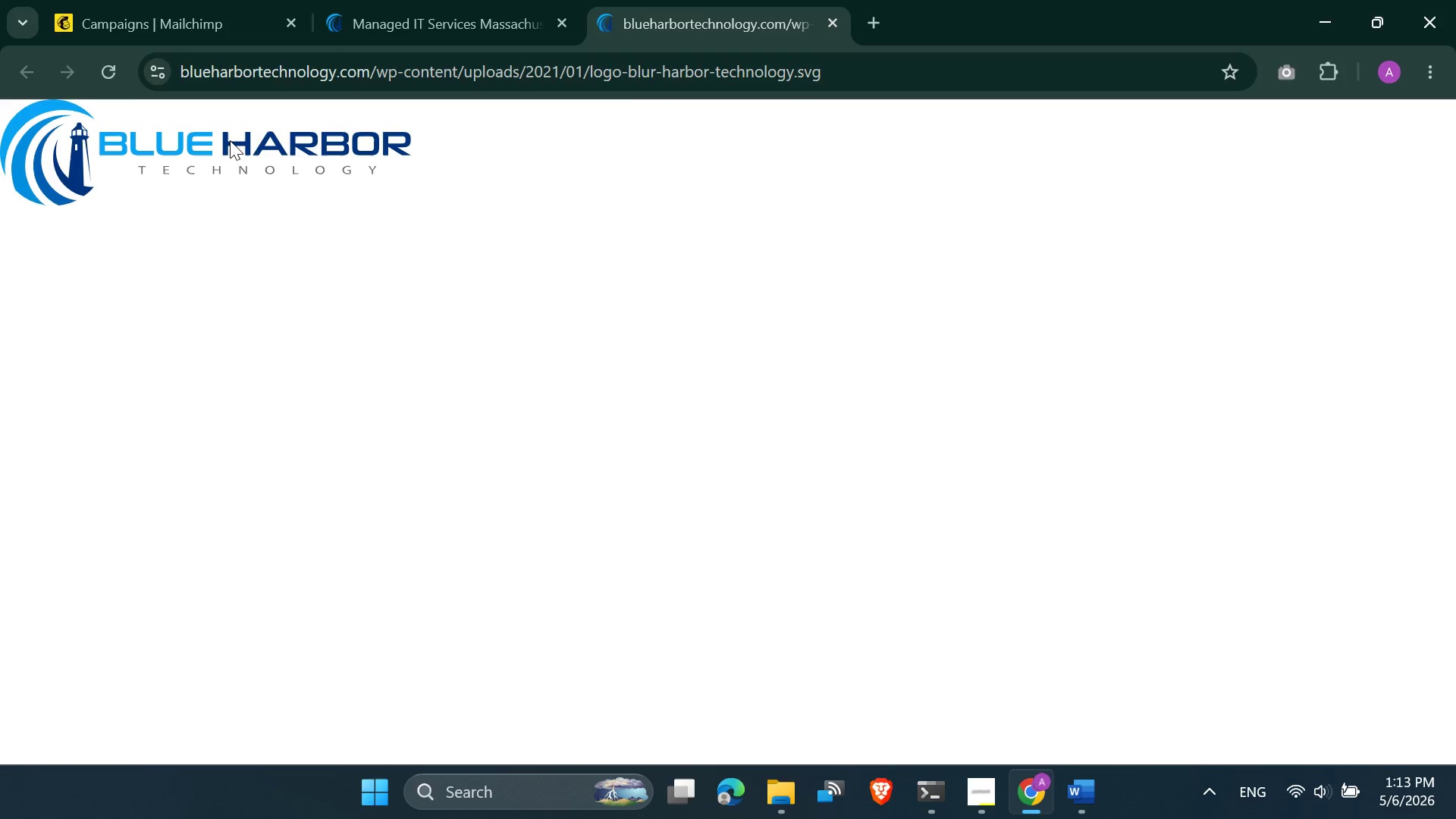 
right_click([230, 140])
 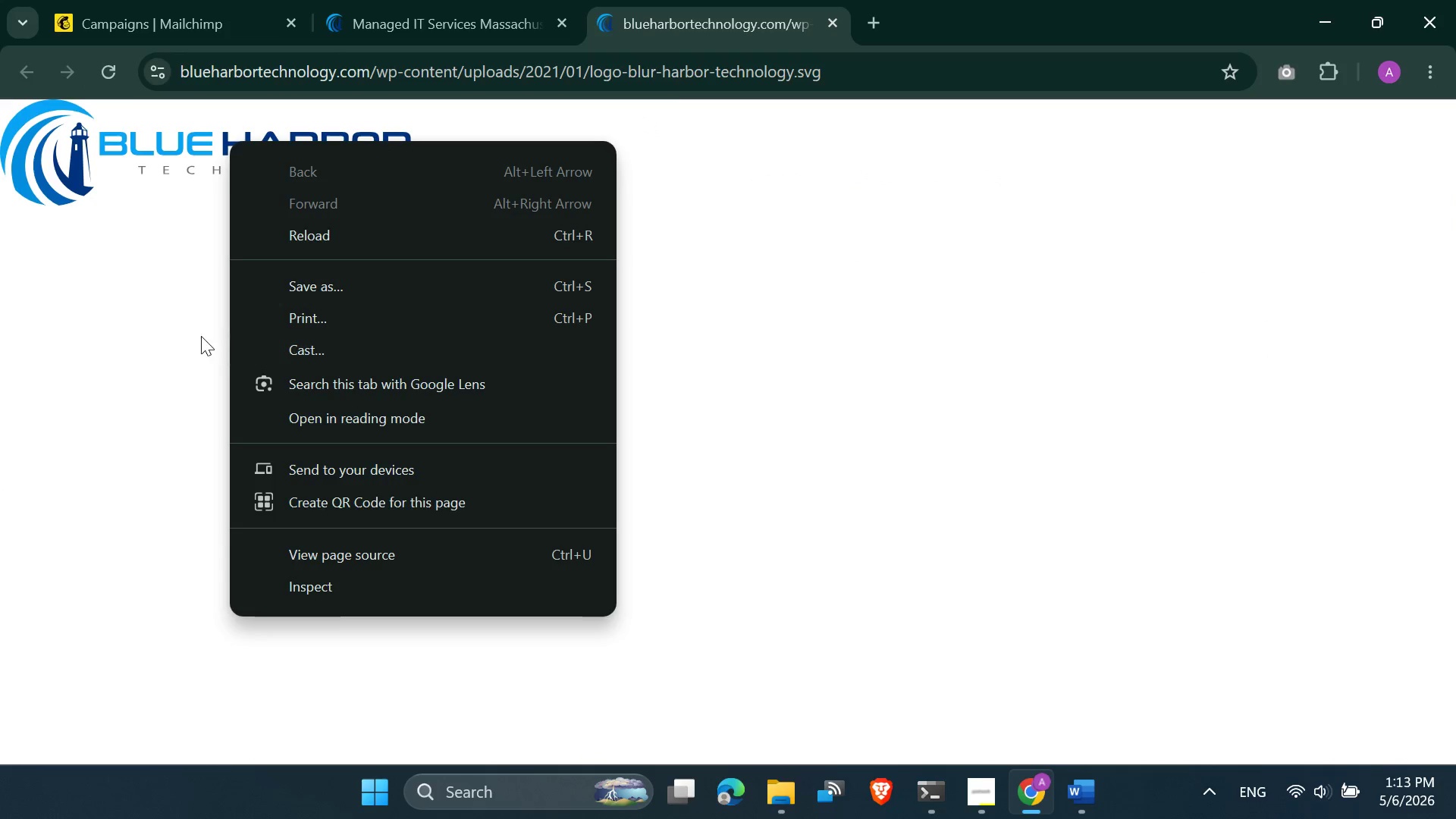 
left_click([184, 333])
 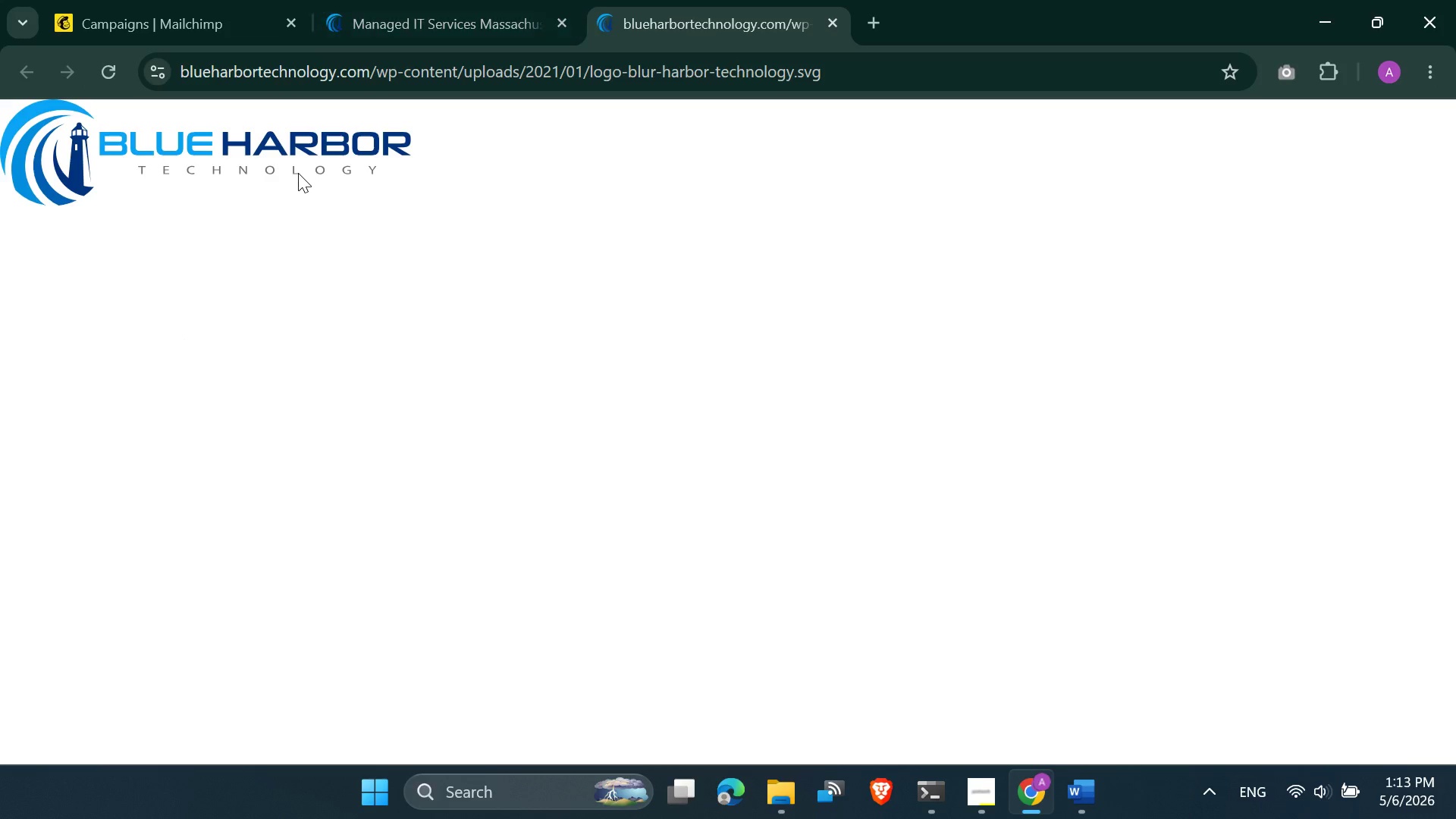 
double_click([298, 173])
 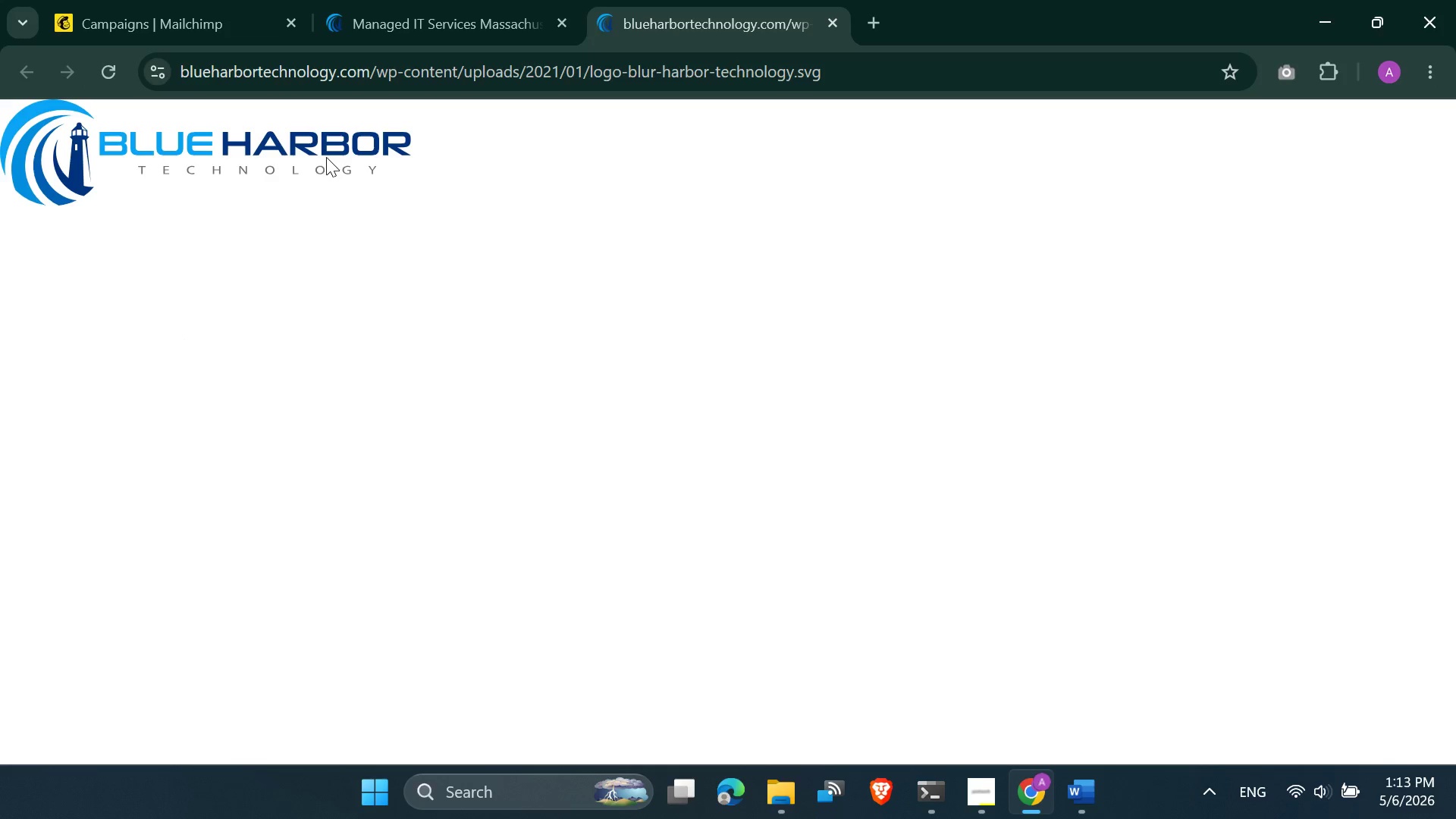 
right_click([326, 156])
 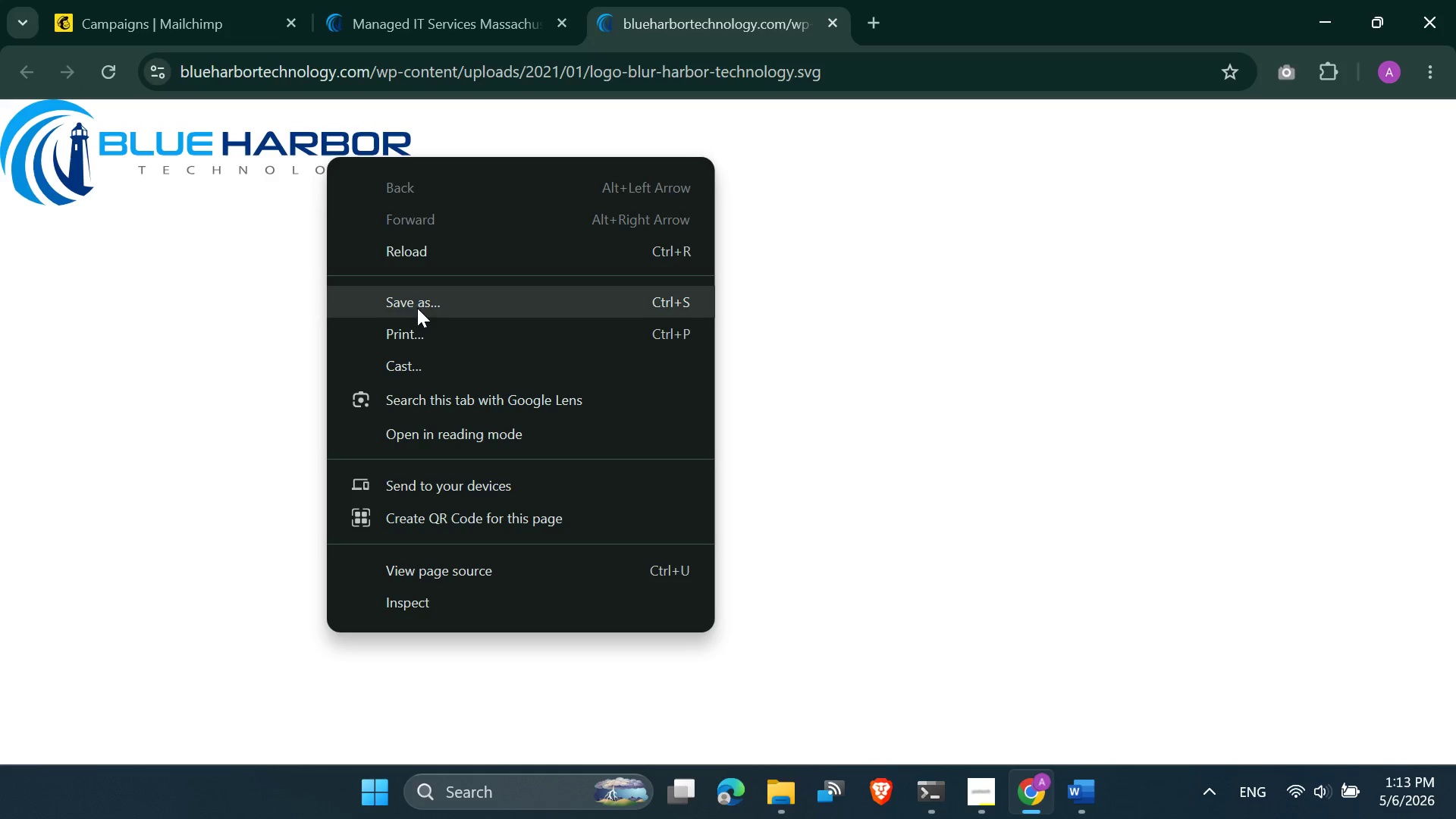 
left_click([250, 258])
 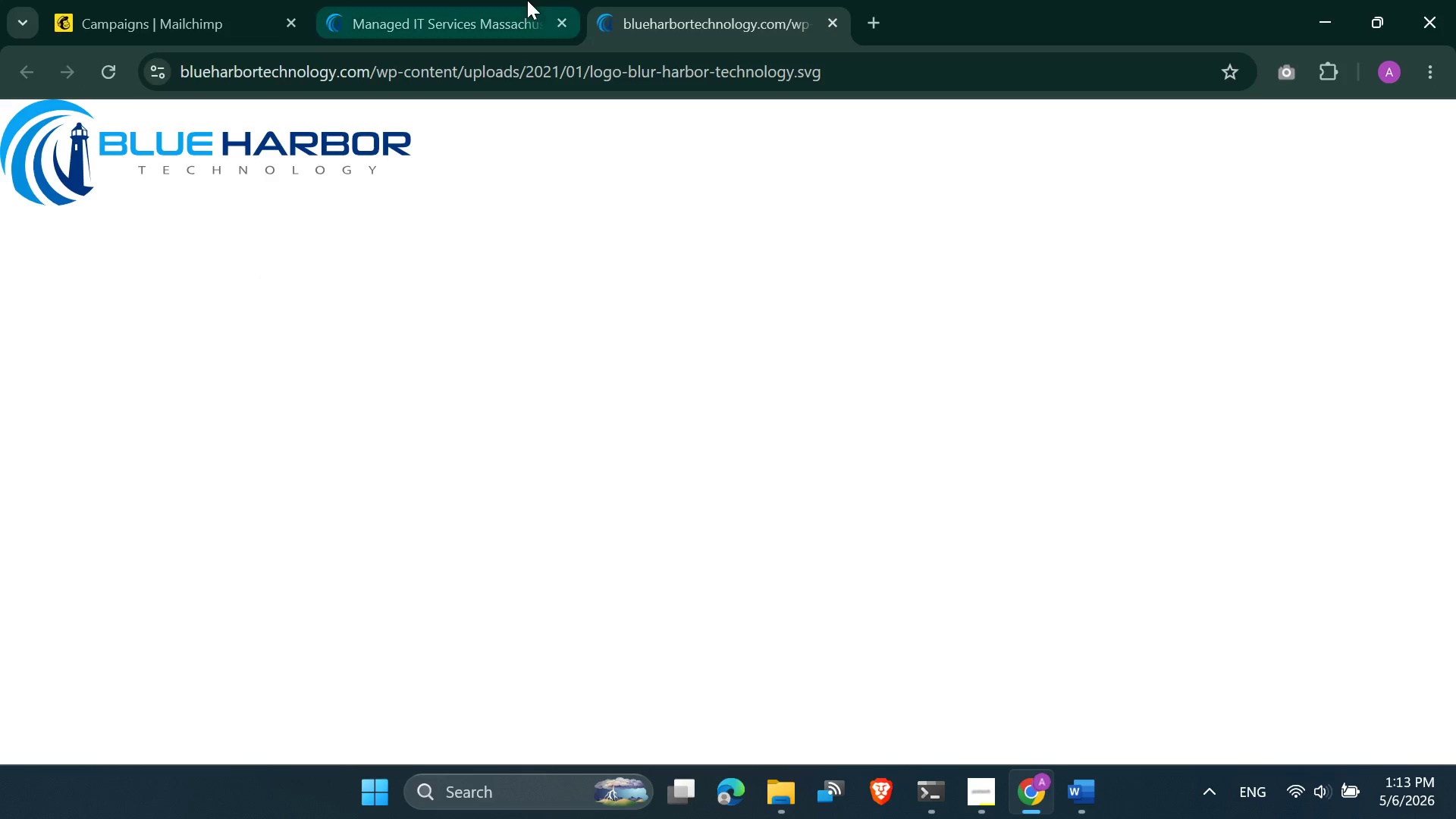 
left_click([527, 0])
 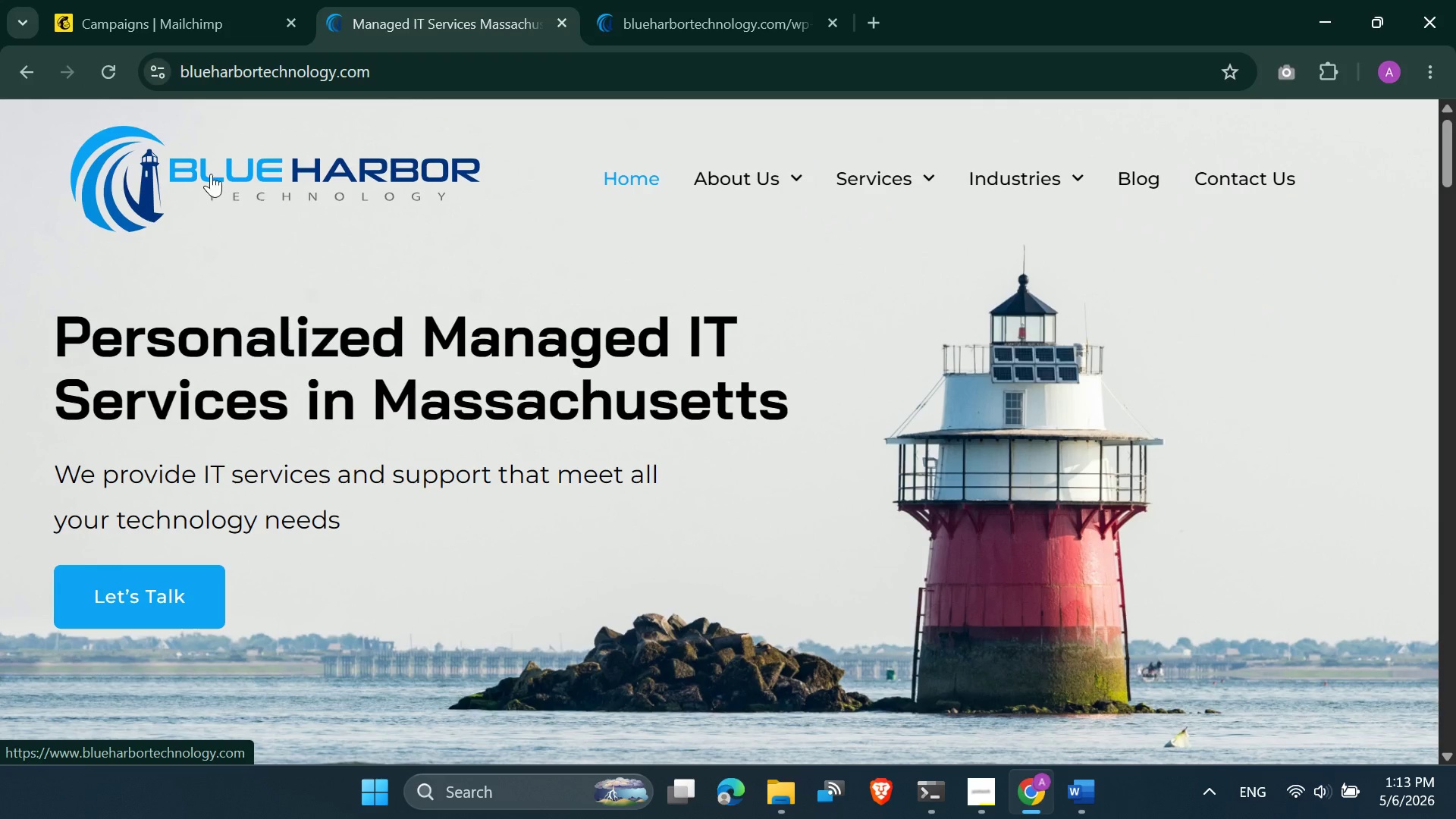 
left_click_drag(start_coordinate=[297, 155], to_coordinate=[300, 174])
 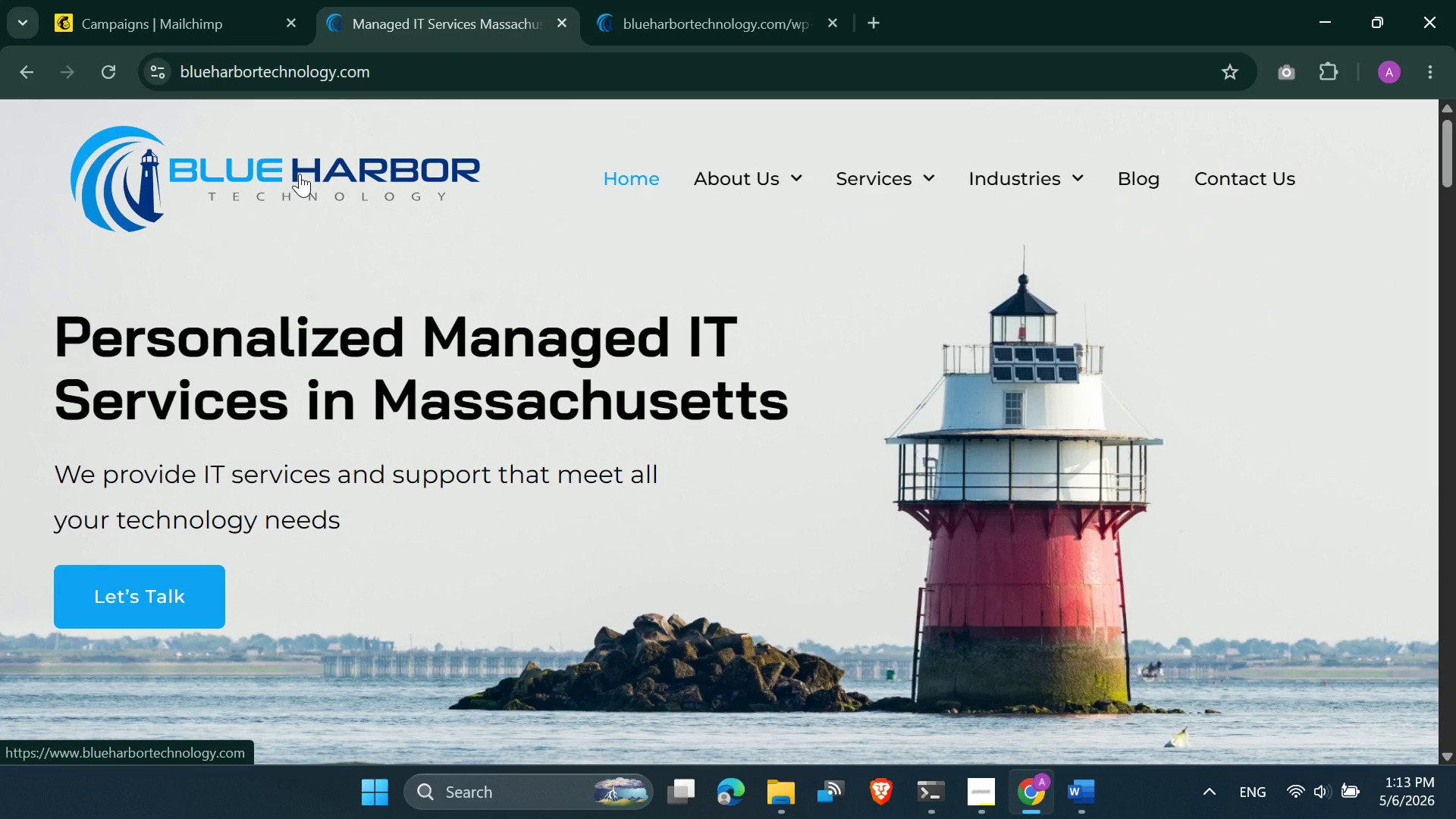 
right_click([300, 174])
 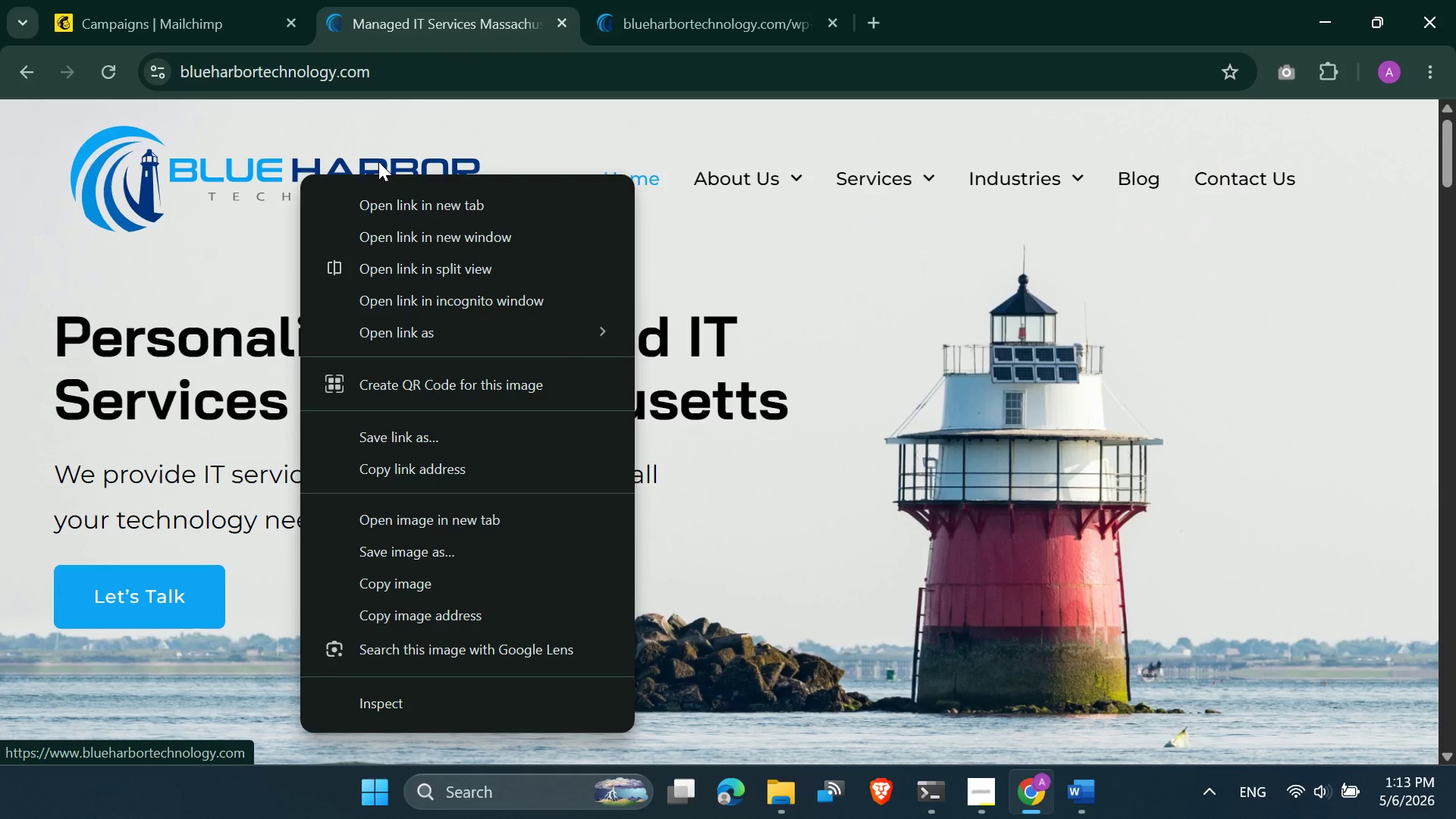 
left_click([736, 0])
 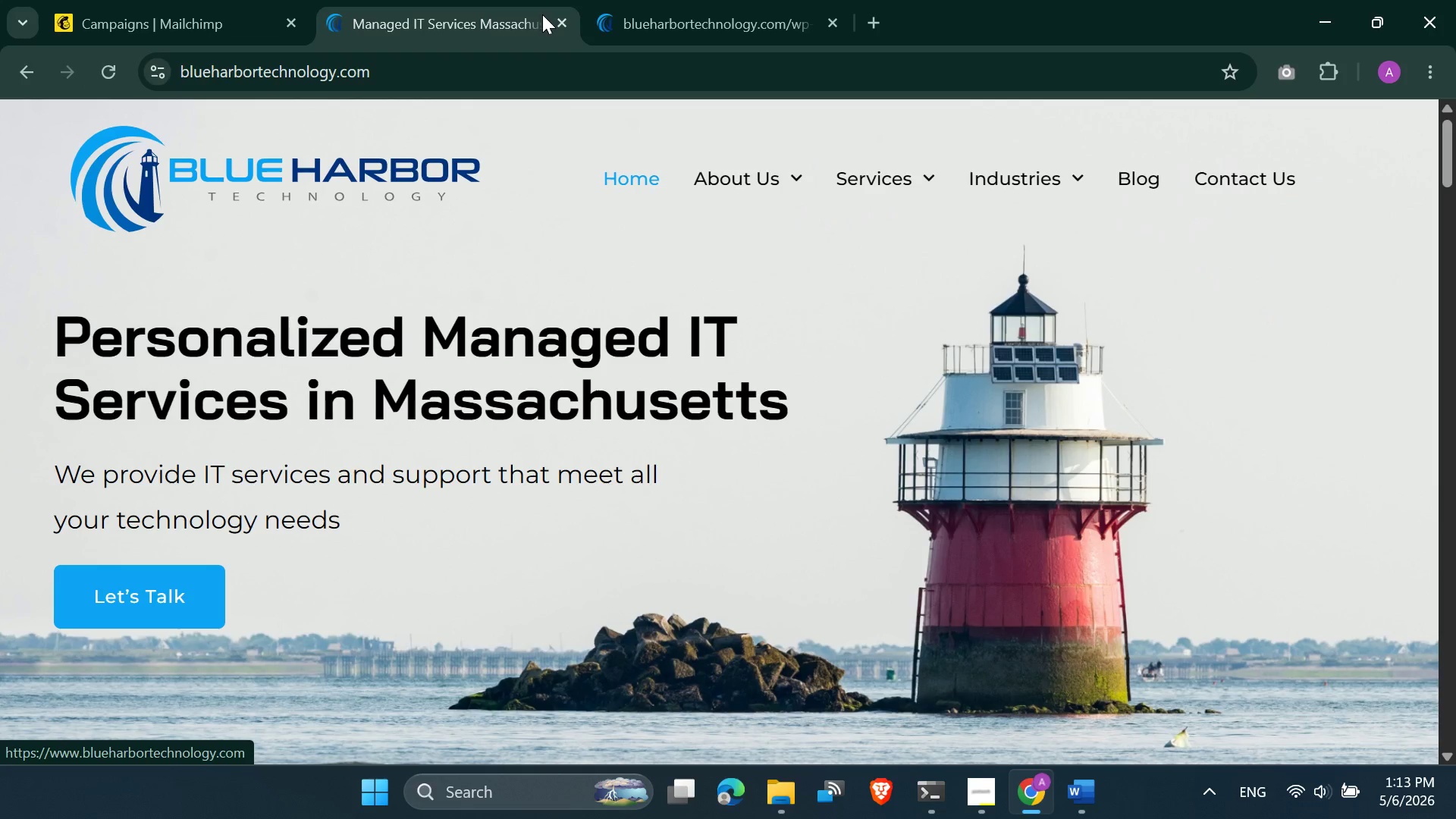 
left_click([664, 15])
 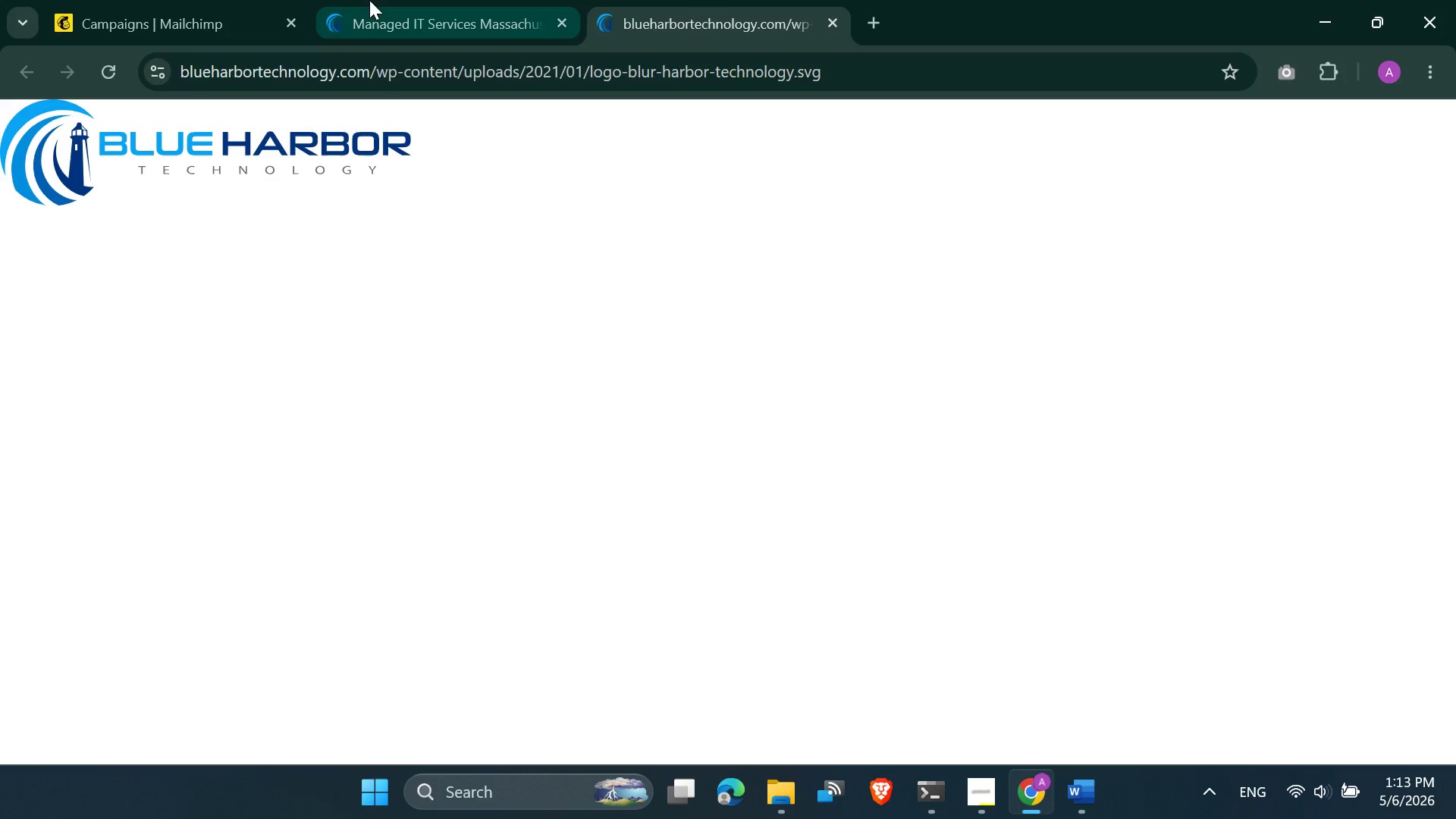 
left_click([368, 0])
 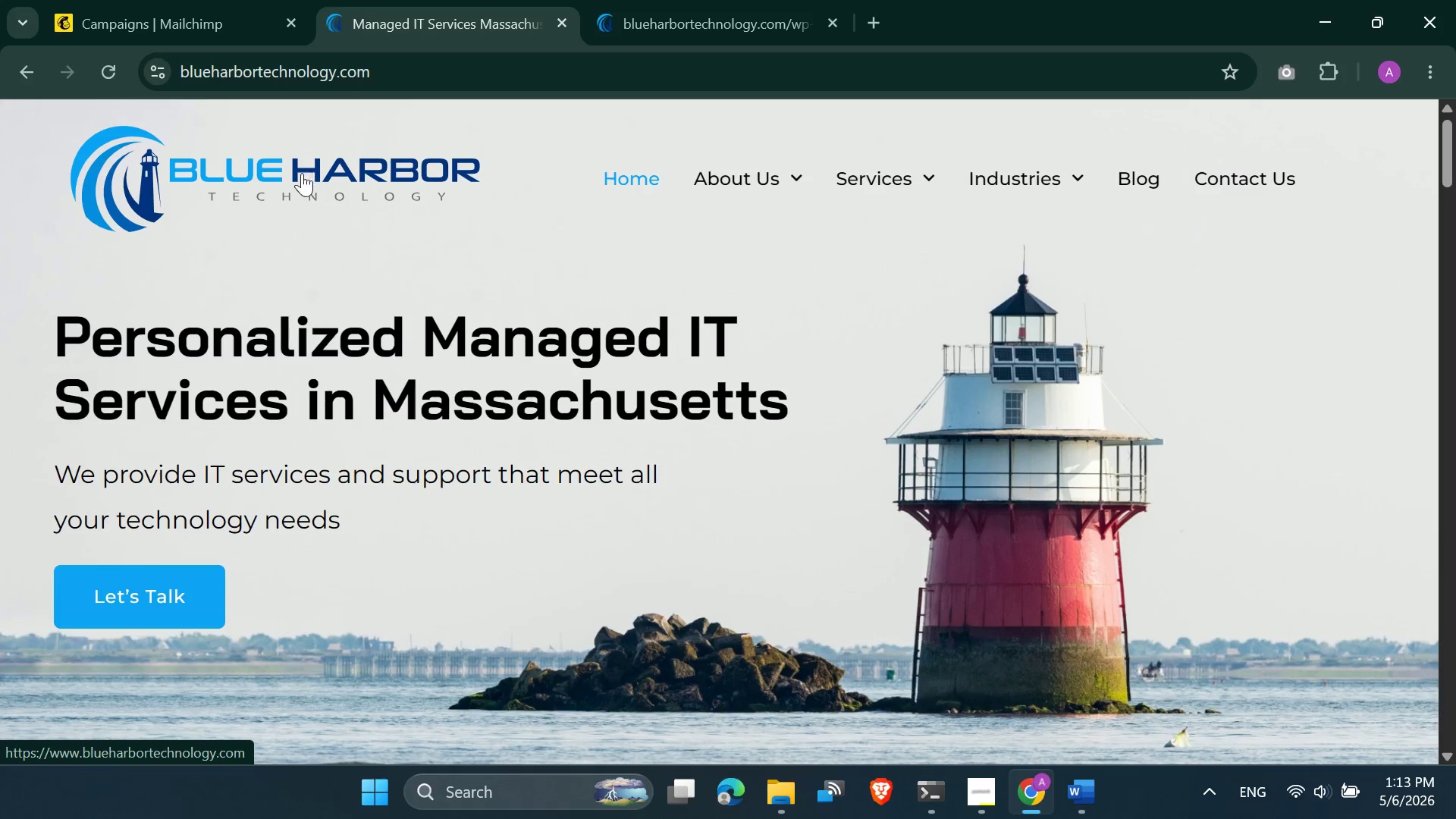 
right_click([152, 177])
 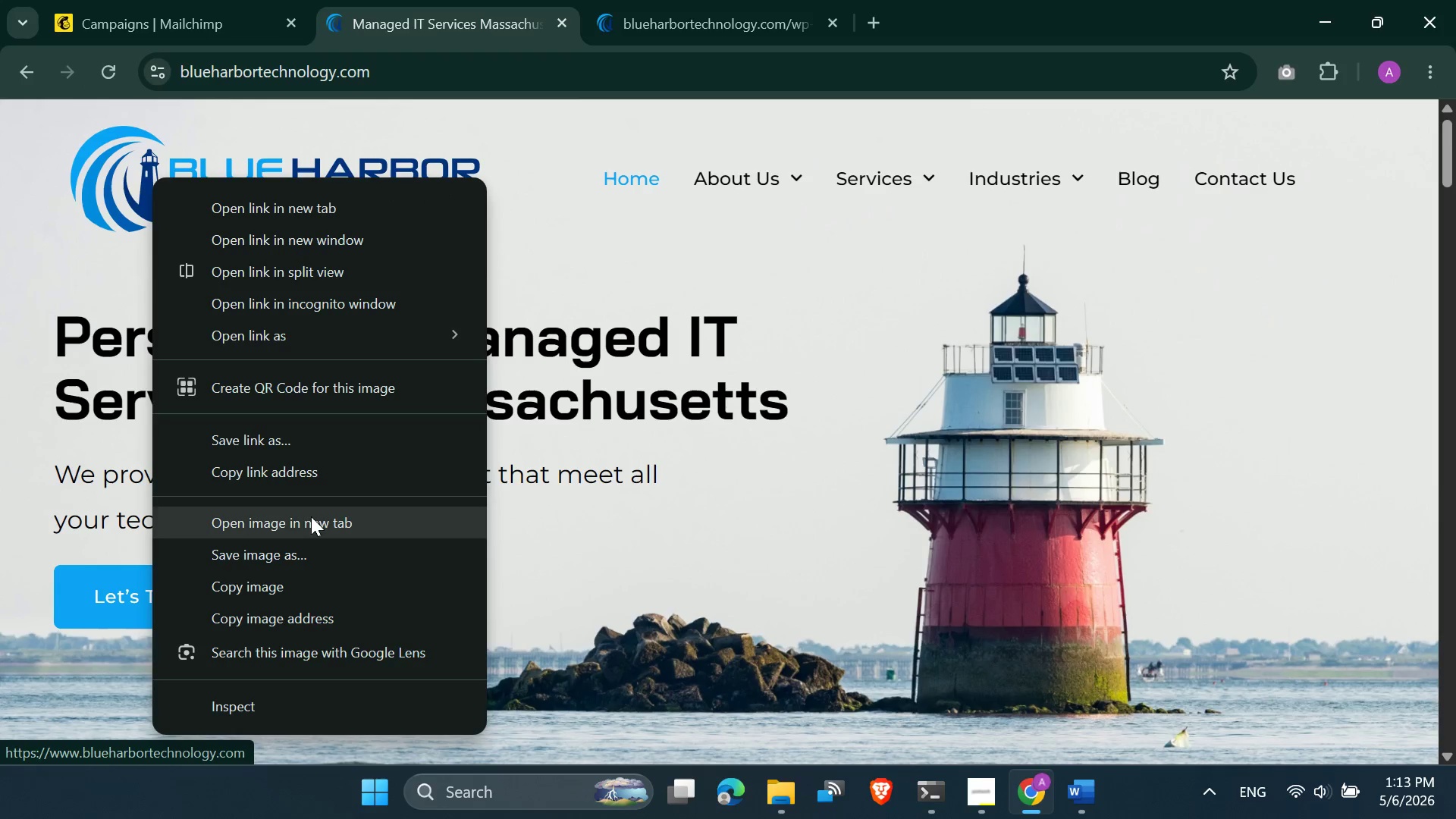 
left_click([312, 553])
 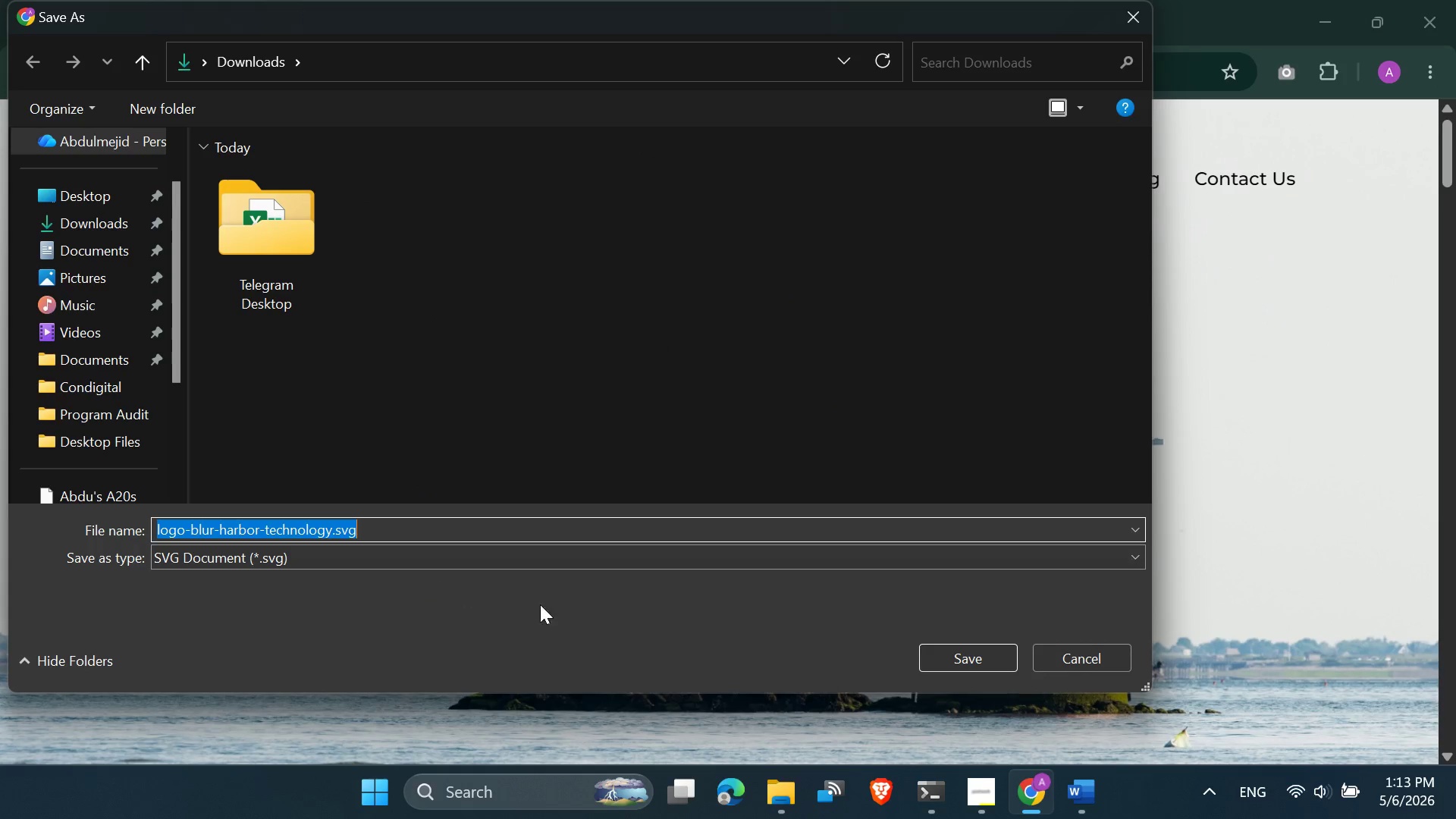 
left_click([926, 657])
 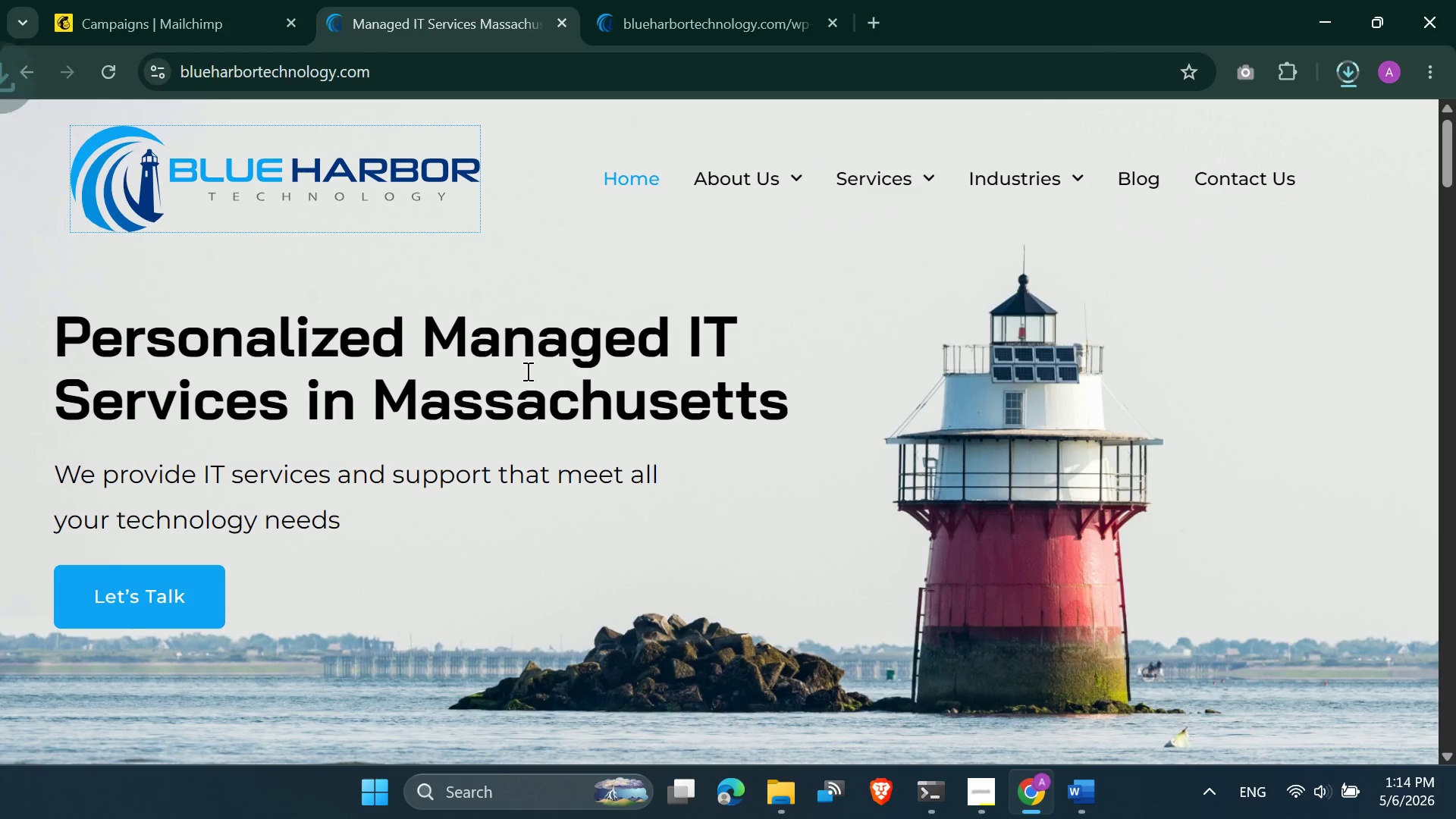 
scroll: coordinate [526, 371], scroll_direction: down, amount: 2.0
 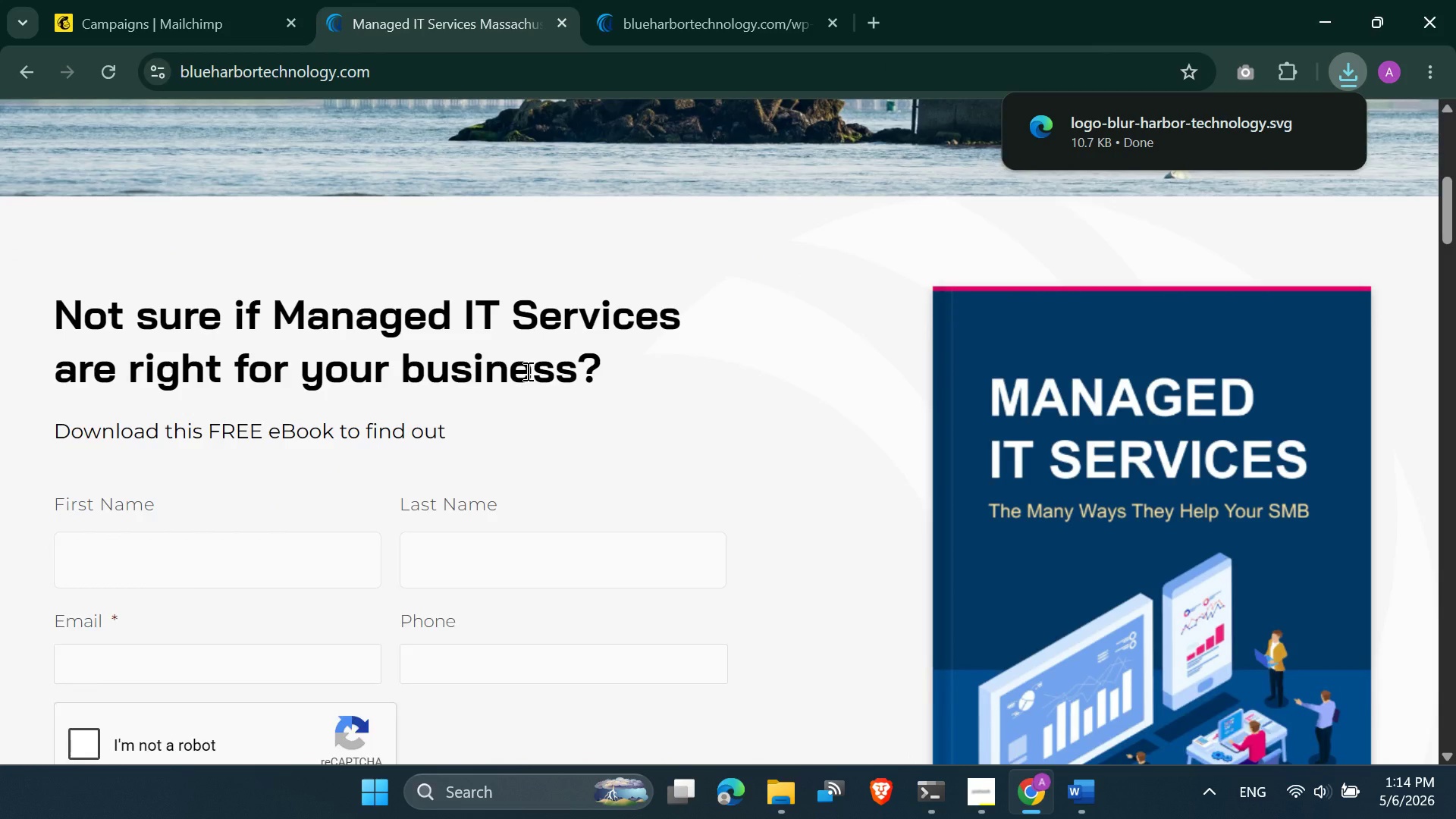 
scroll: coordinate [575, 153], scroll_direction: up, amount: 8.0
 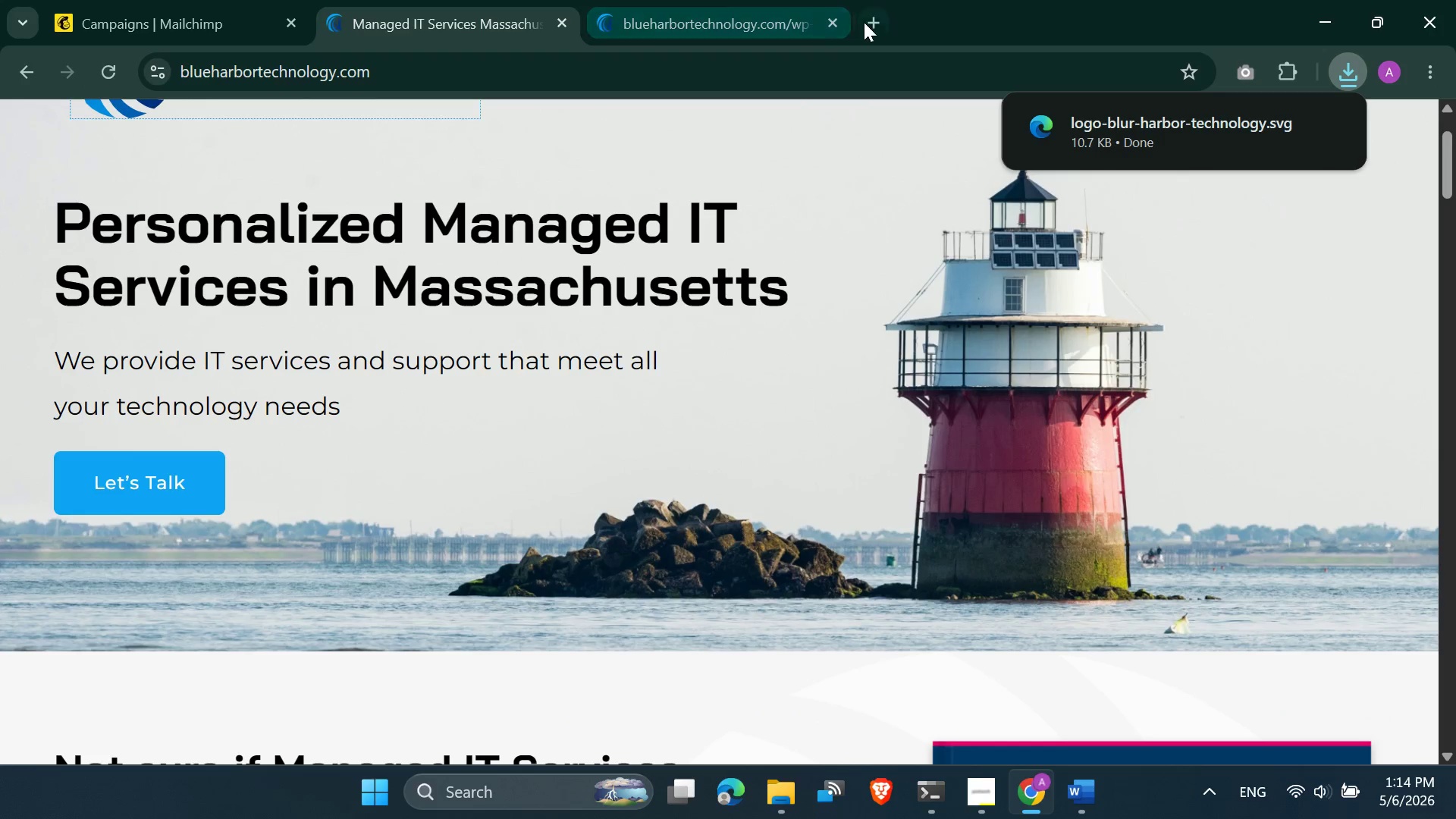 
left_click([715, 13])
 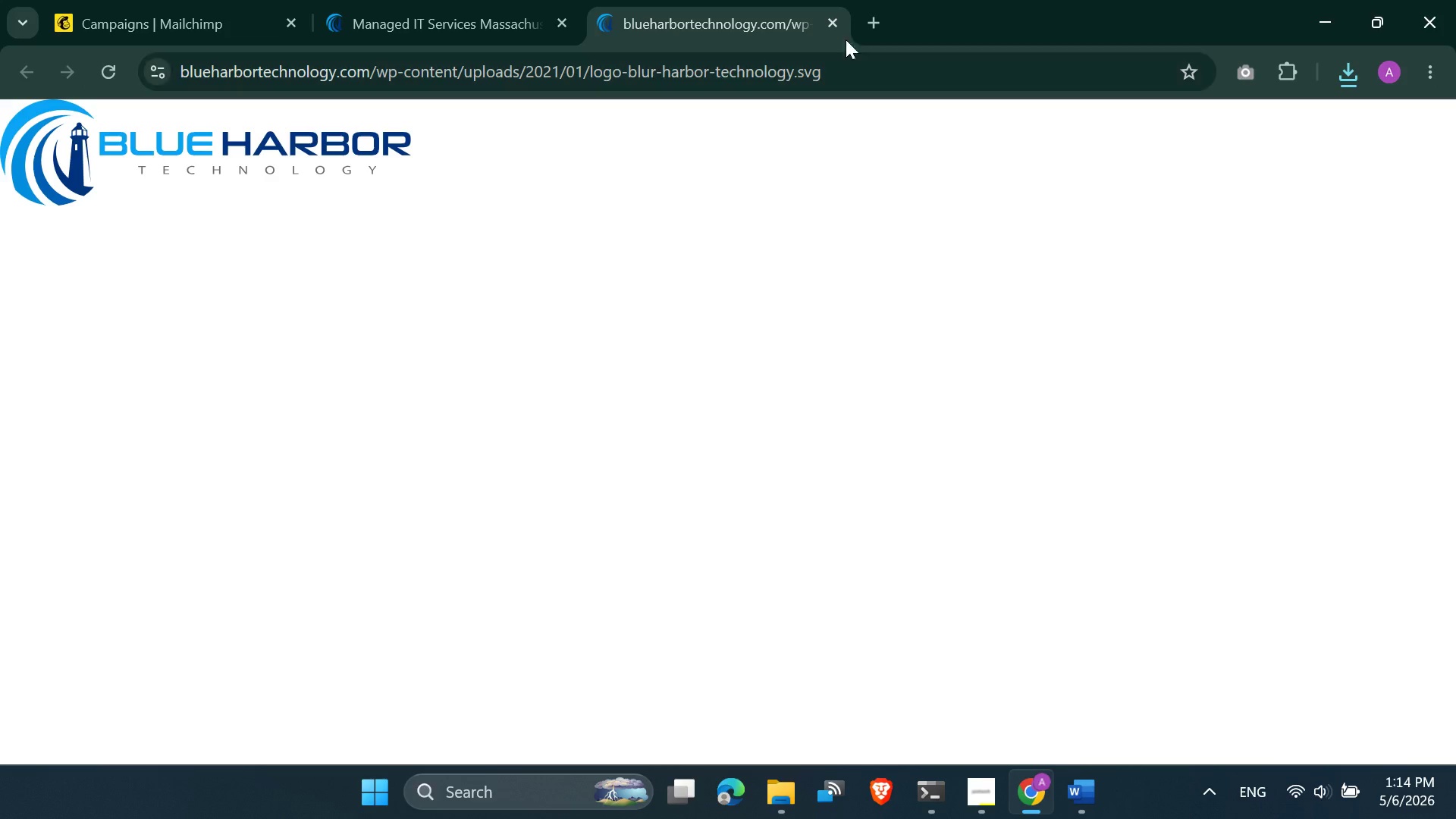 
left_click([868, 27])
 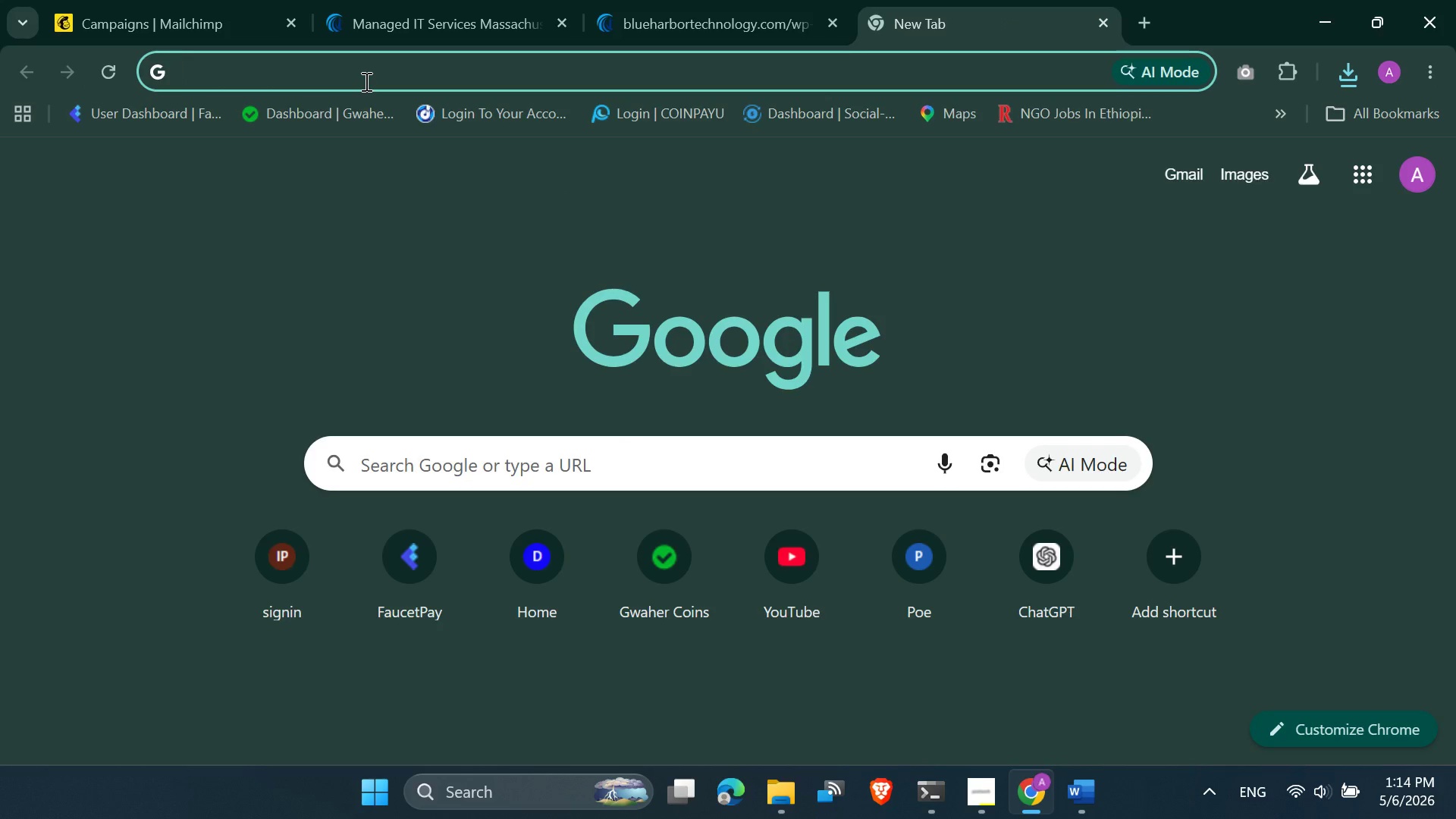 
type(sv)
 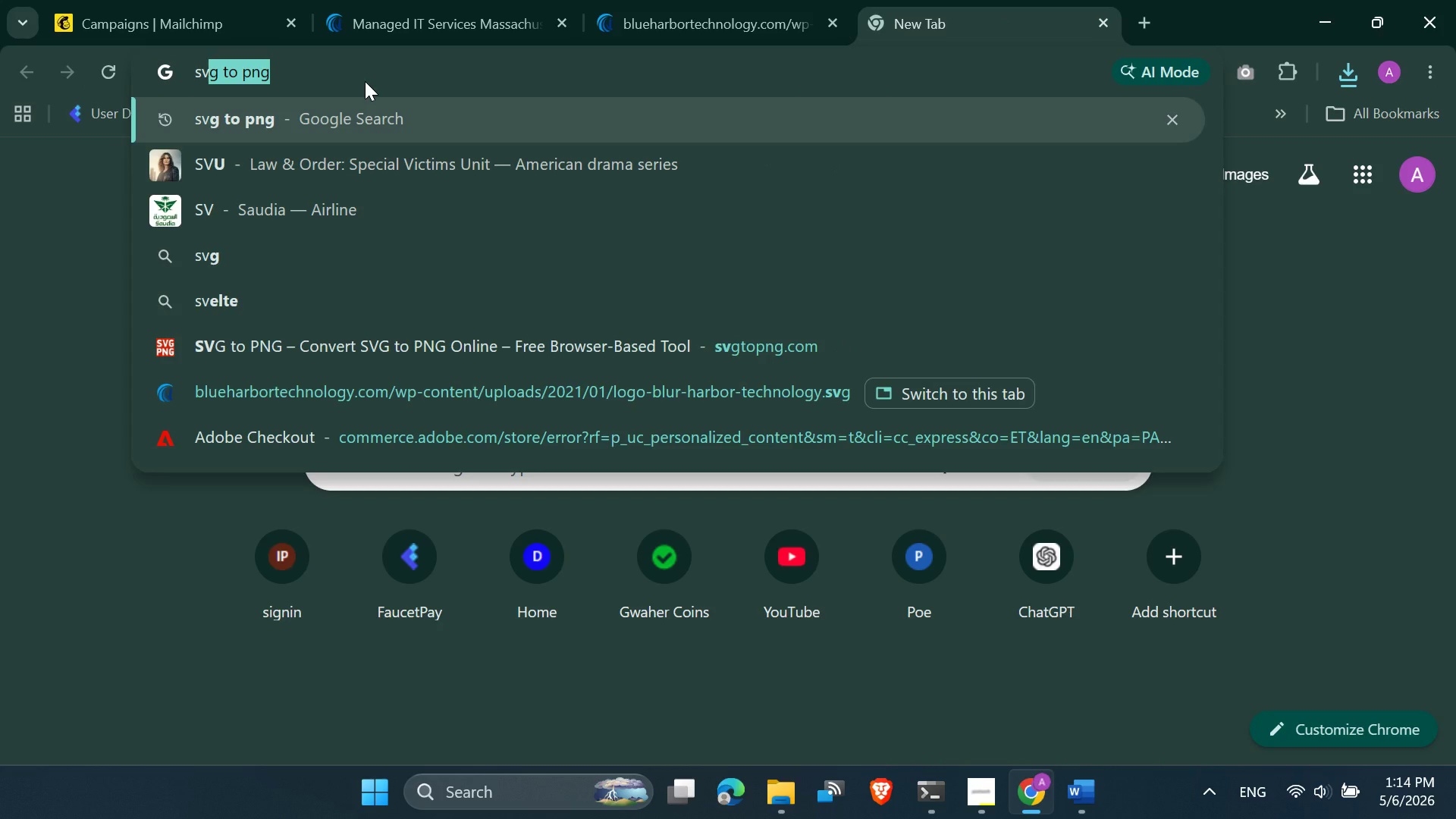 
key(Enter)
 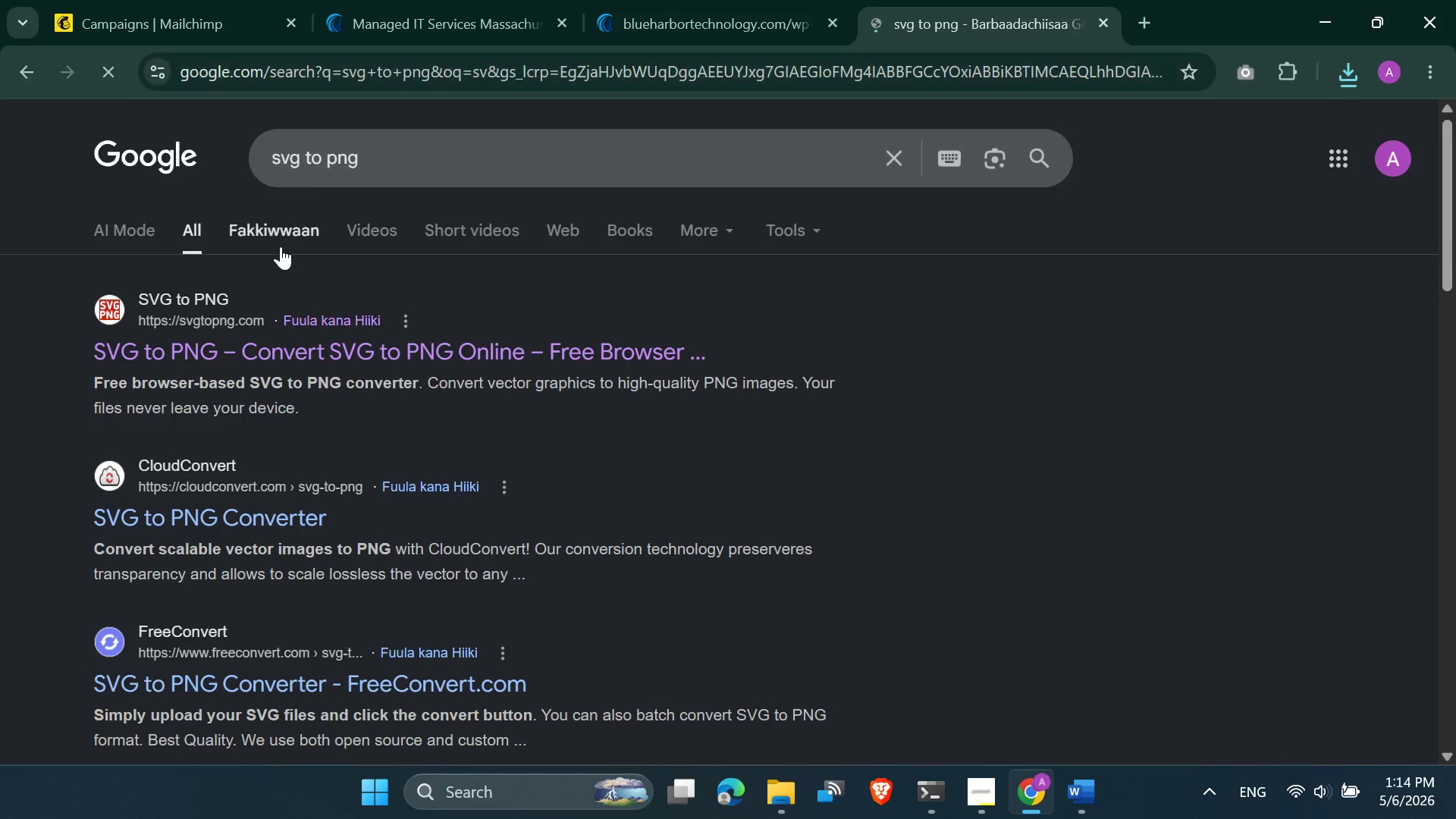 
left_click([210, 359])
 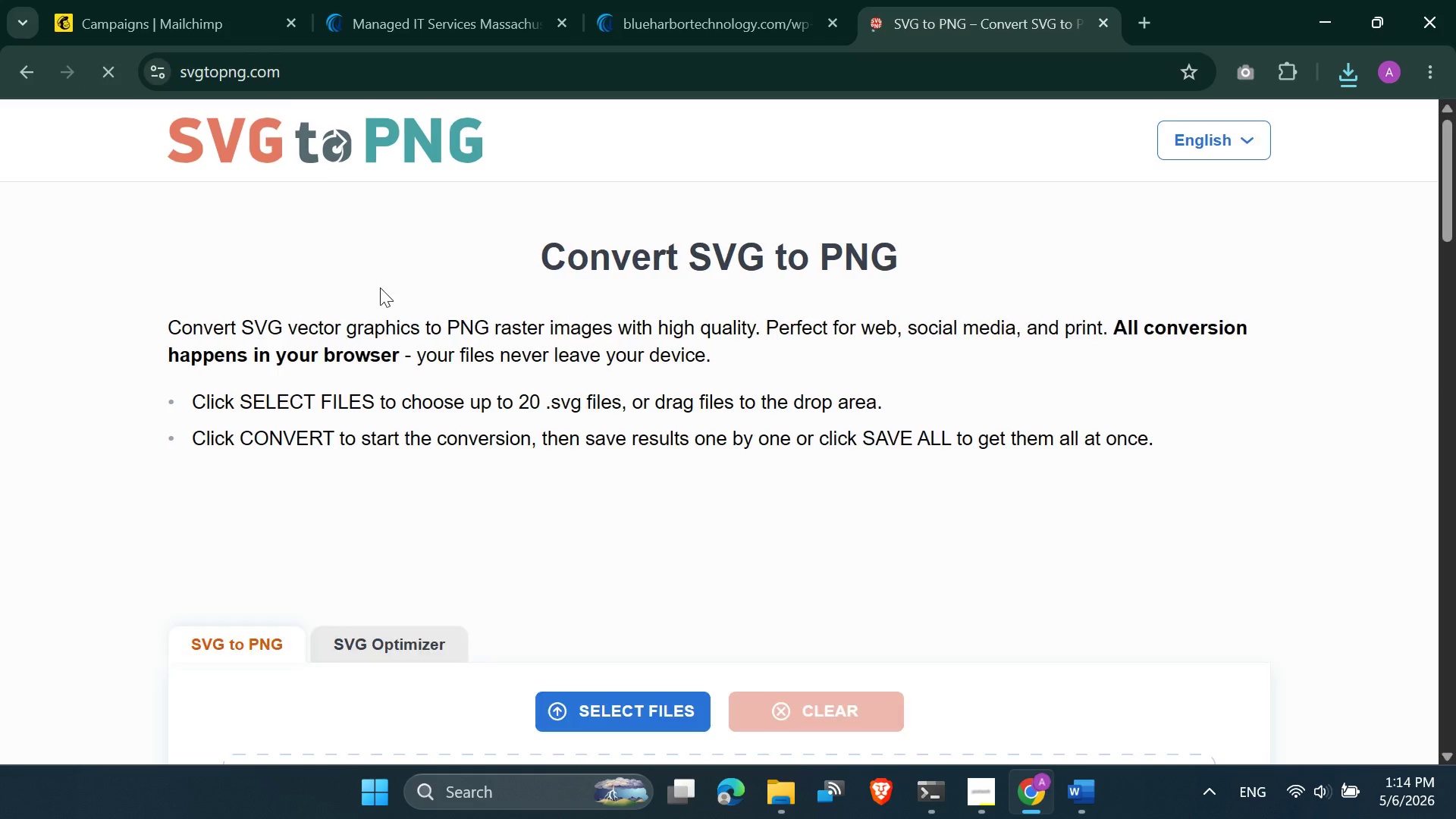 
scroll: coordinate [541, 362], scroll_direction: up, amount: 1.0
 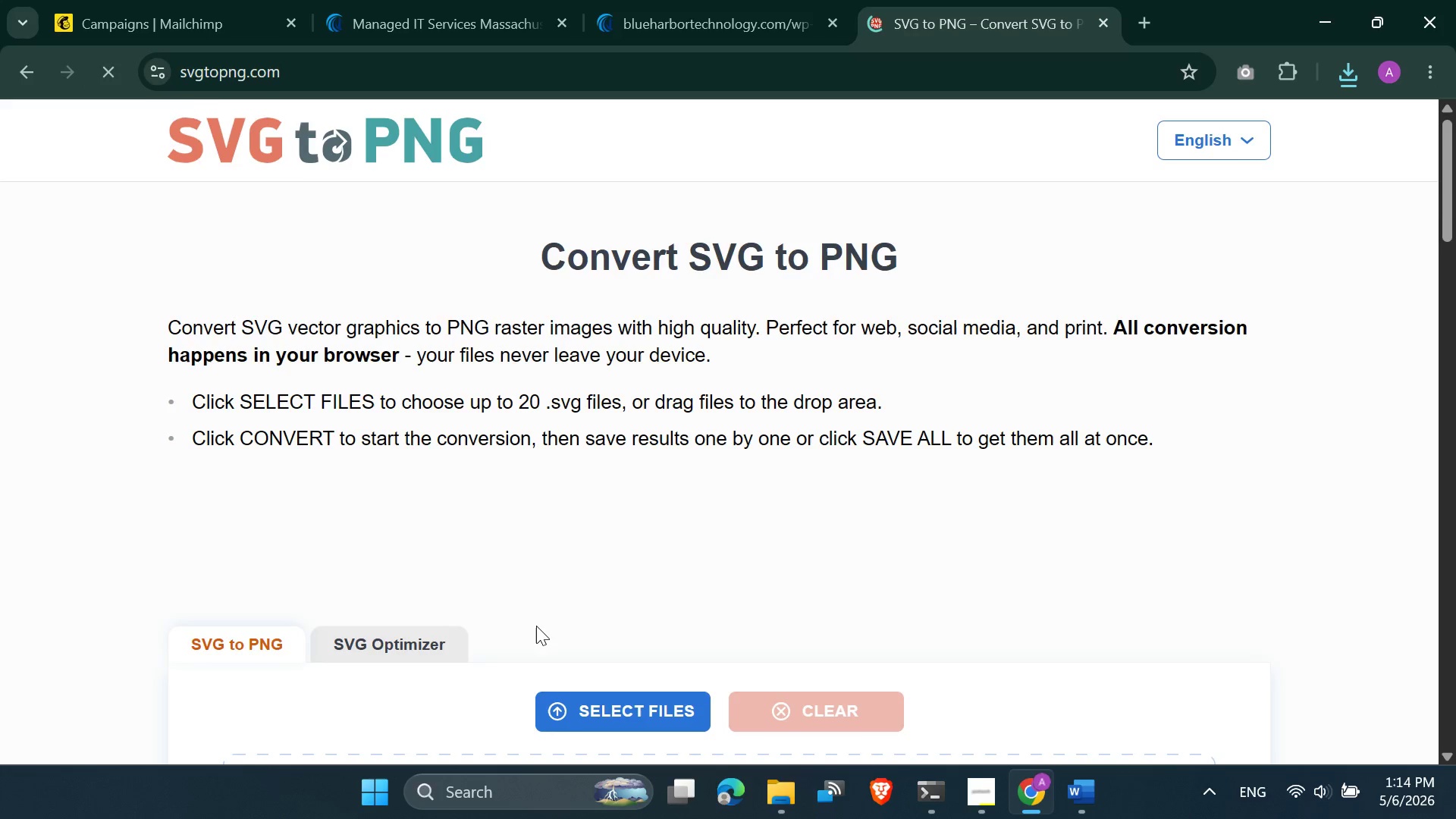 
scroll: coordinate [535, 629], scroll_direction: down, amount: 1.0
 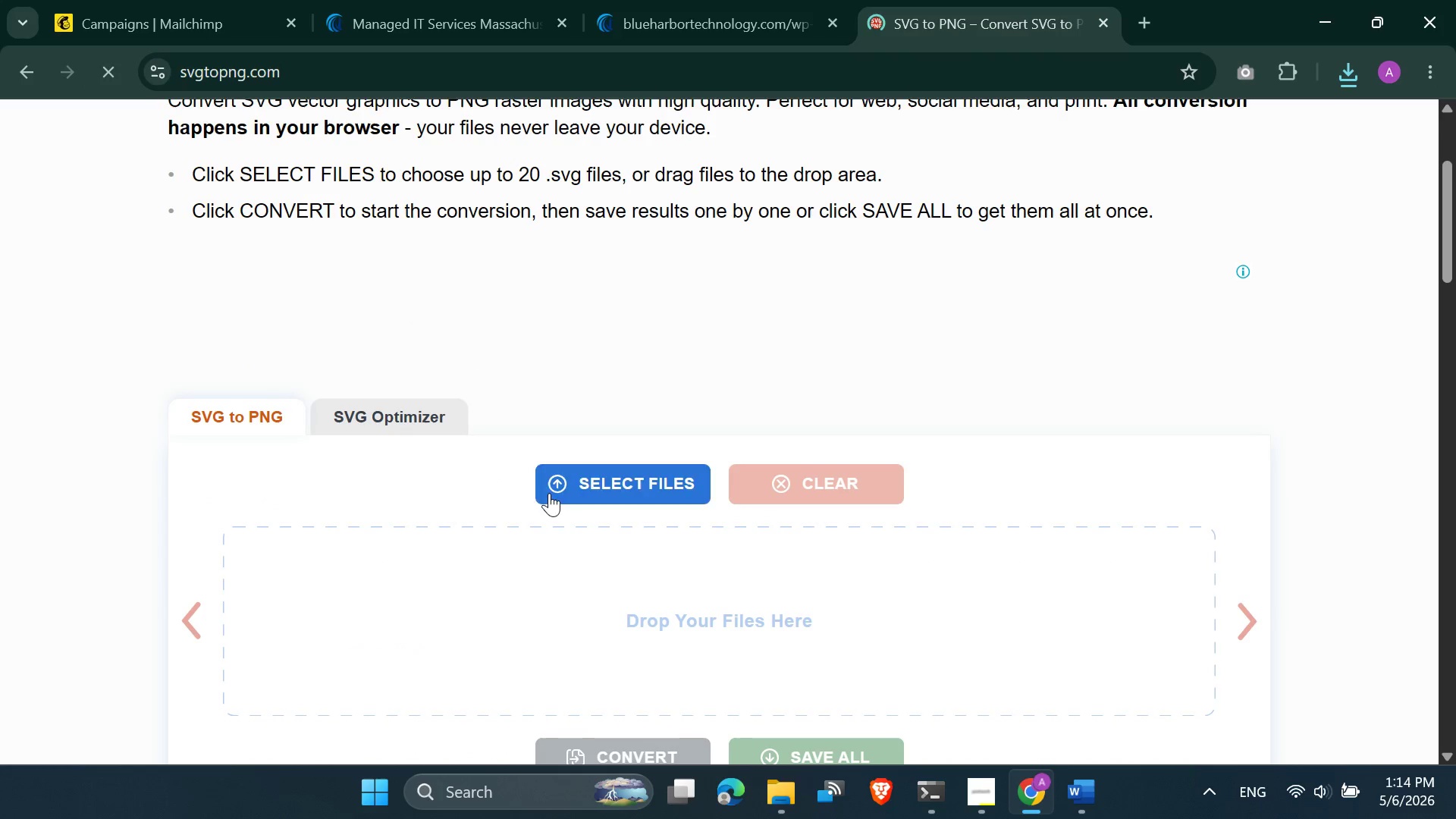 
left_click([569, 491])
 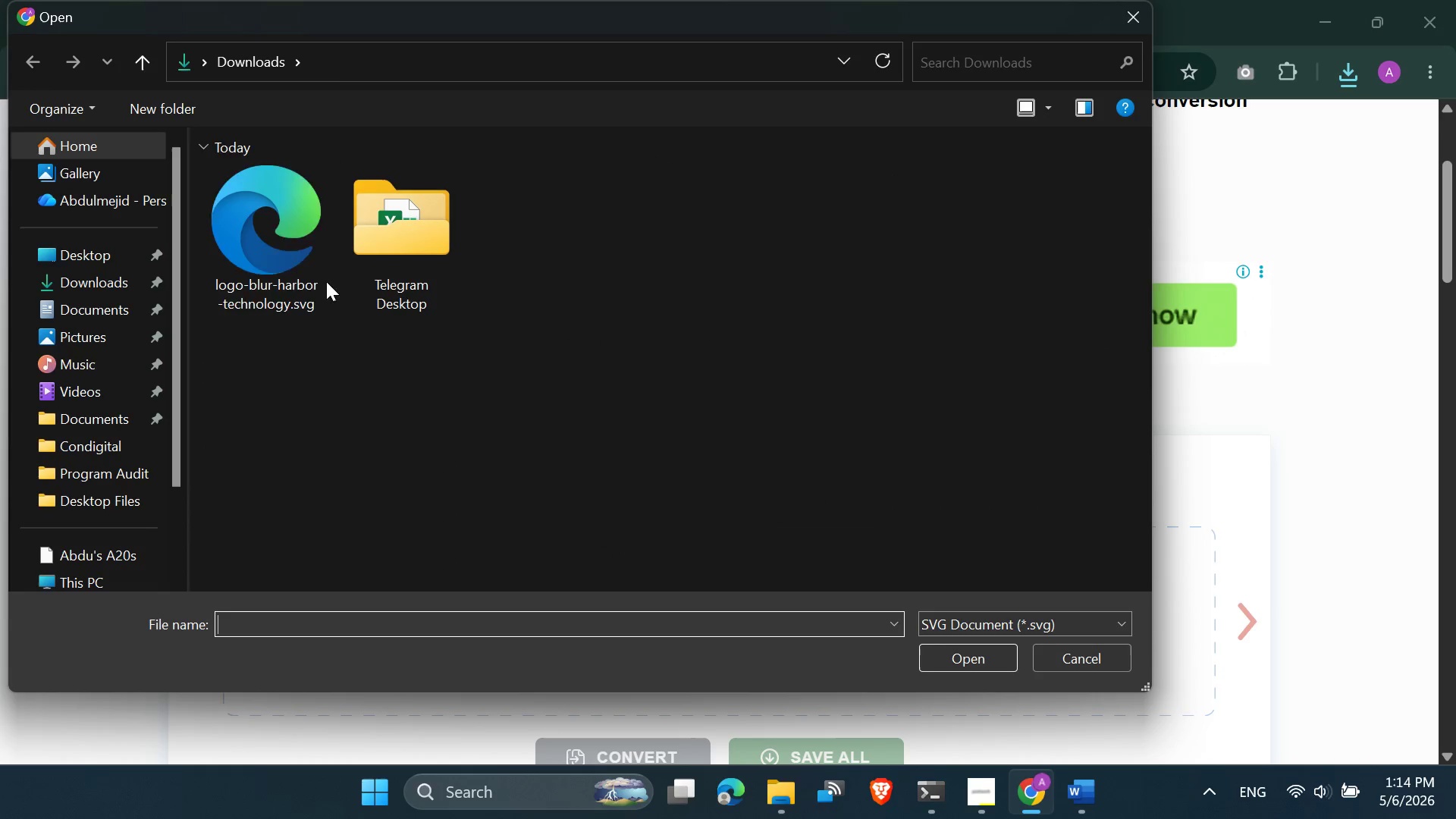 
double_click([300, 272])
 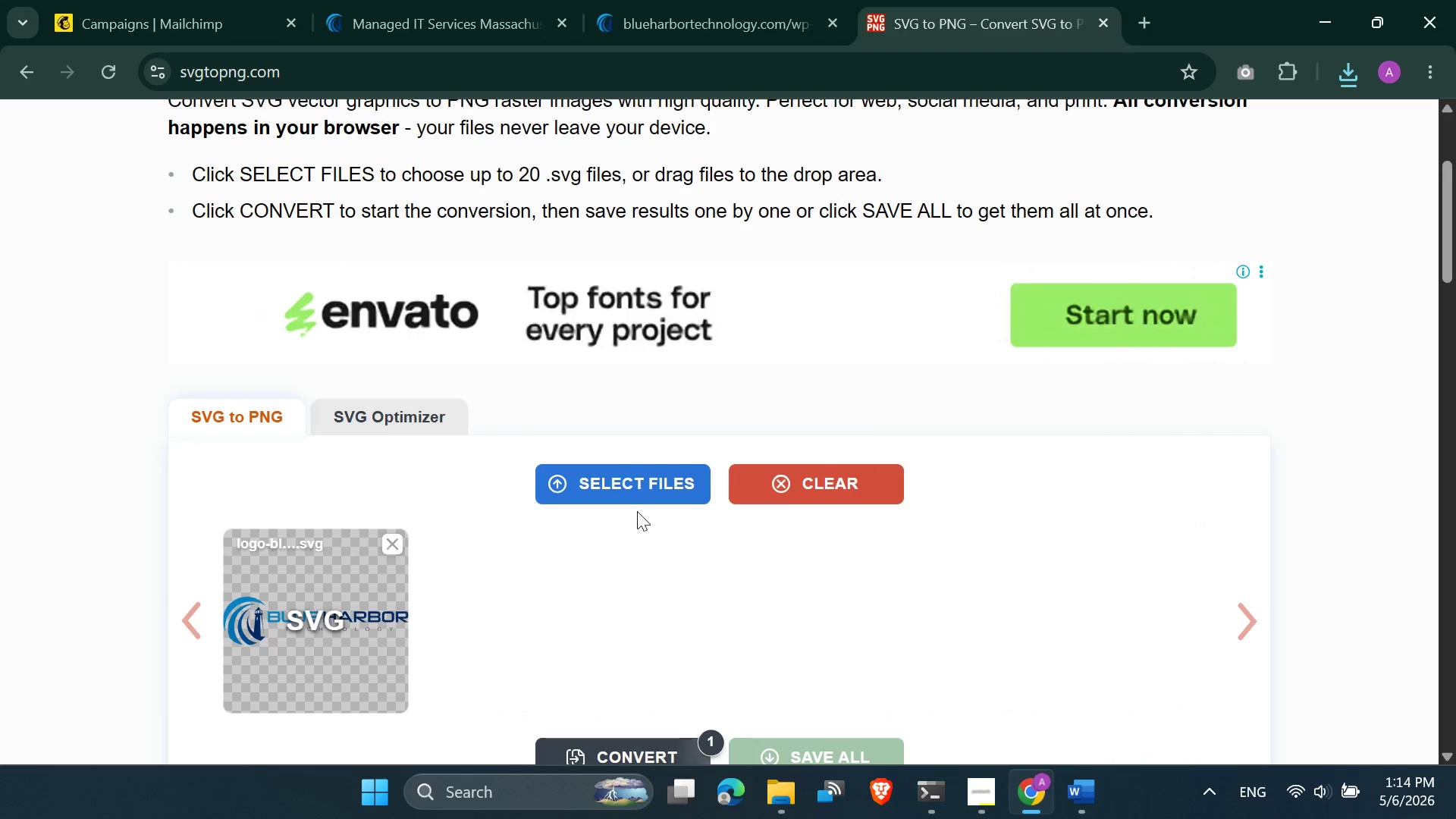 
scroll: coordinate [864, 488], scroll_direction: down, amount: 2.0
 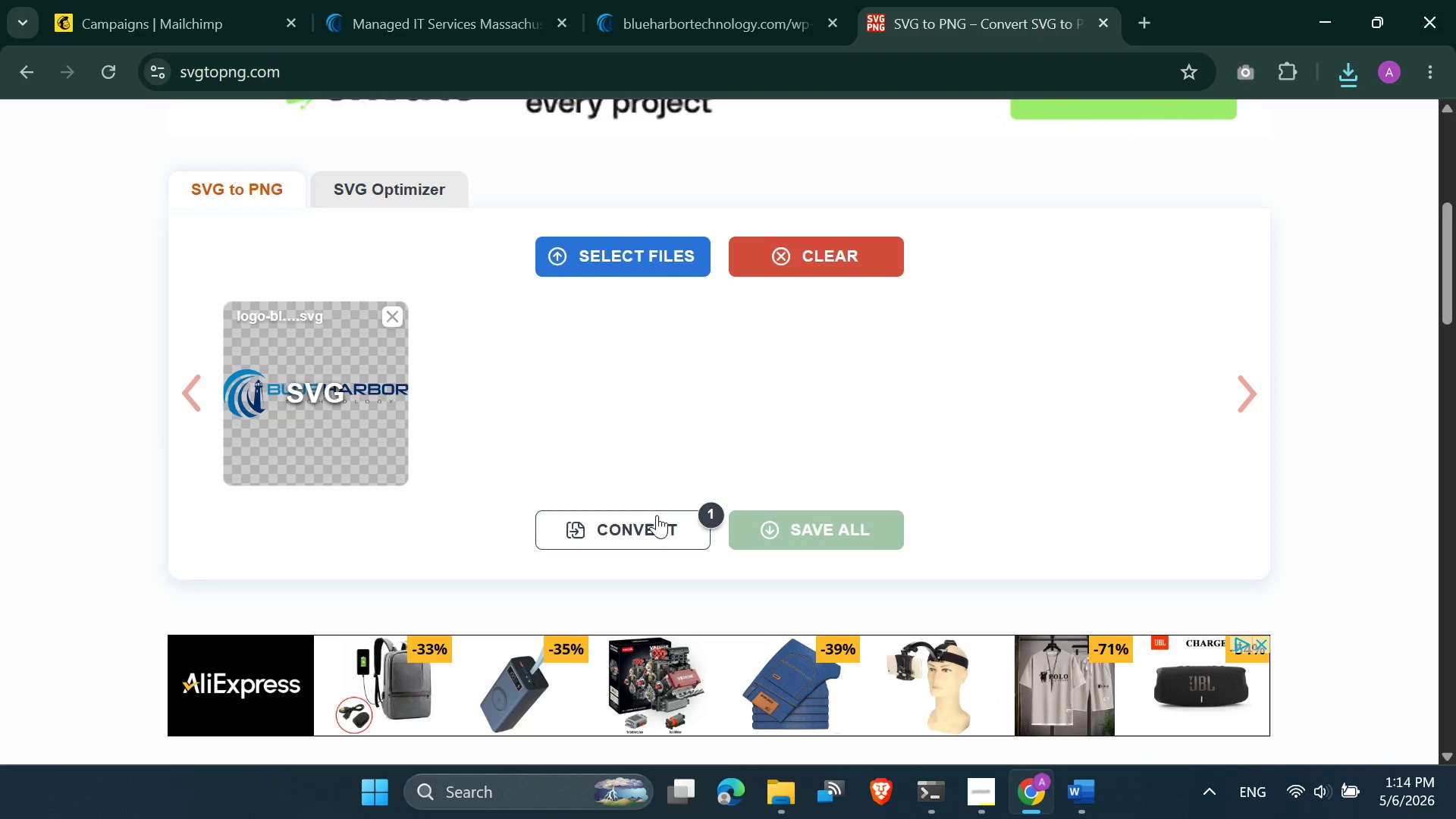 
left_click([656, 522])
 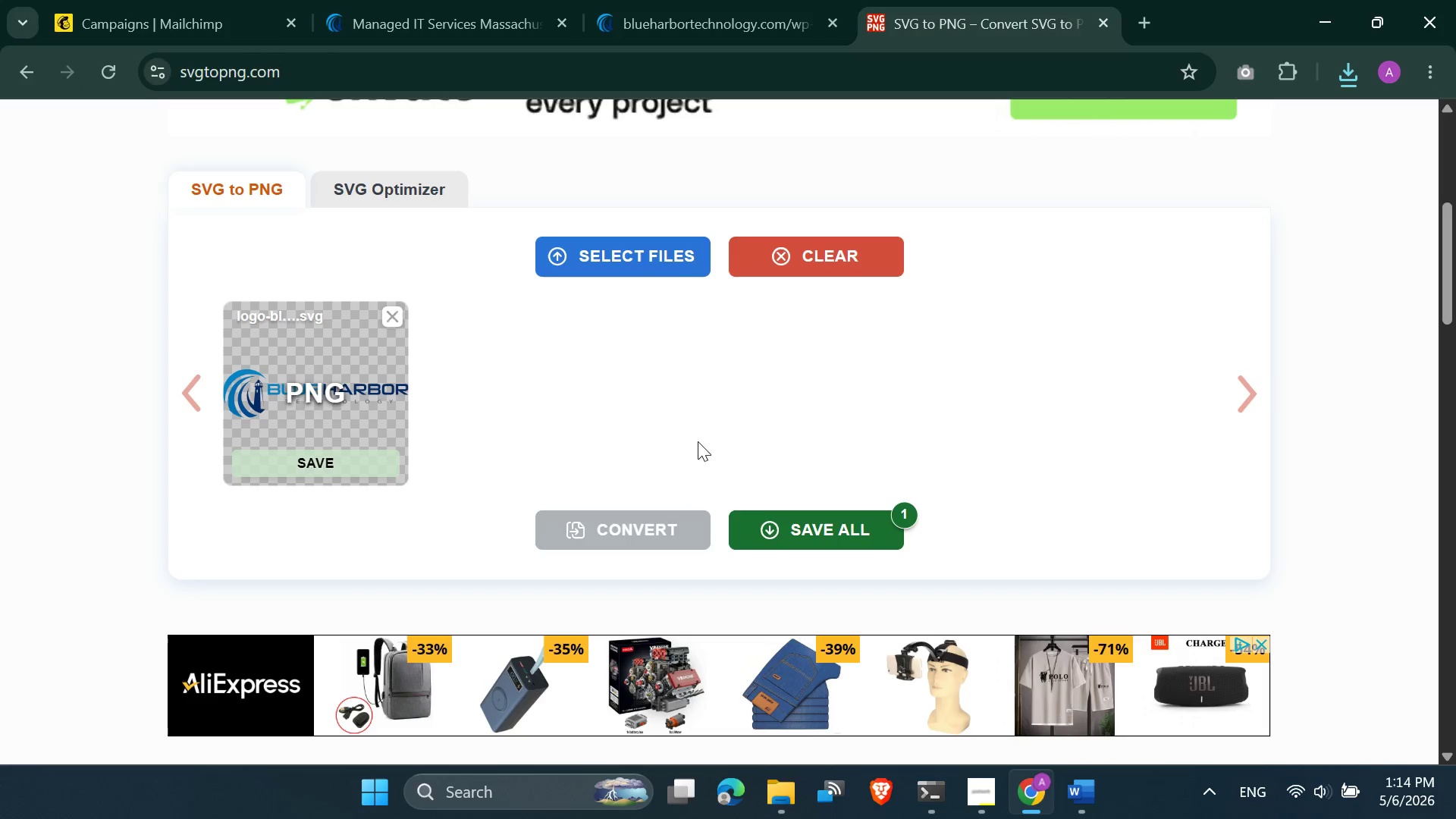 
left_click([763, 533])
 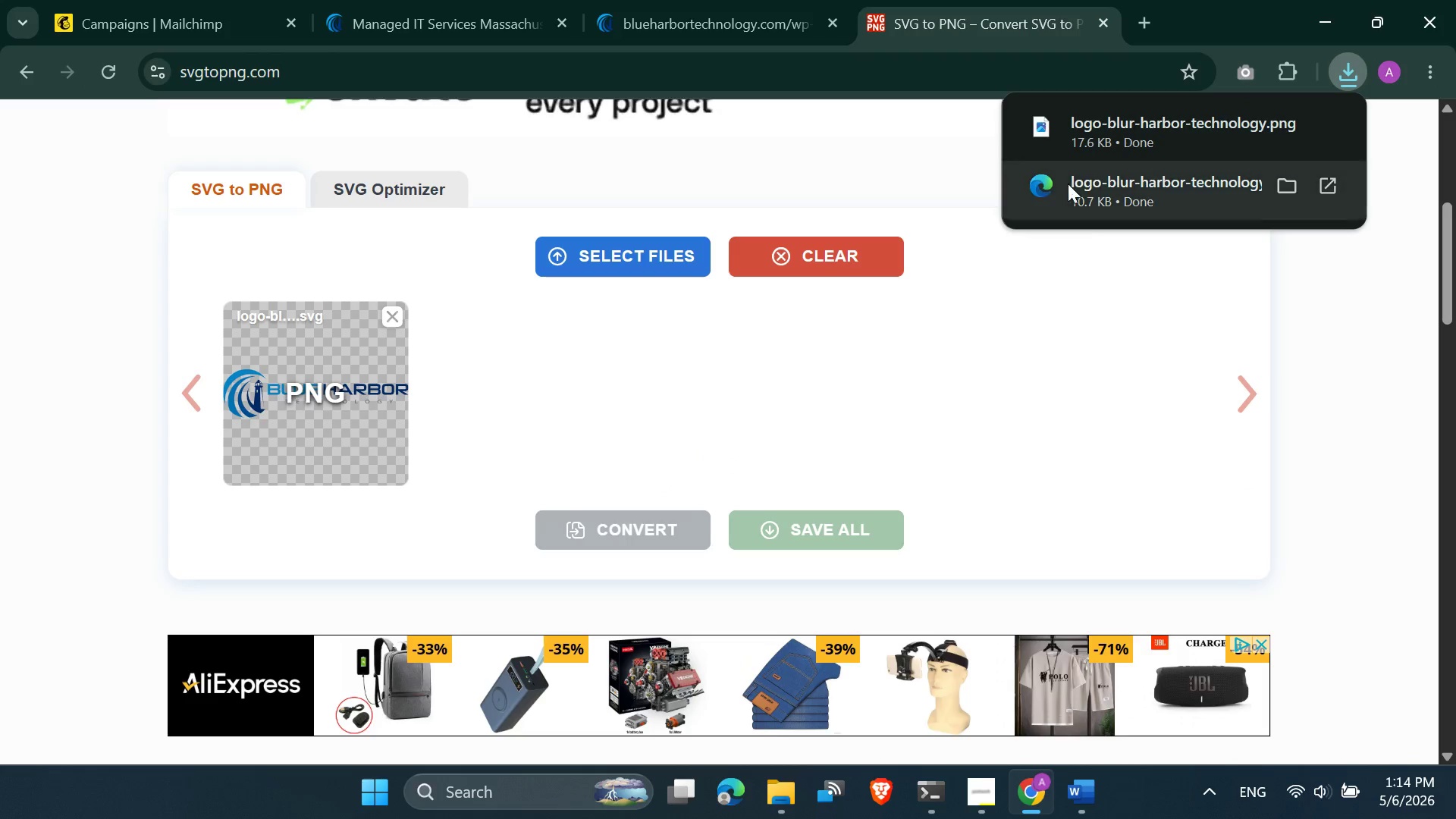 
left_click([1079, 146])
 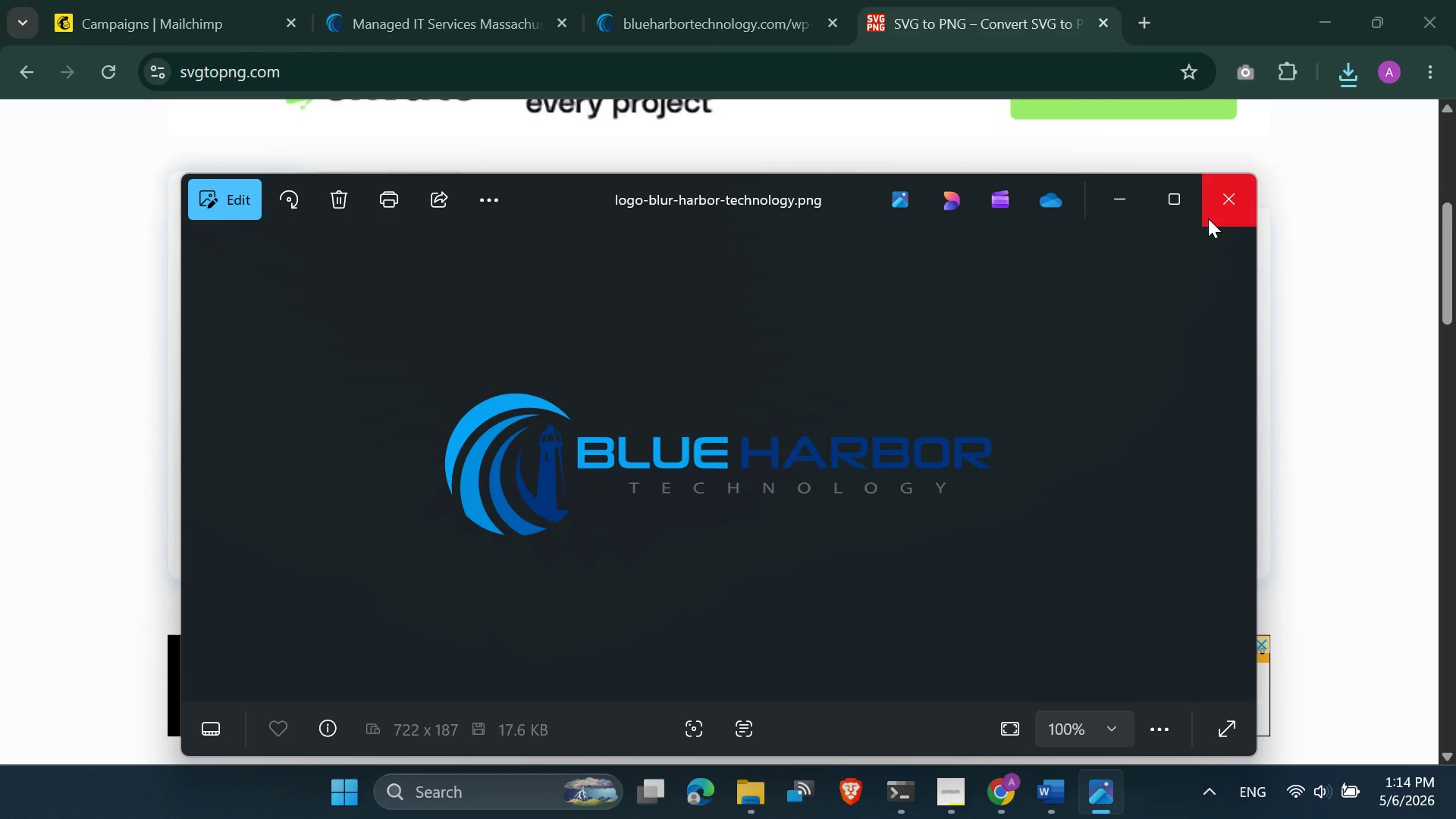 
wait(10.72)
 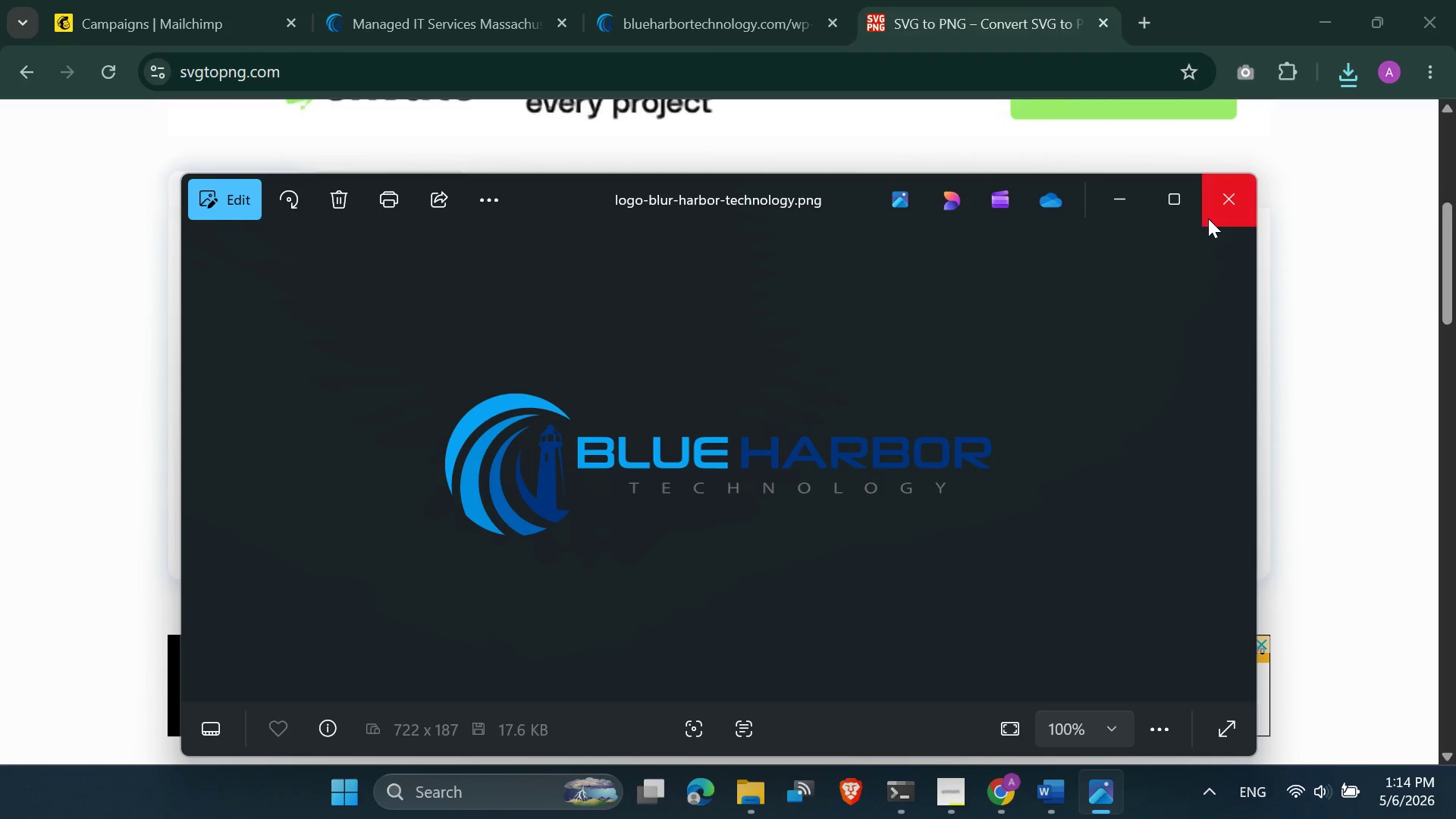 
left_click([1208, 218])
 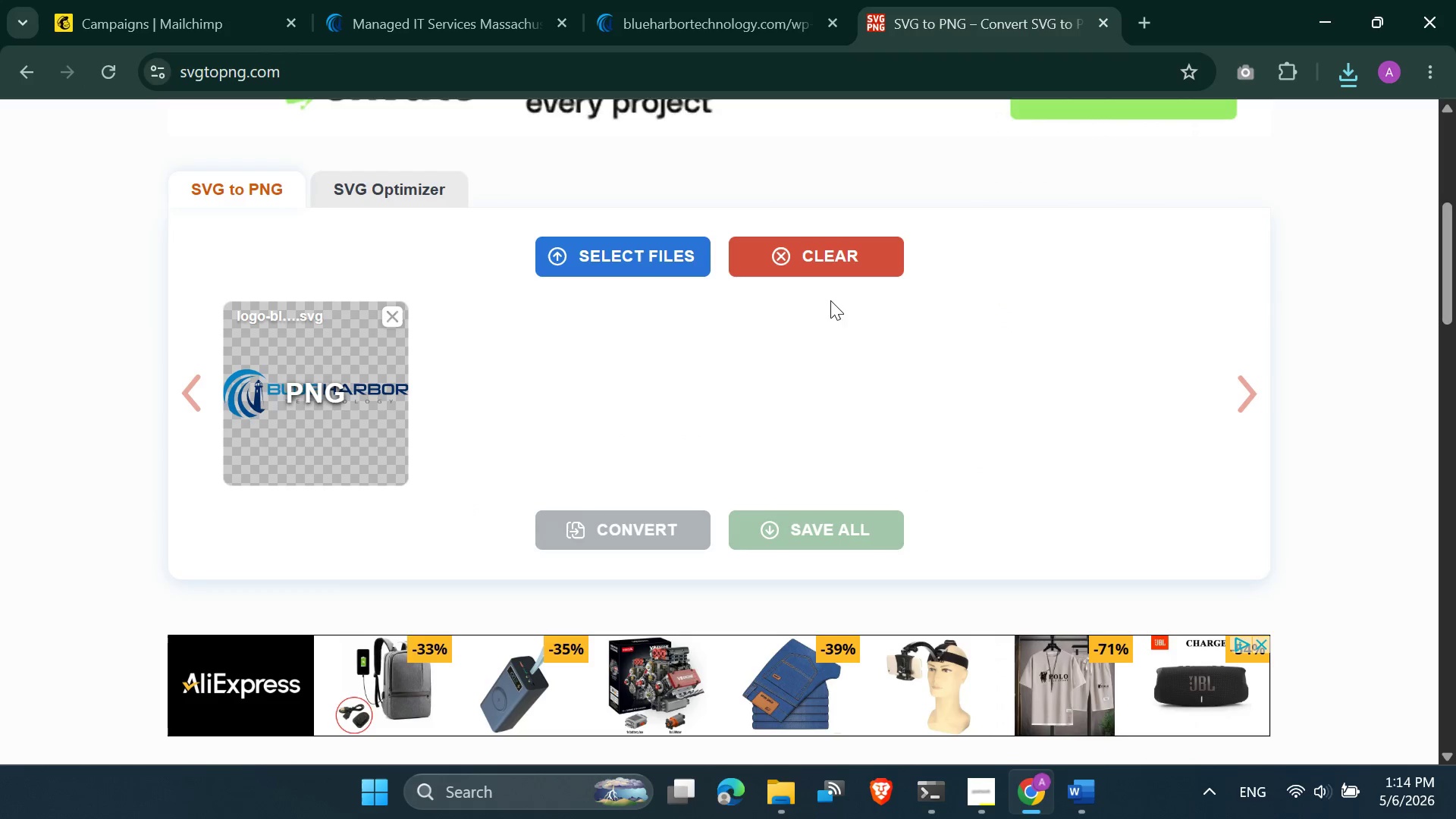 
scroll: coordinate [634, 212], scroll_direction: up, amount: 8.0
 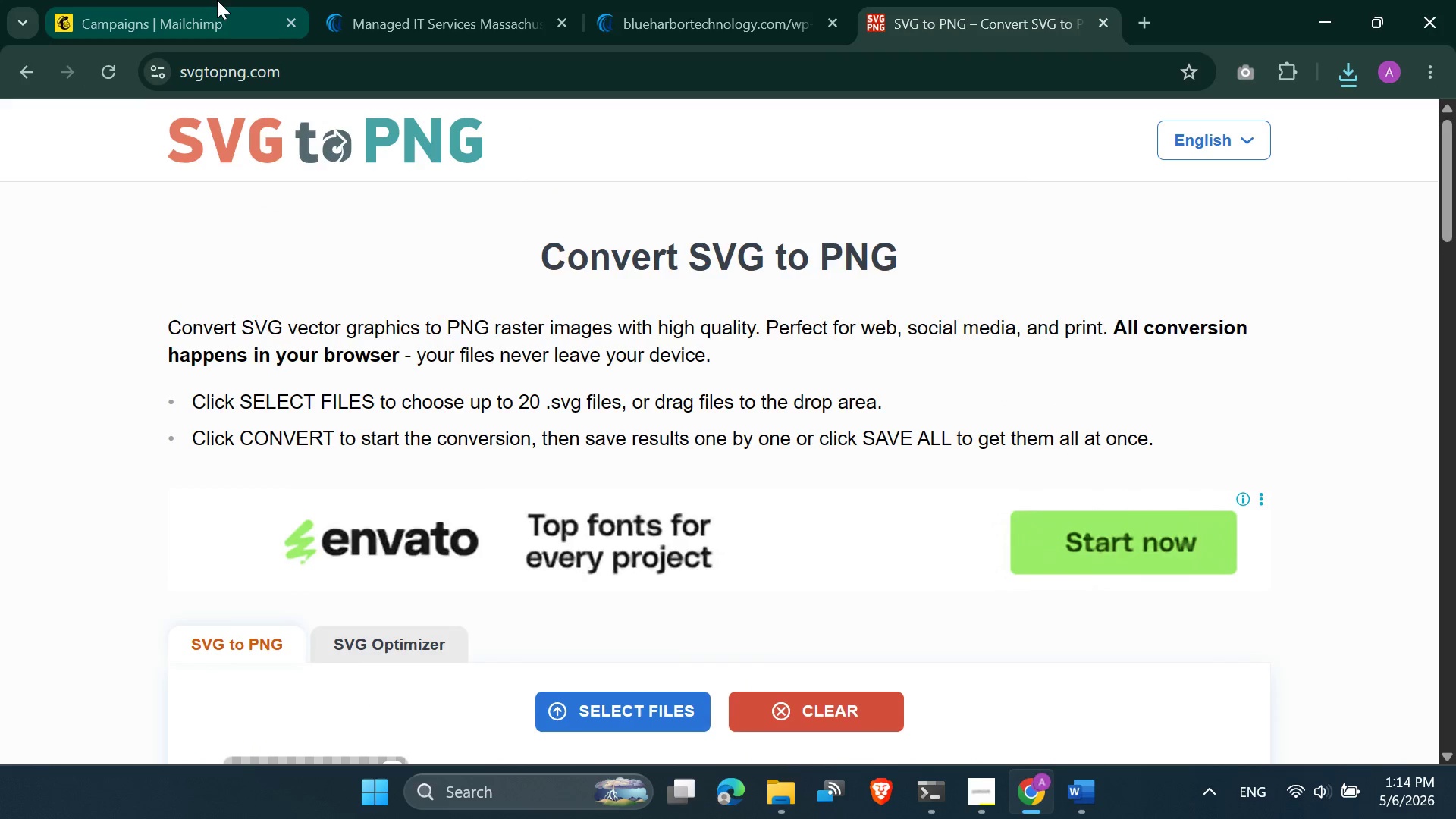 
left_click([208, 0])
 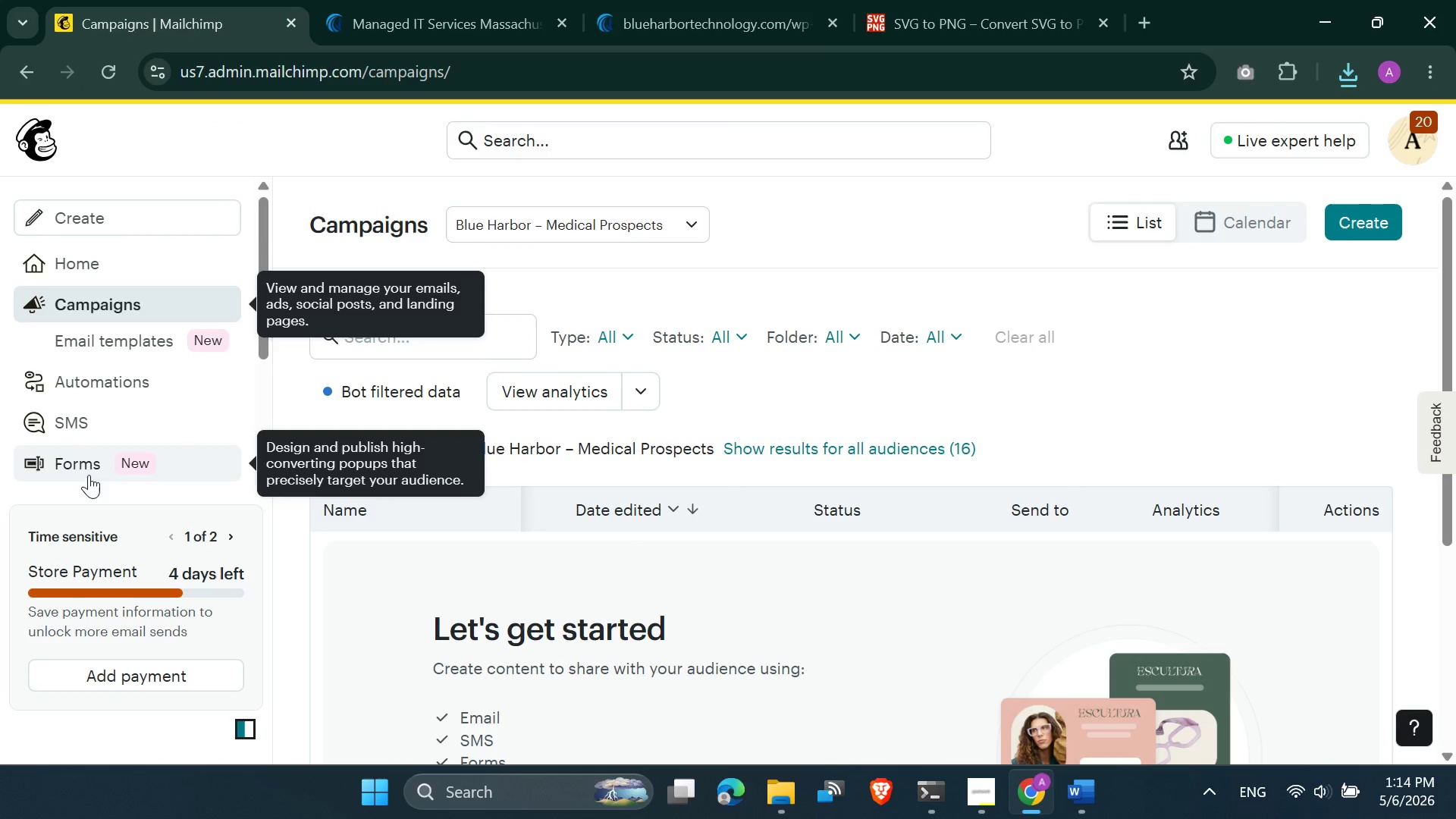 
left_click([97, 337])
 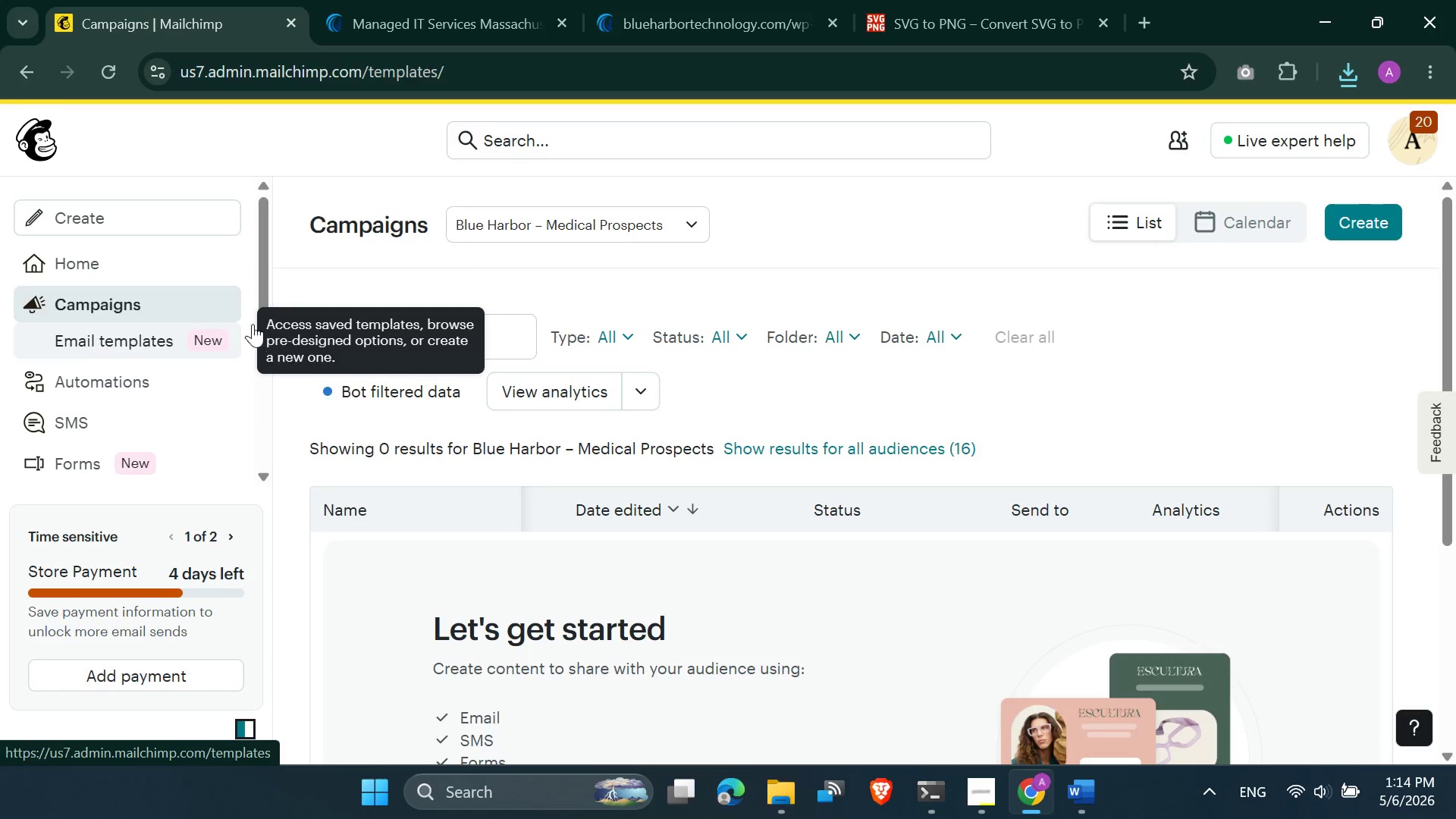 
mouse_move([453, 346])
 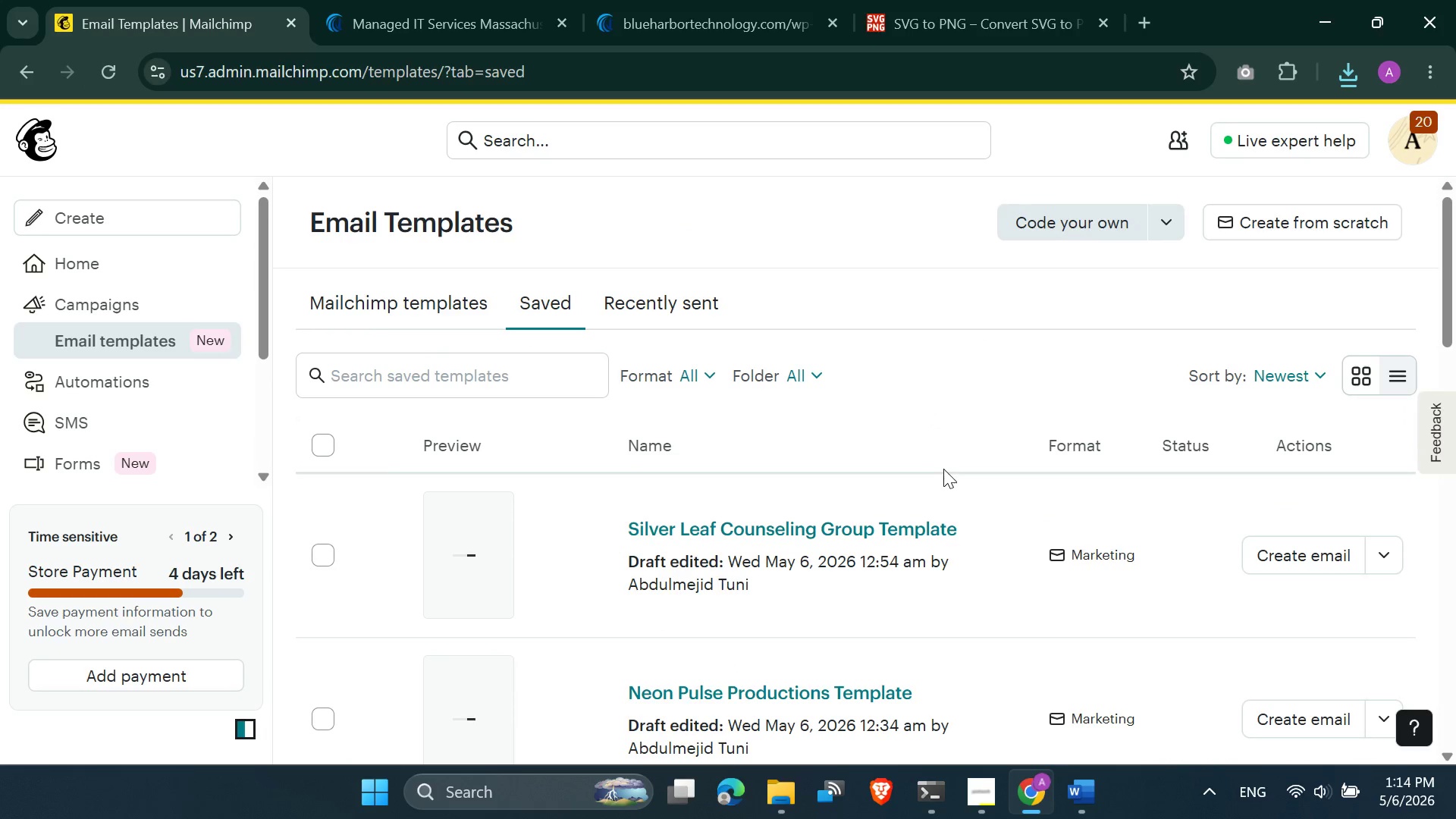 
scroll: coordinate [858, 503], scroll_direction: up, amount: 8.0
 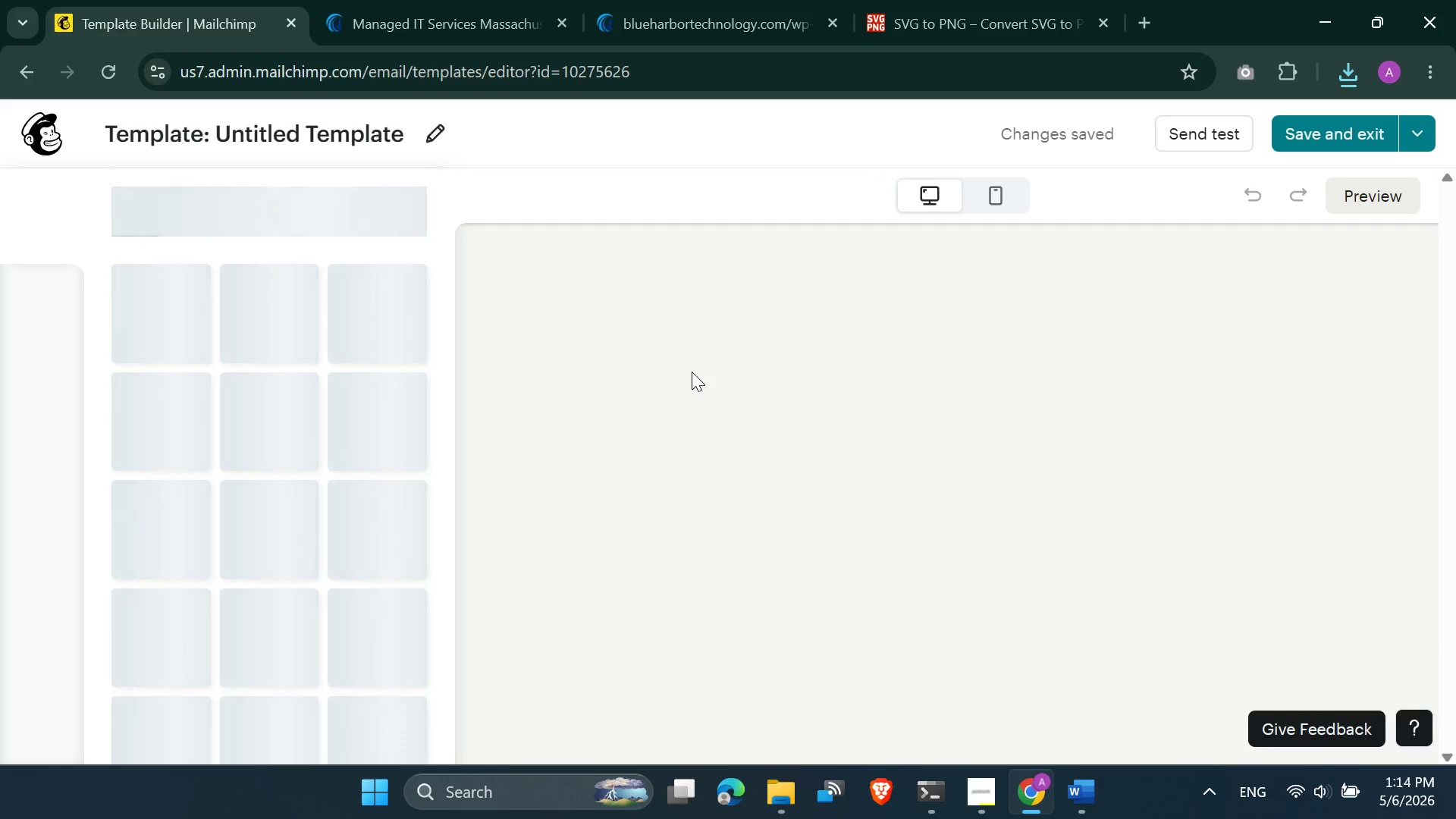 
wait(7.25)
 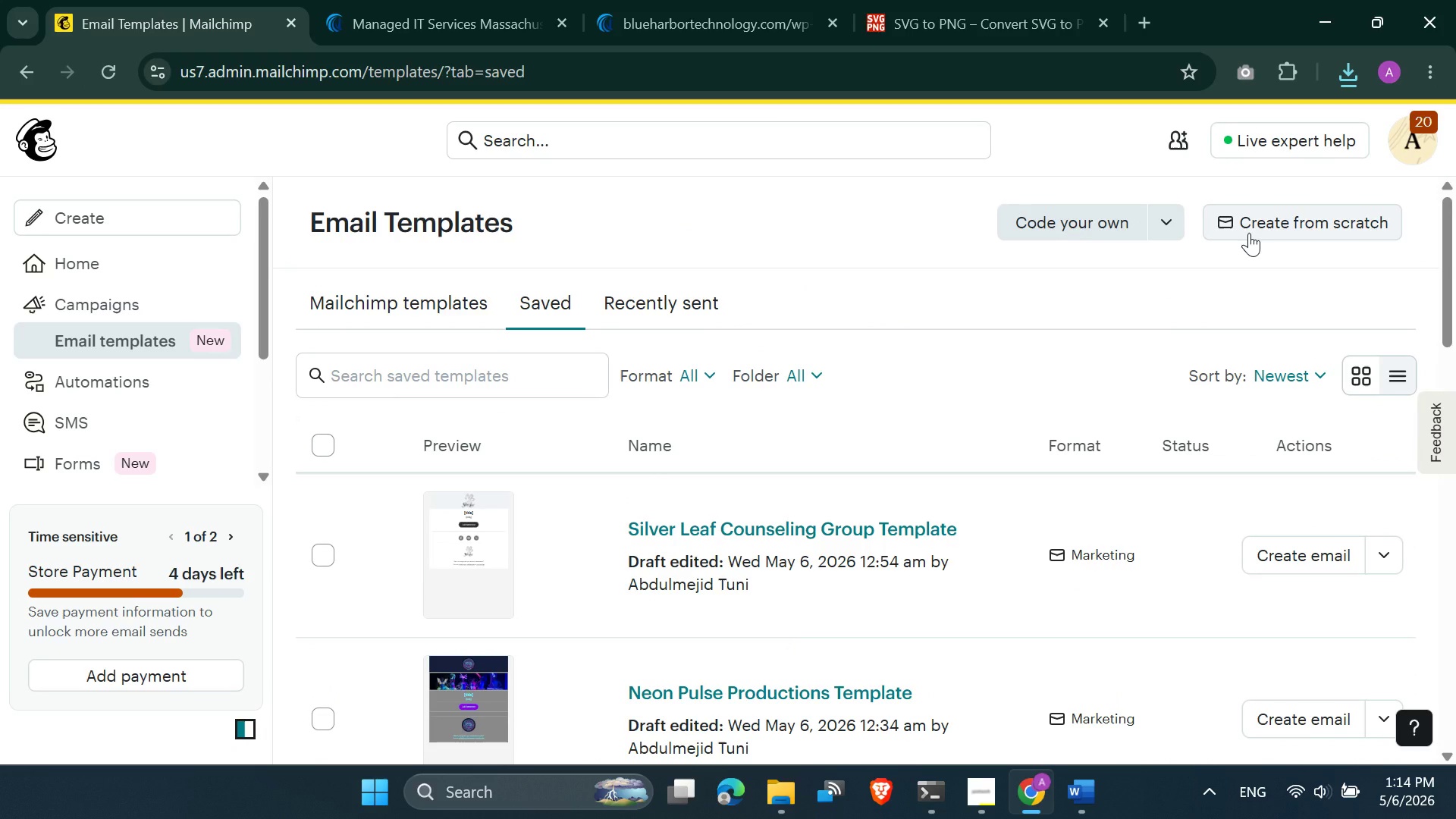 
scroll: coordinate [692, 372], scroll_direction: down, amount: 3.0
 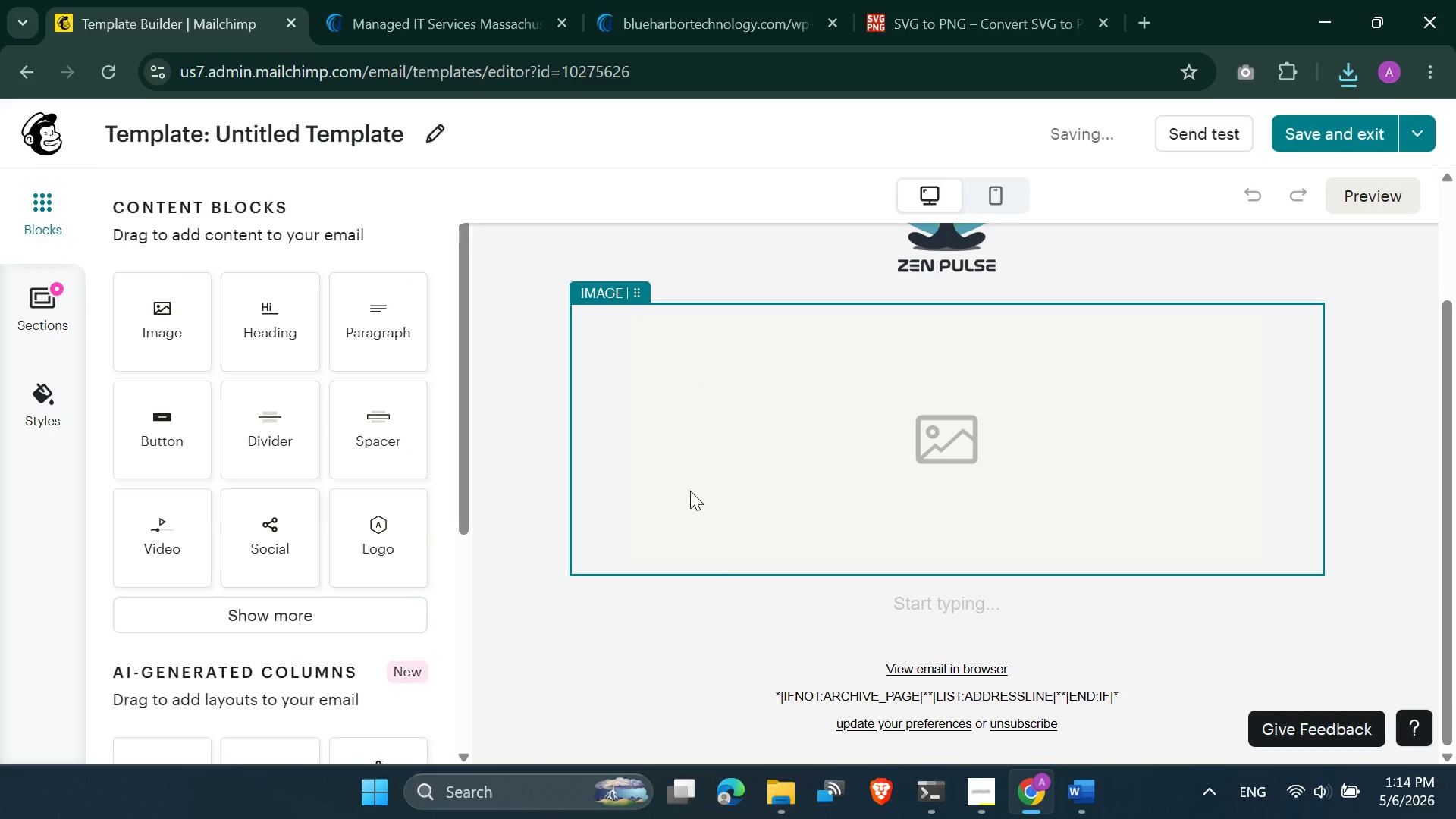 
scroll: coordinate [692, 527], scroll_direction: up, amount: 3.0
 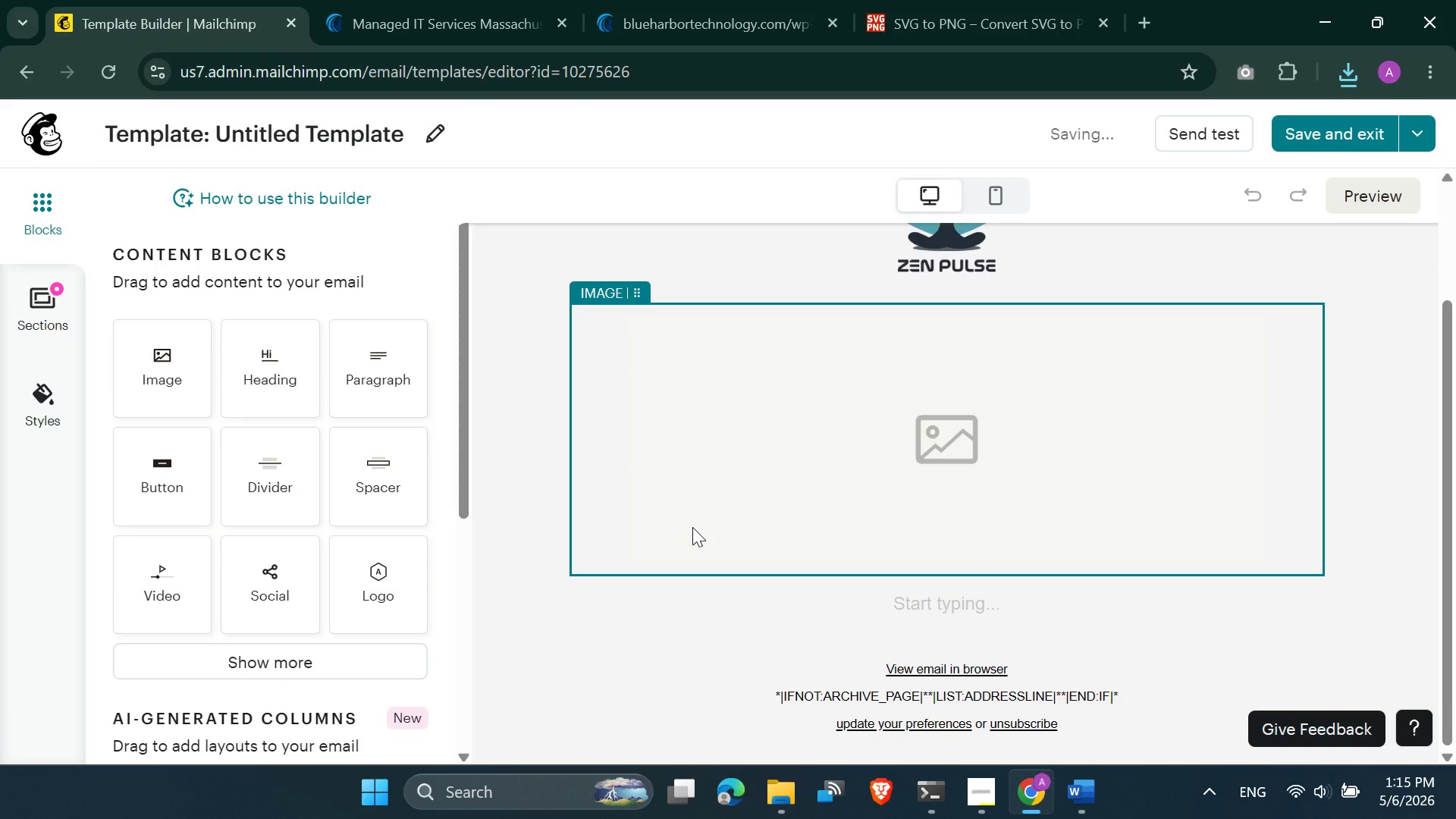 
scroll: coordinate [692, 527], scroll_direction: down, amount: 2.0
 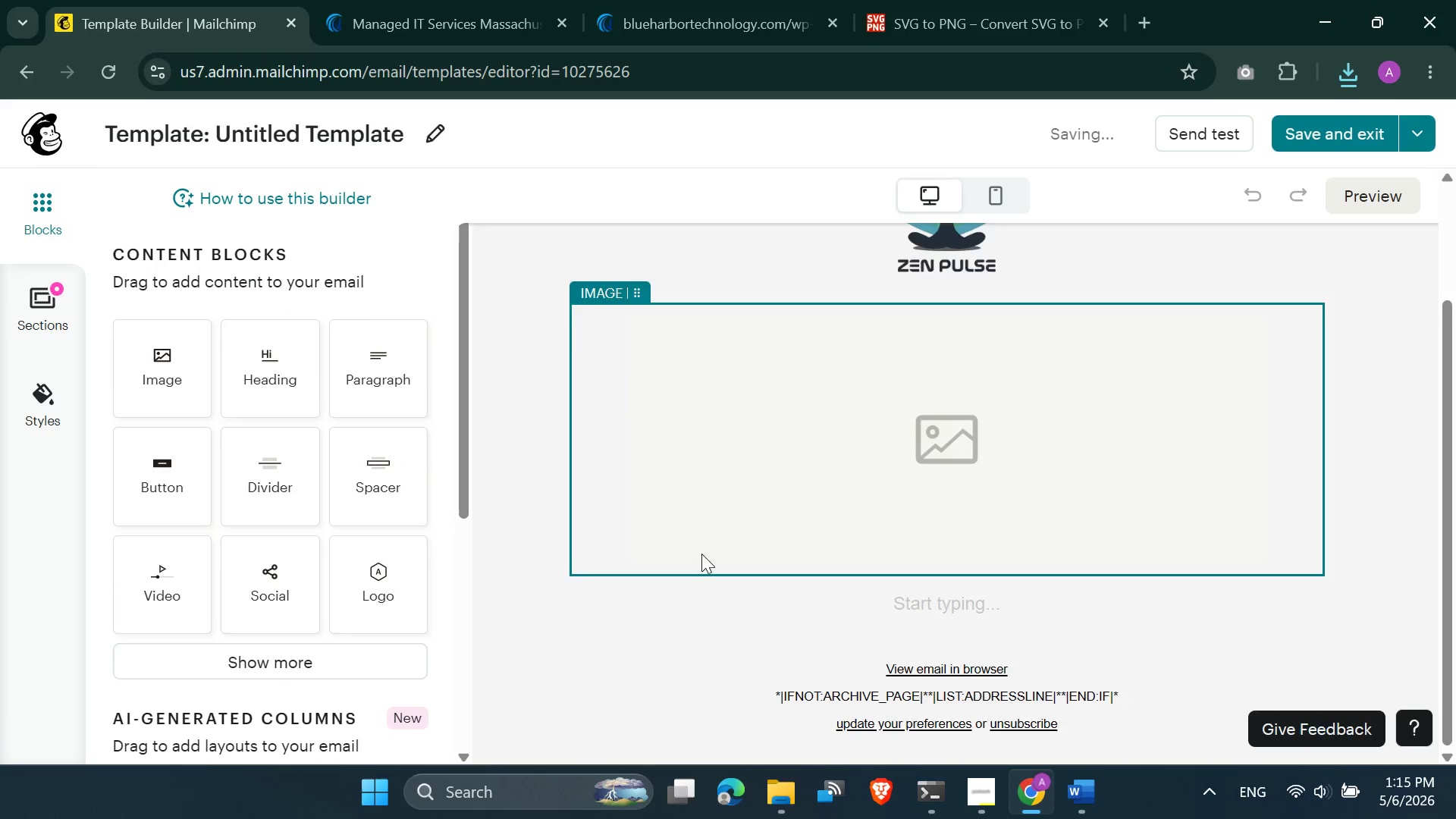 
scroll: coordinate [701, 554], scroll_direction: up, amount: 4.0
 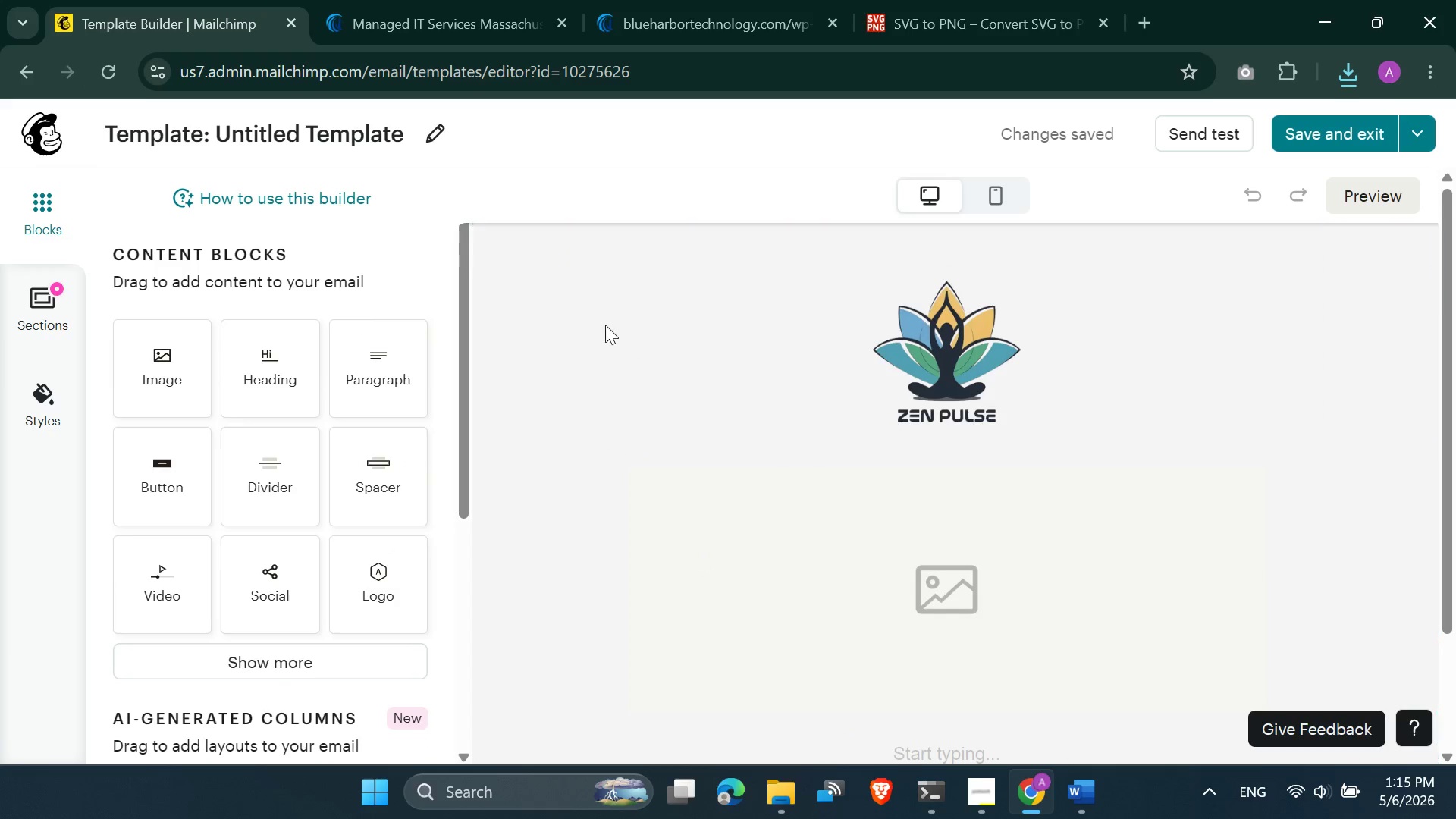 
left_click([752, 310])
 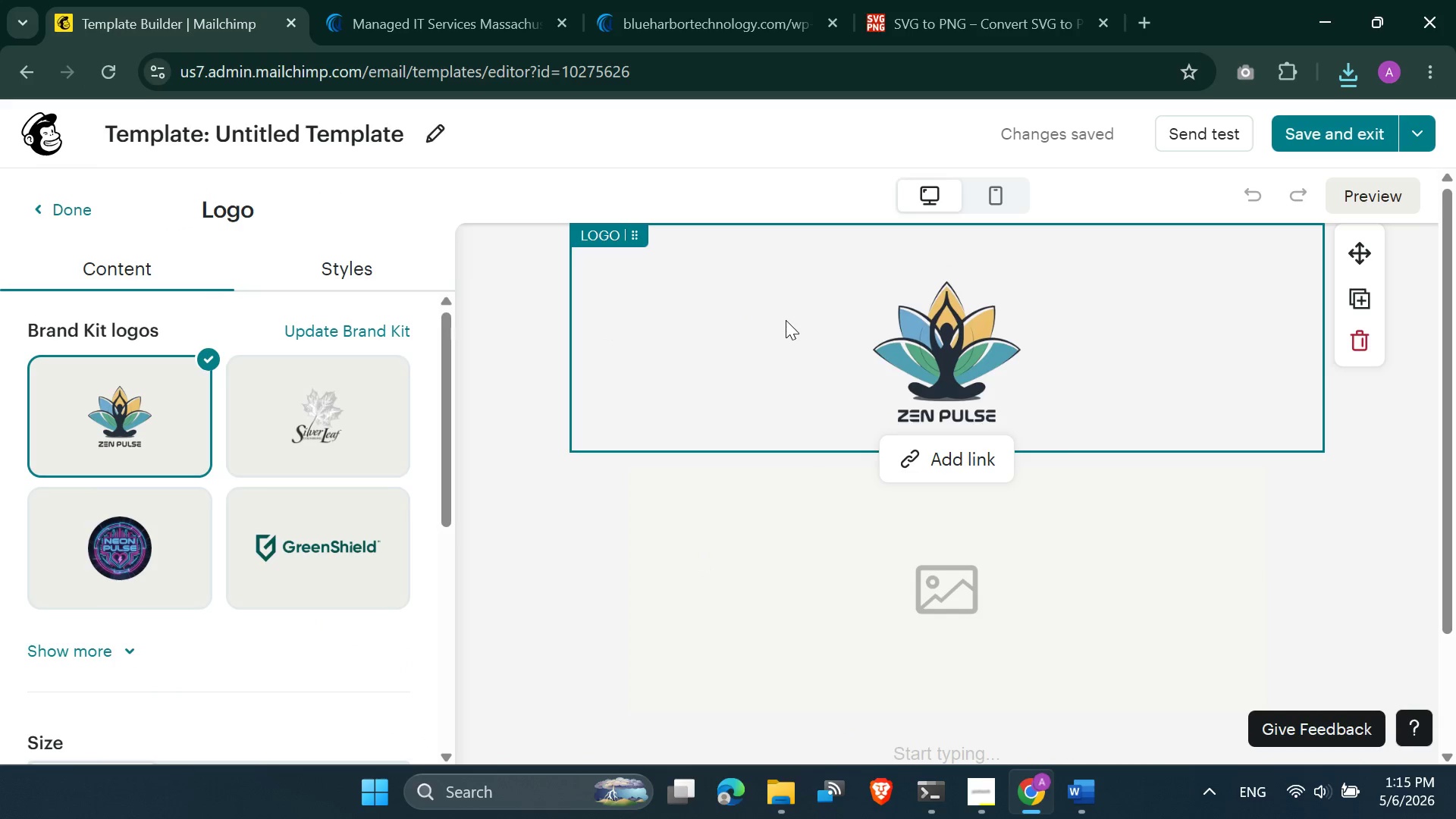 
scroll: coordinate [574, 434], scroll_direction: up, amount: 4.0
 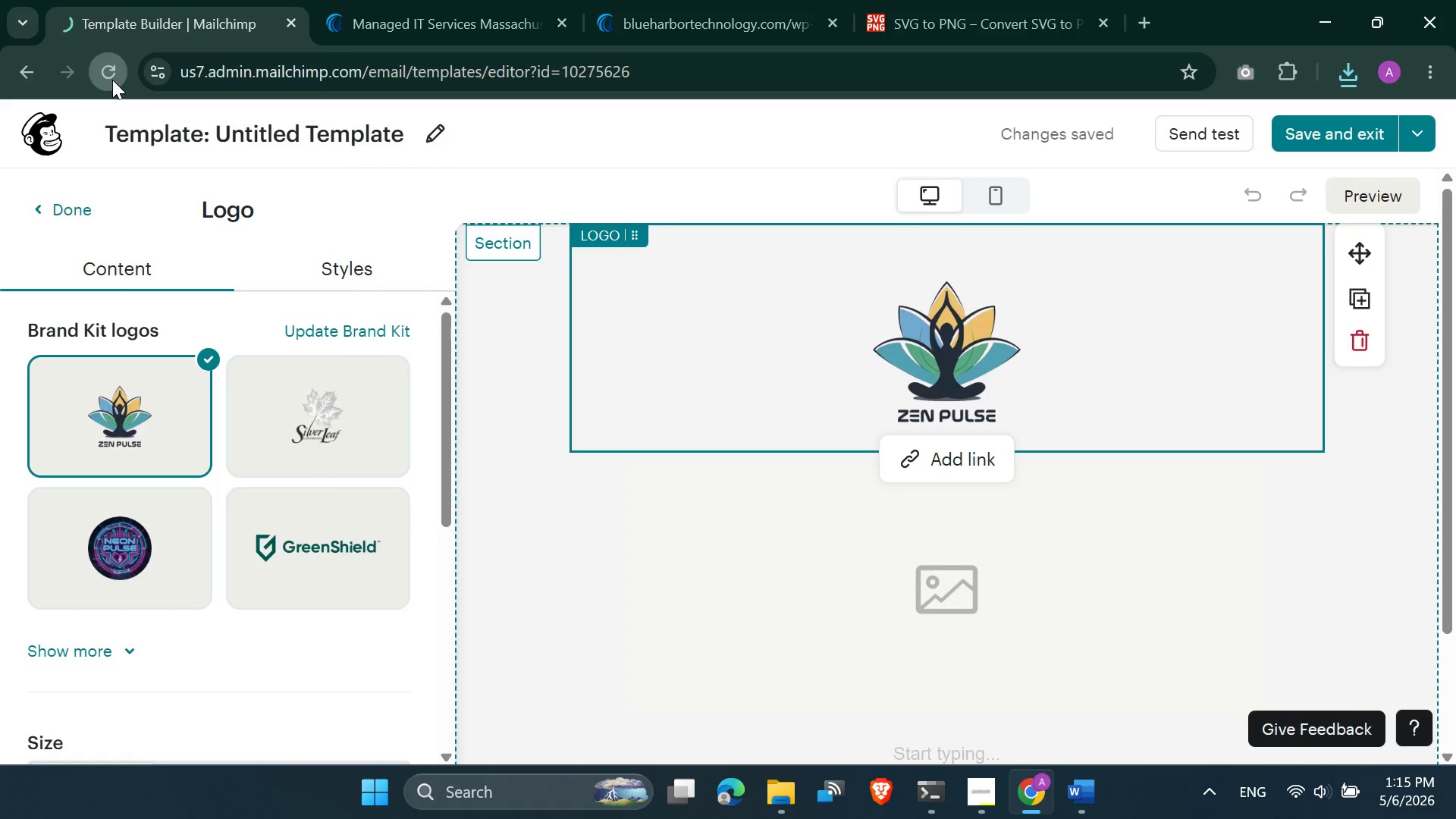 
wait(7.62)
 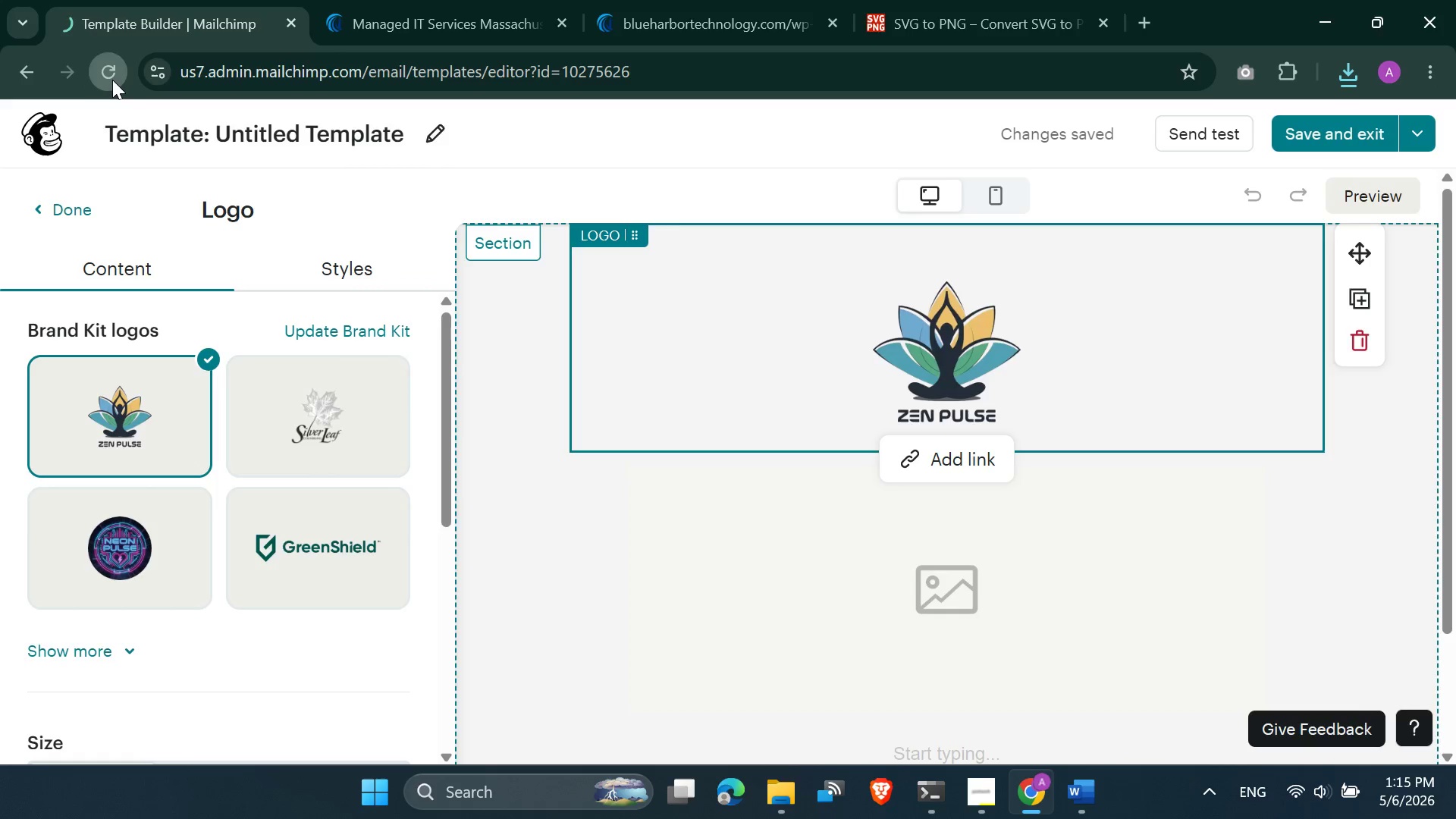 
left_click([1027, 190])
 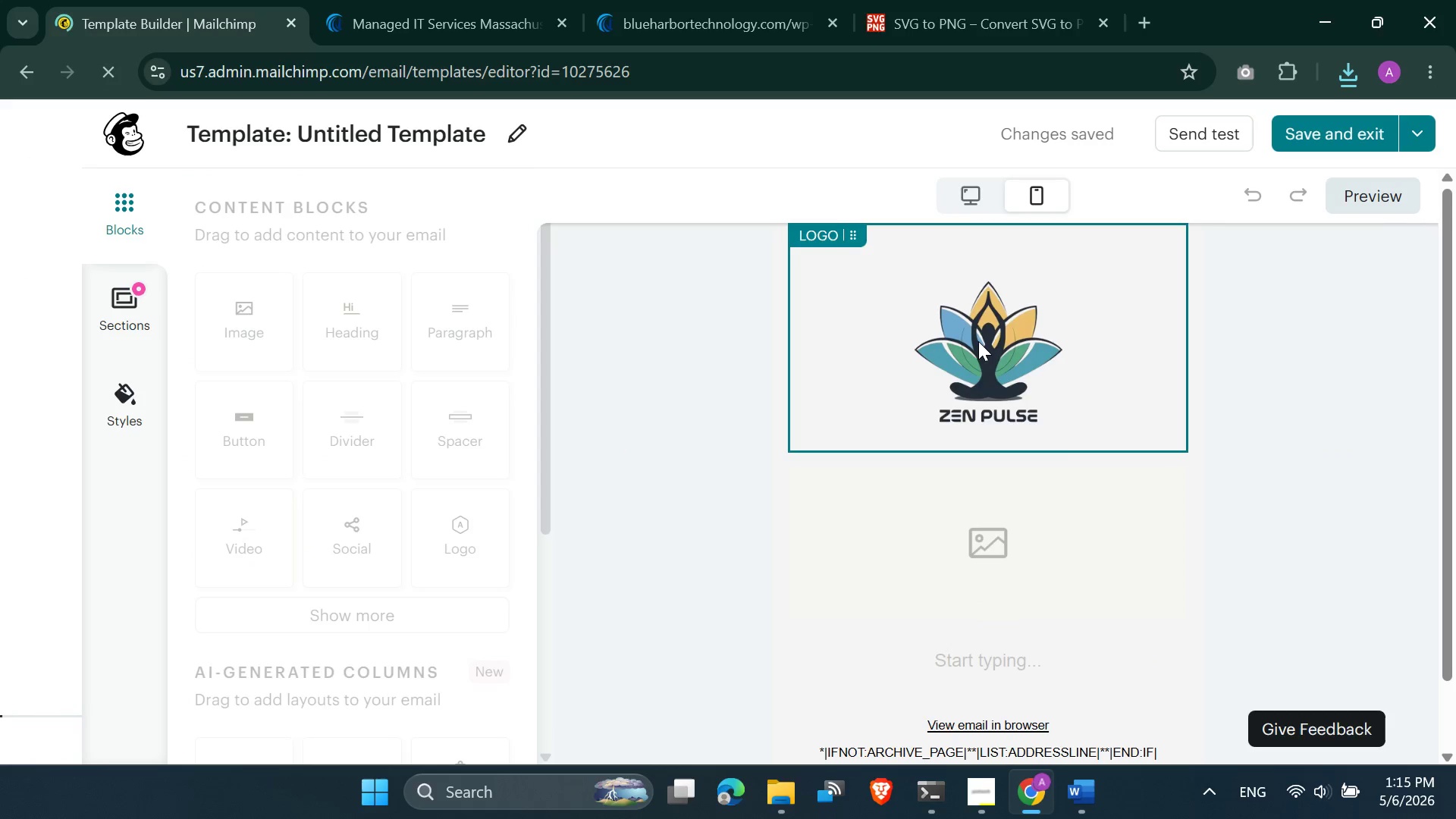 
scroll: coordinate [974, 366], scroll_direction: down, amount: 3.0
 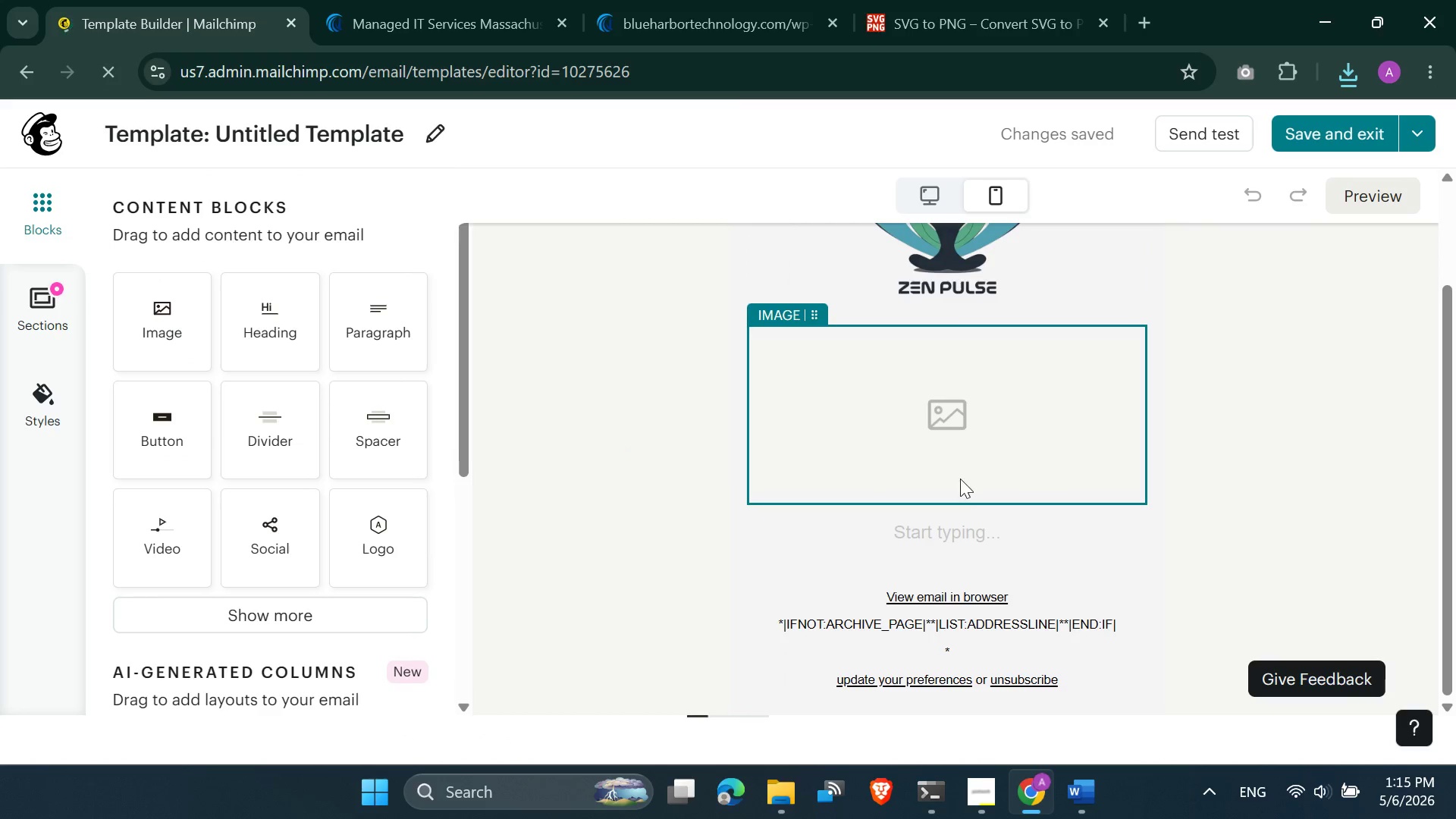 
scroll: coordinate [960, 479], scroll_direction: up, amount: 2.0
 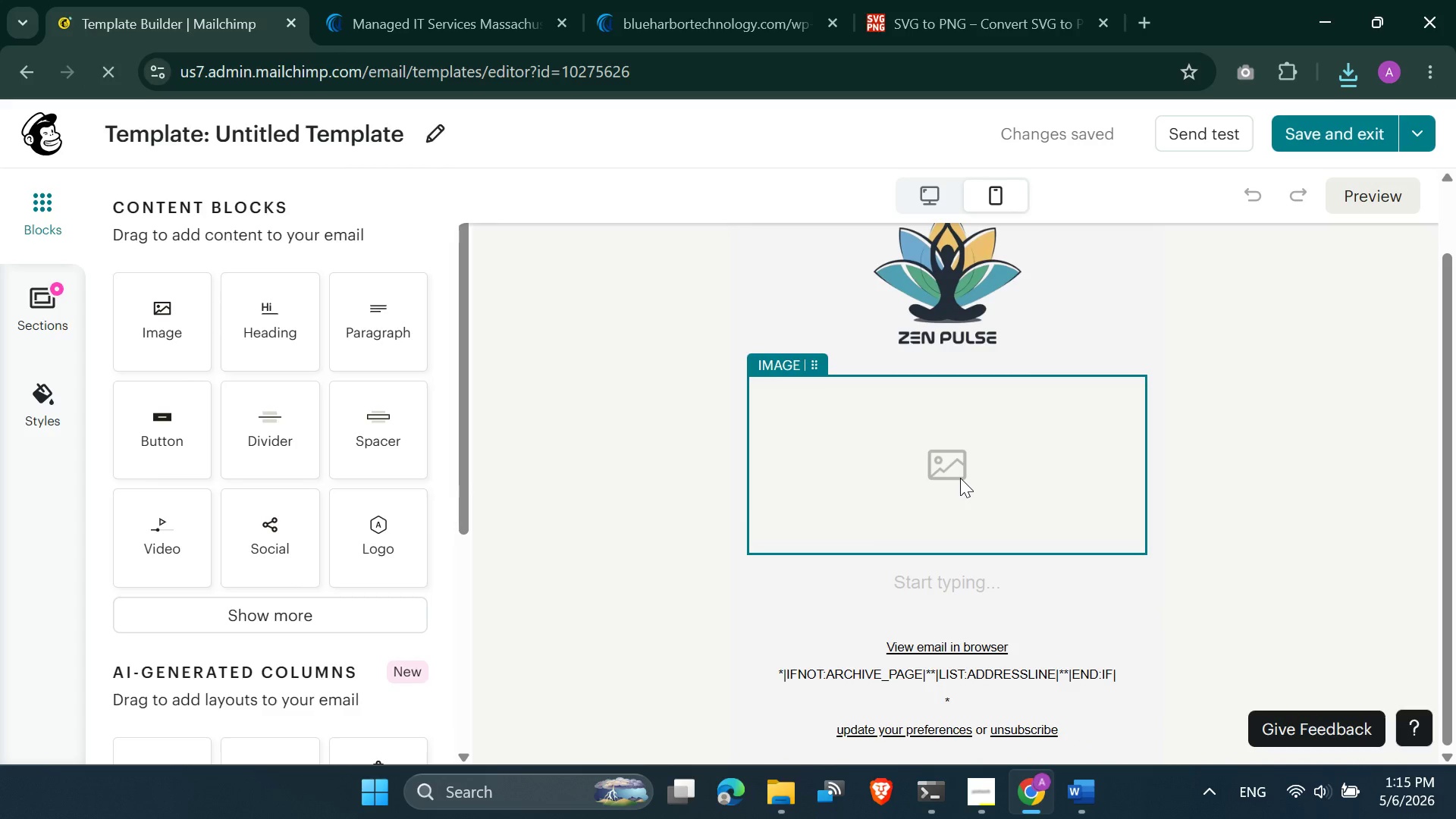 
scroll: coordinate [960, 478], scroll_direction: down, amount: 2.0
 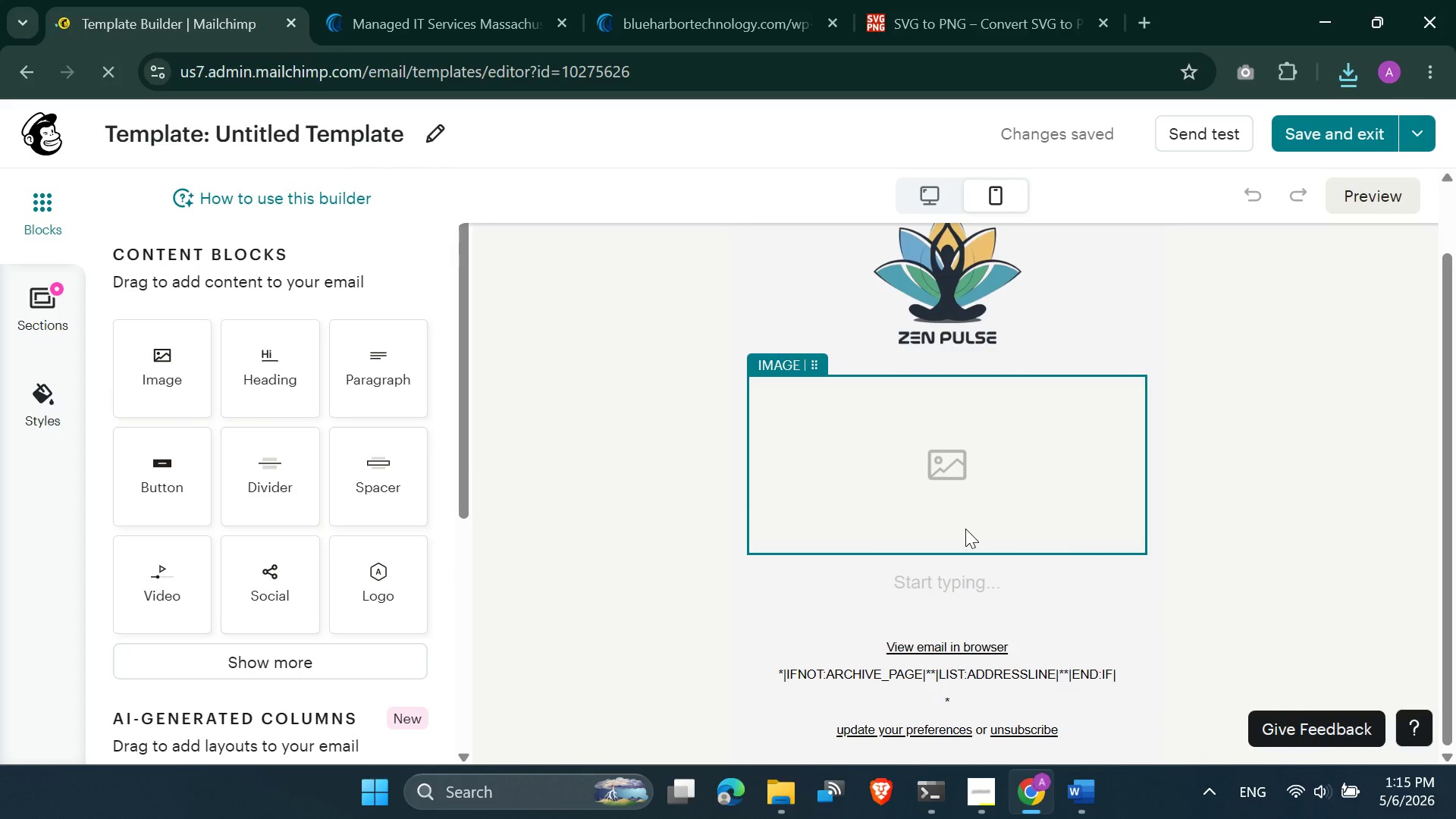 
scroll: coordinate [947, 467], scroll_direction: none, amount: 0.0
 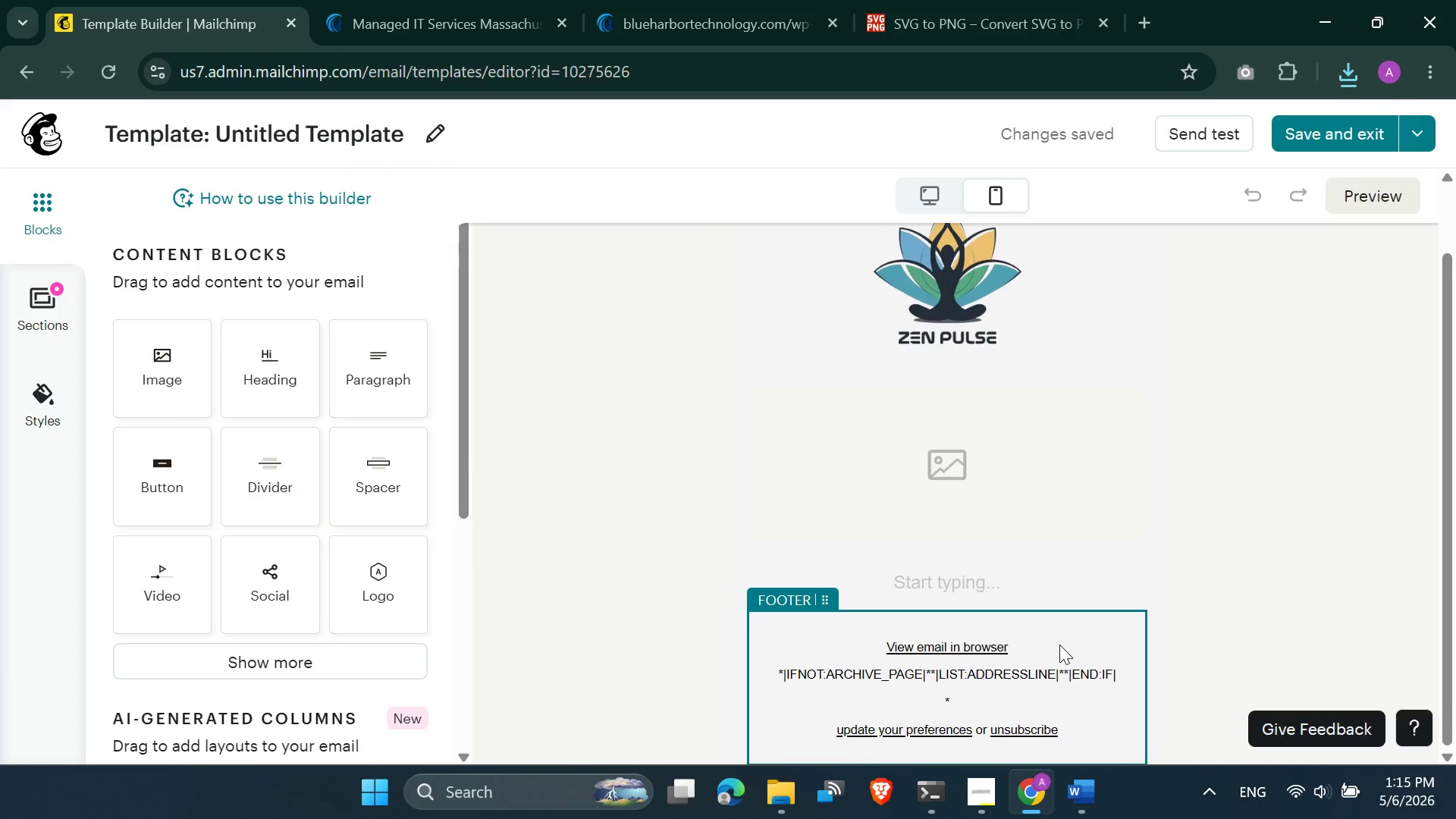 
scroll: coordinate [1059, 645], scroll_direction: down, amount: 3.0
 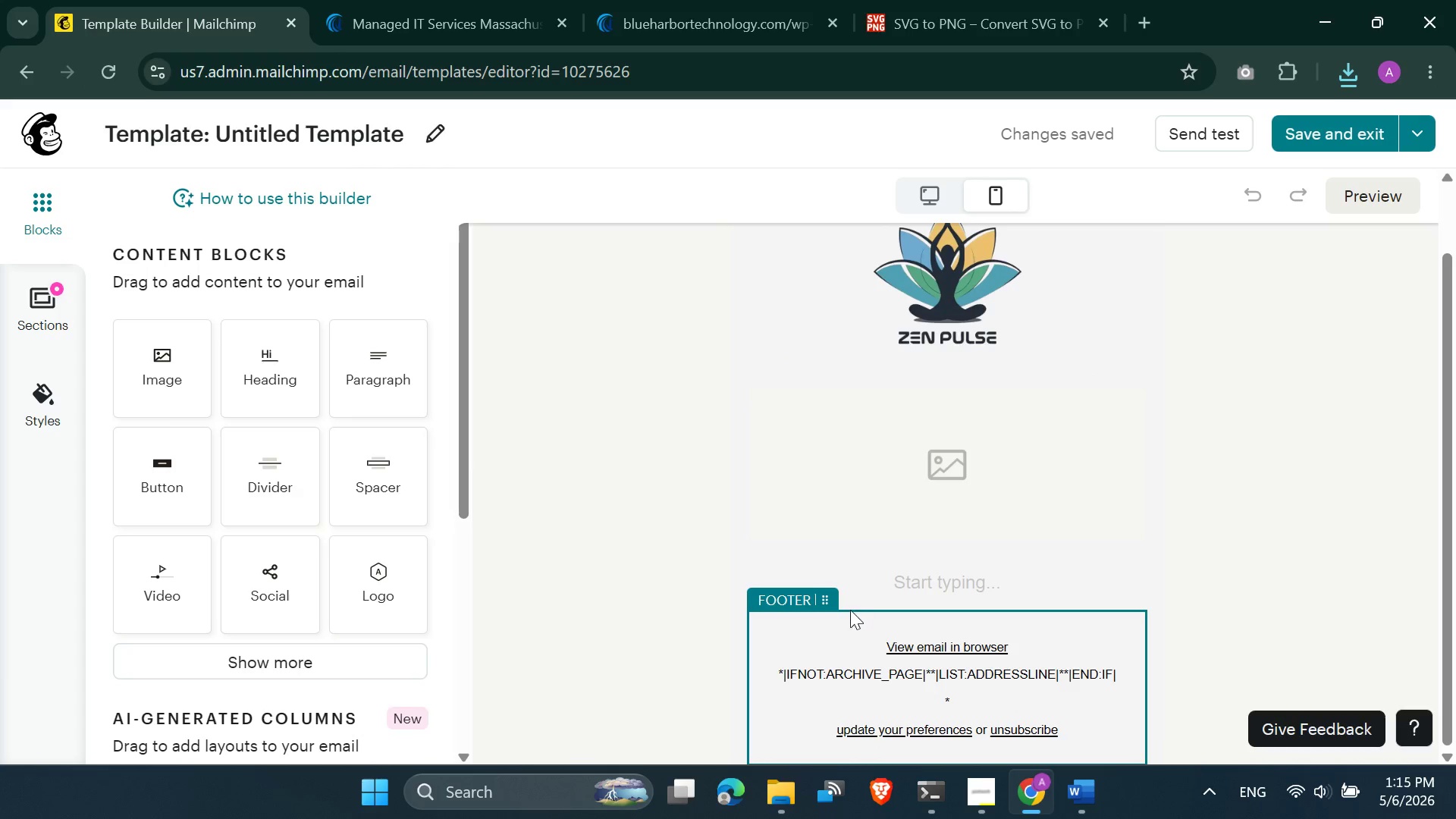 
left_click([833, 601])
 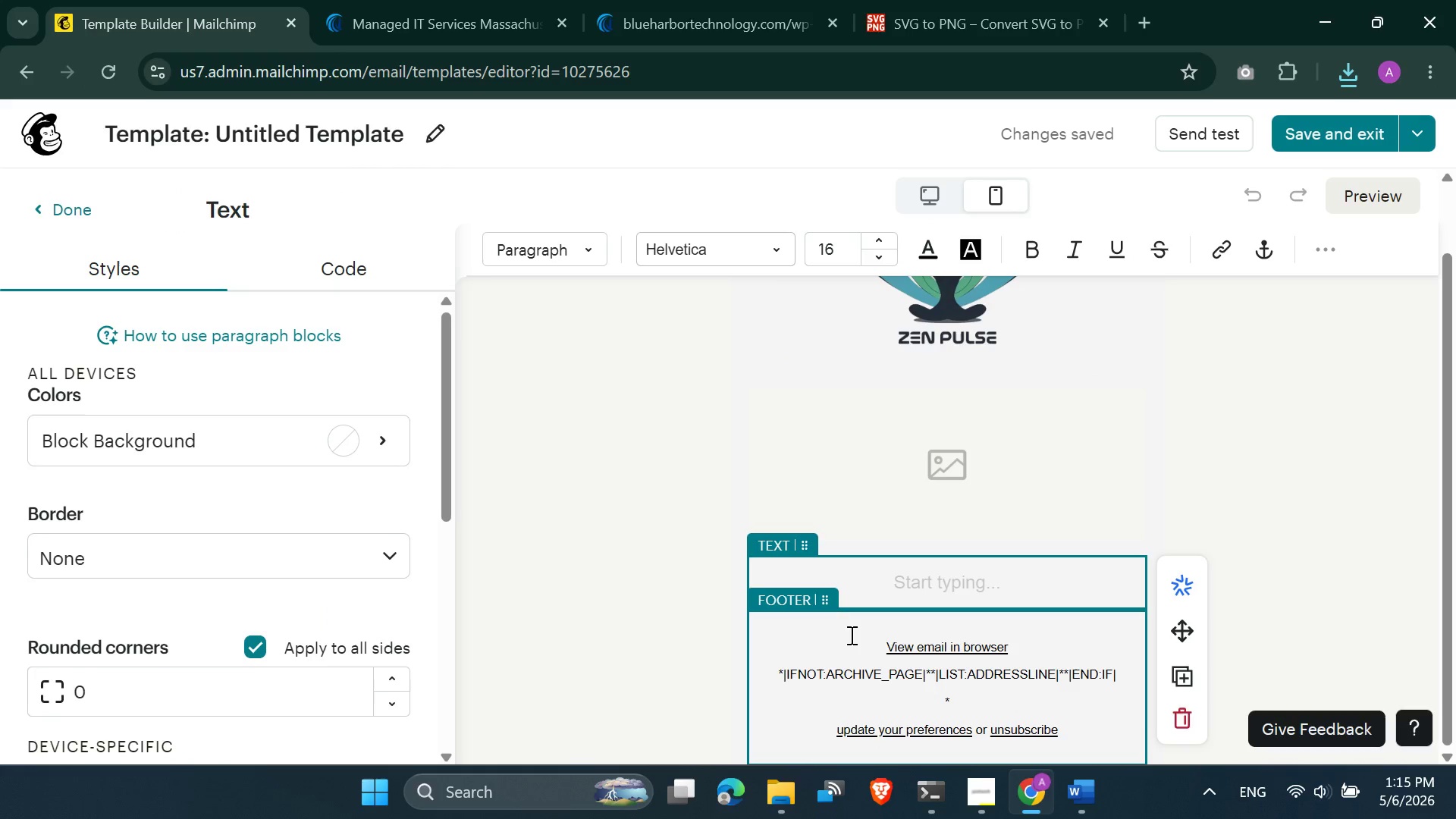 
left_click([941, 632])
 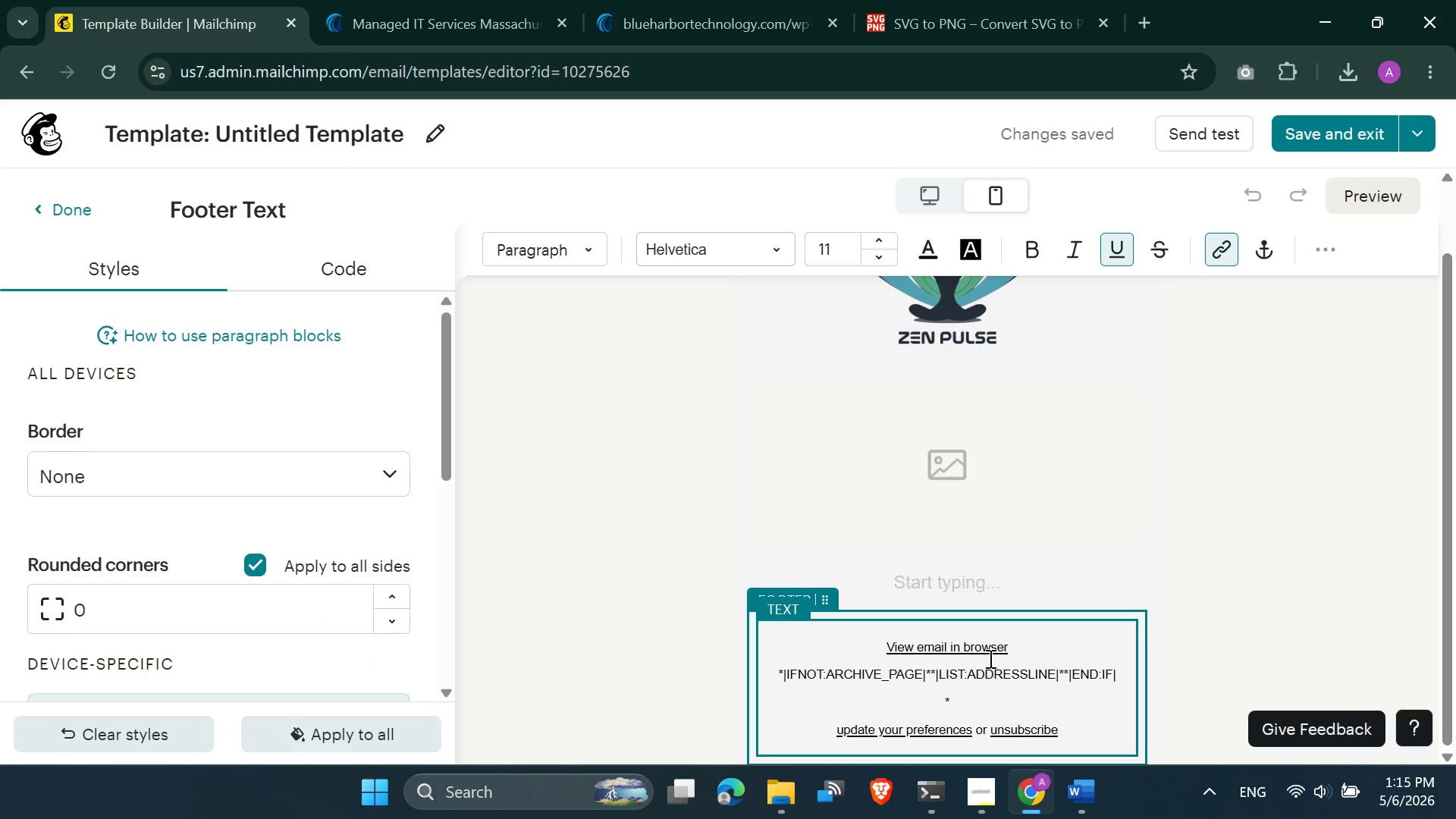 
left_click_drag(start_coordinate=[1016, 650], to_coordinate=[956, 654])
 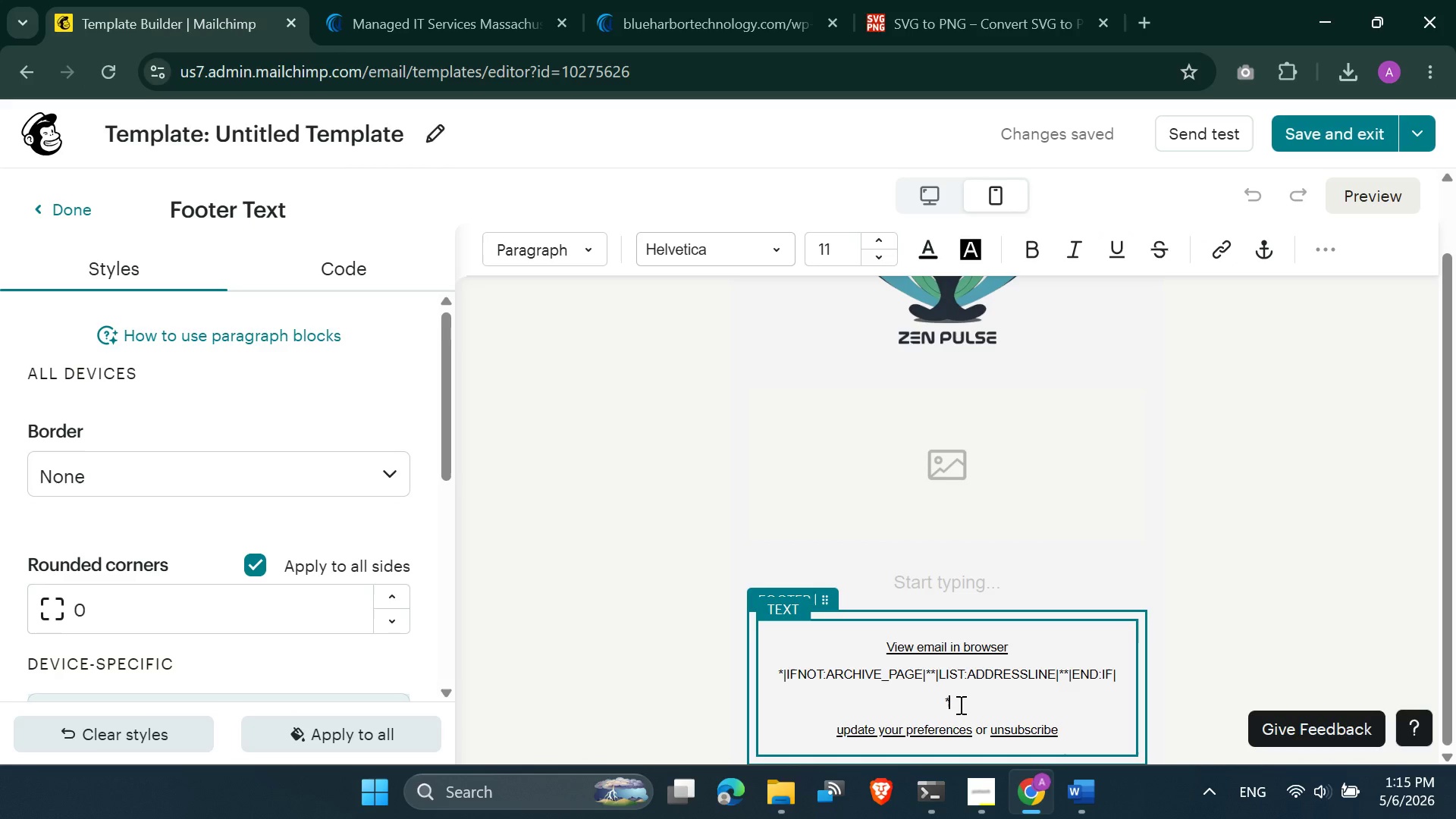 
left_click_drag(start_coordinate=[959, 704], to_coordinate=[813, 681])
 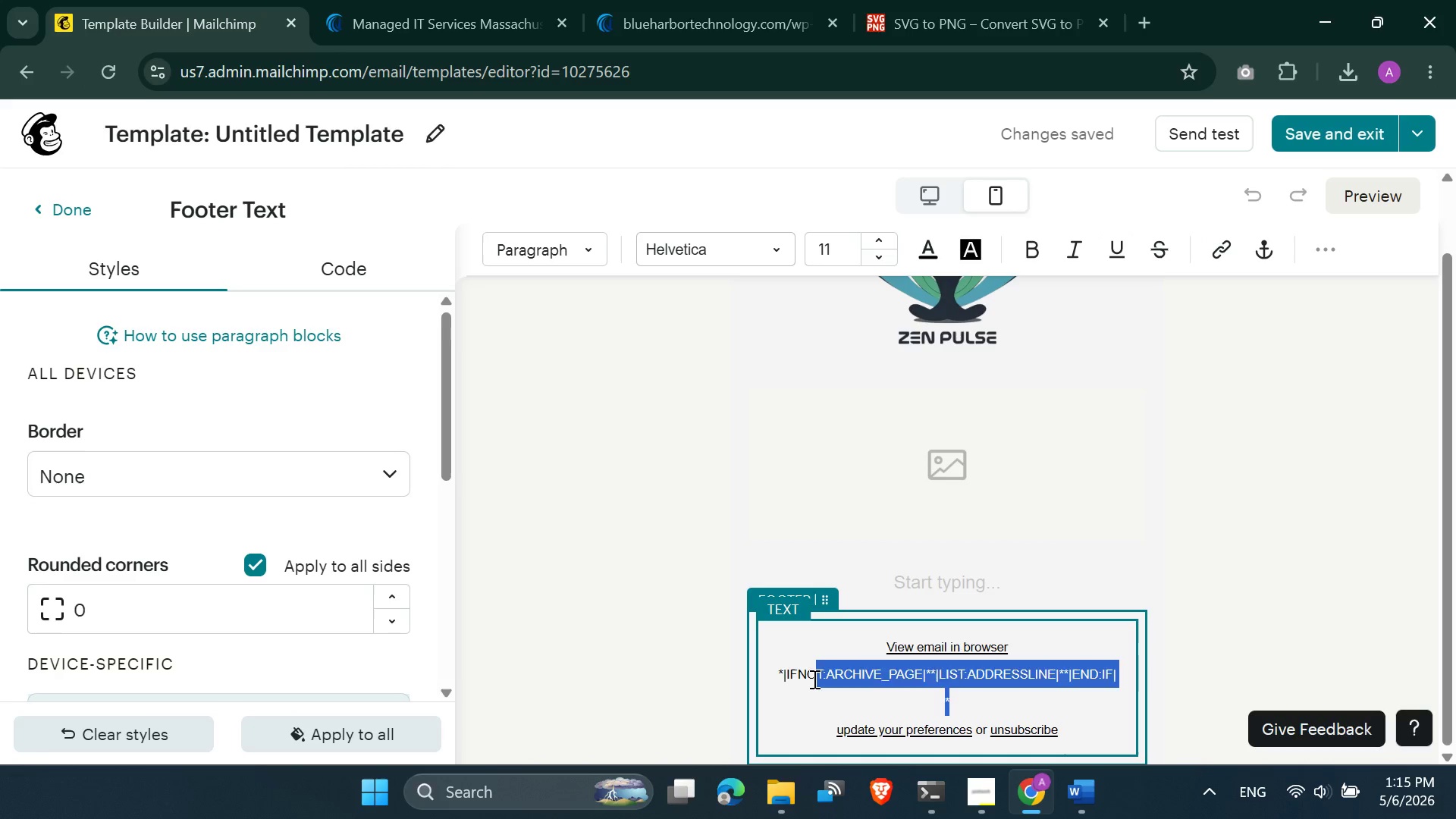 
left_click([813, 679])
 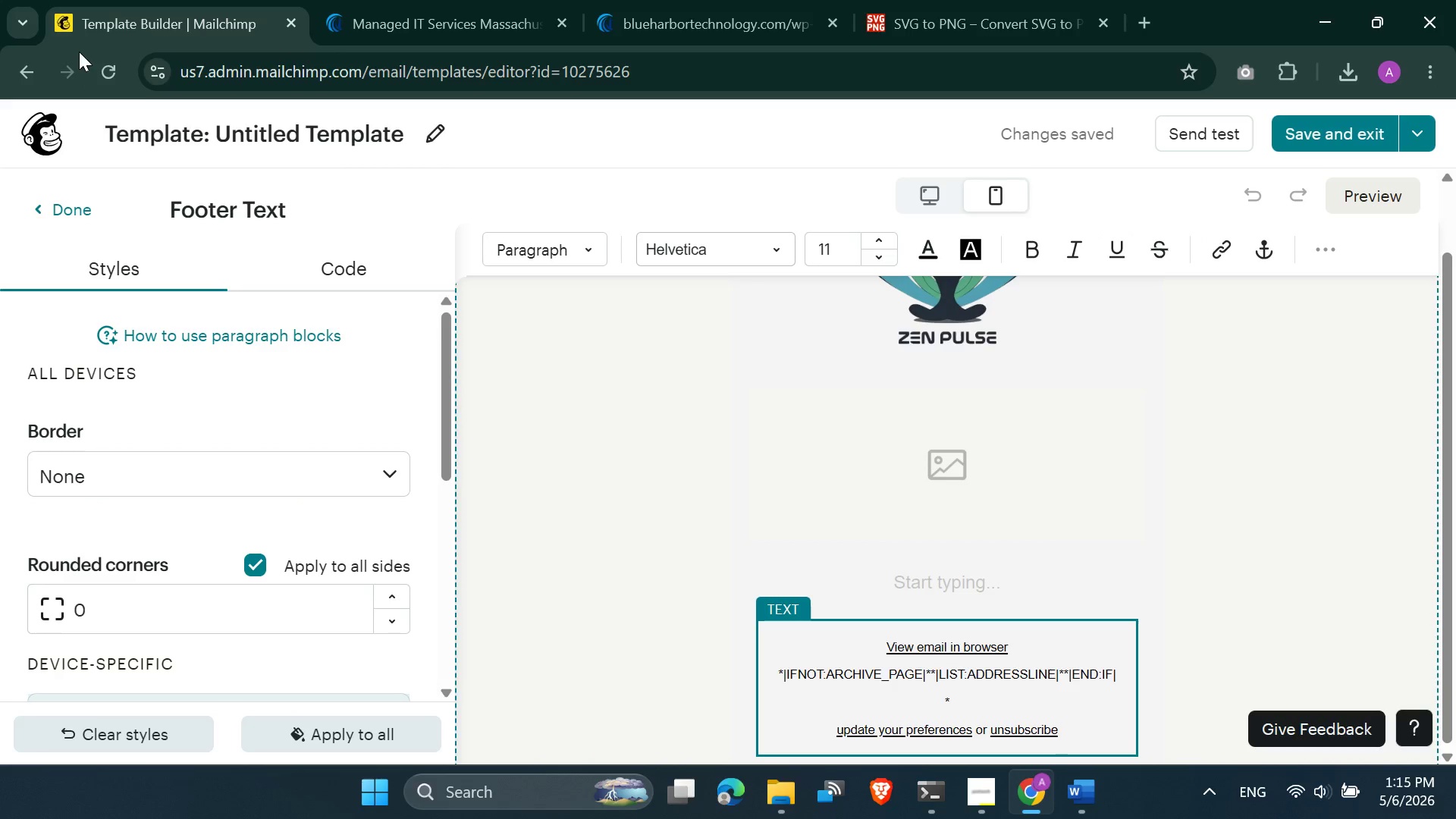 
left_click([39, 75])
 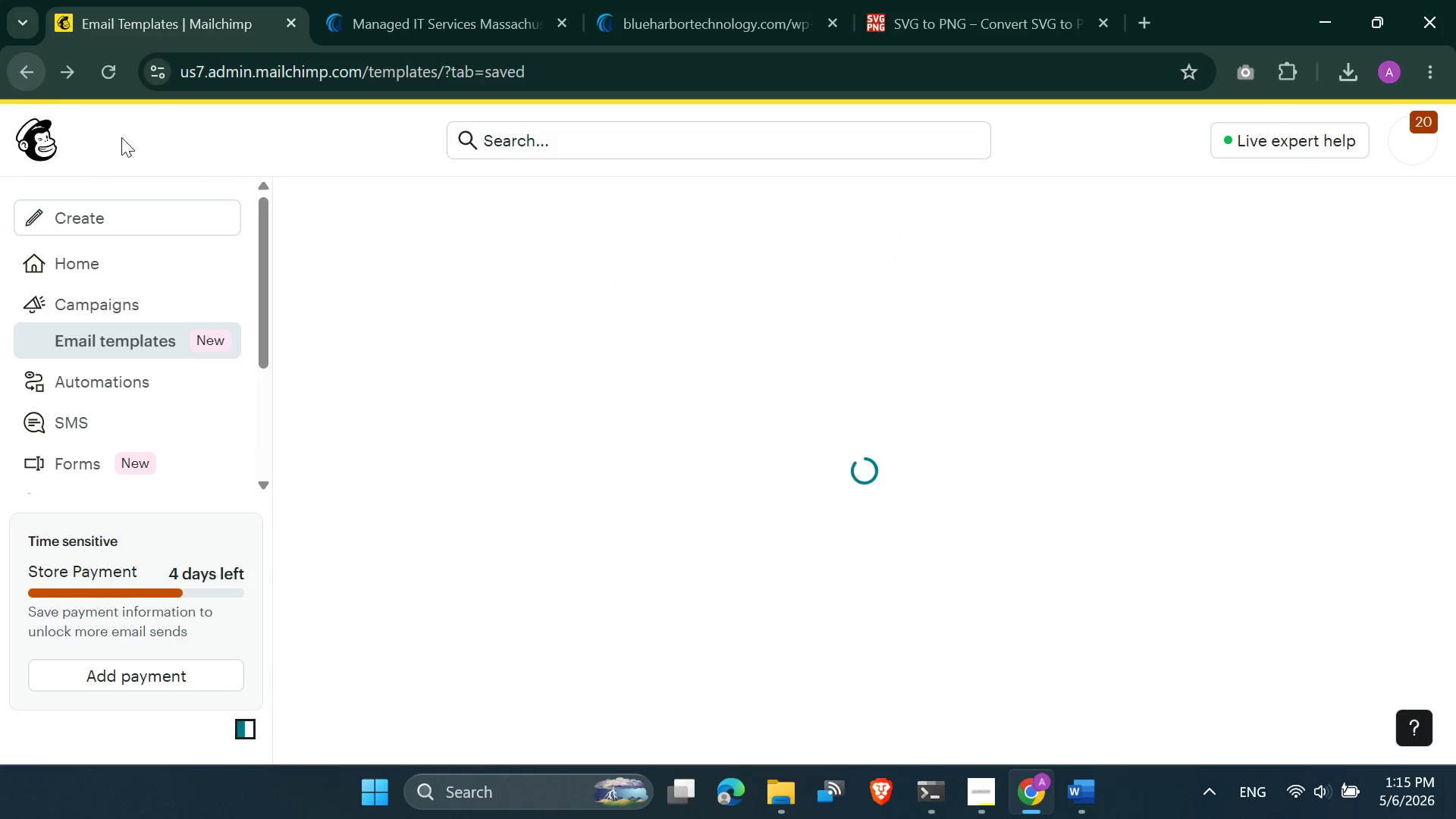 
scroll: coordinate [782, 495], scroll_direction: down, amount: 3.0
 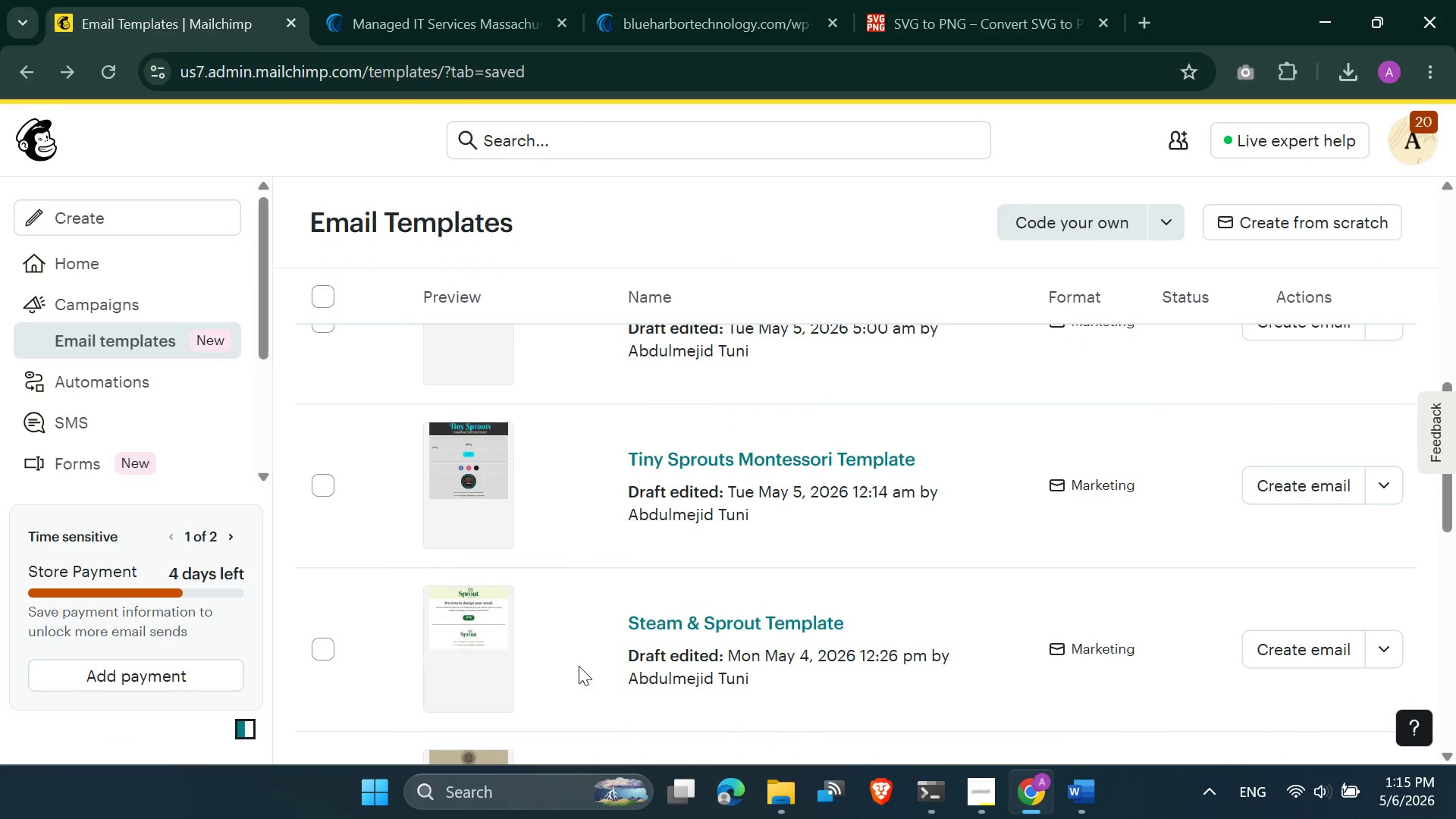 
wait(12.04)
 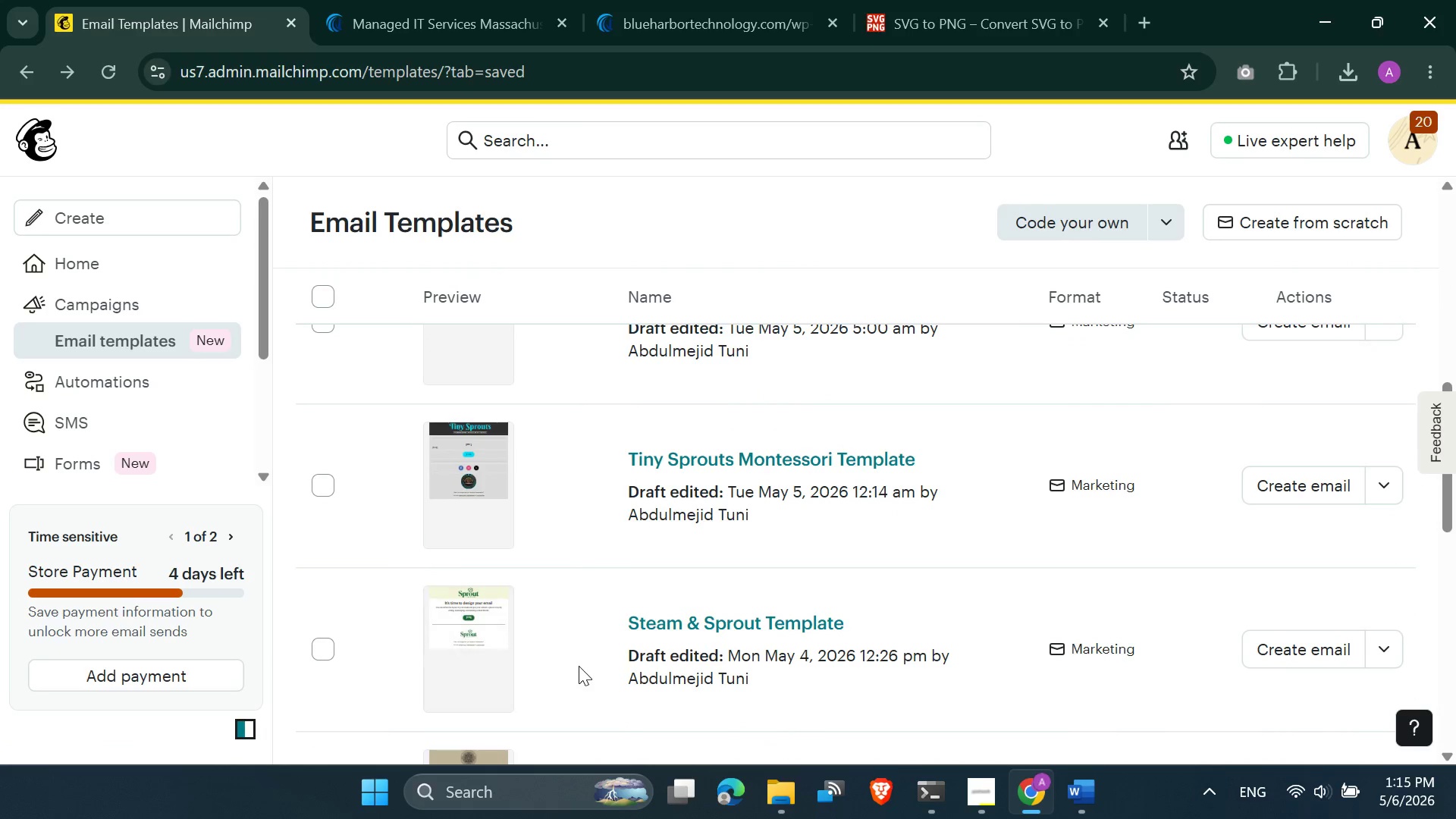 
left_click([1402, 582])
 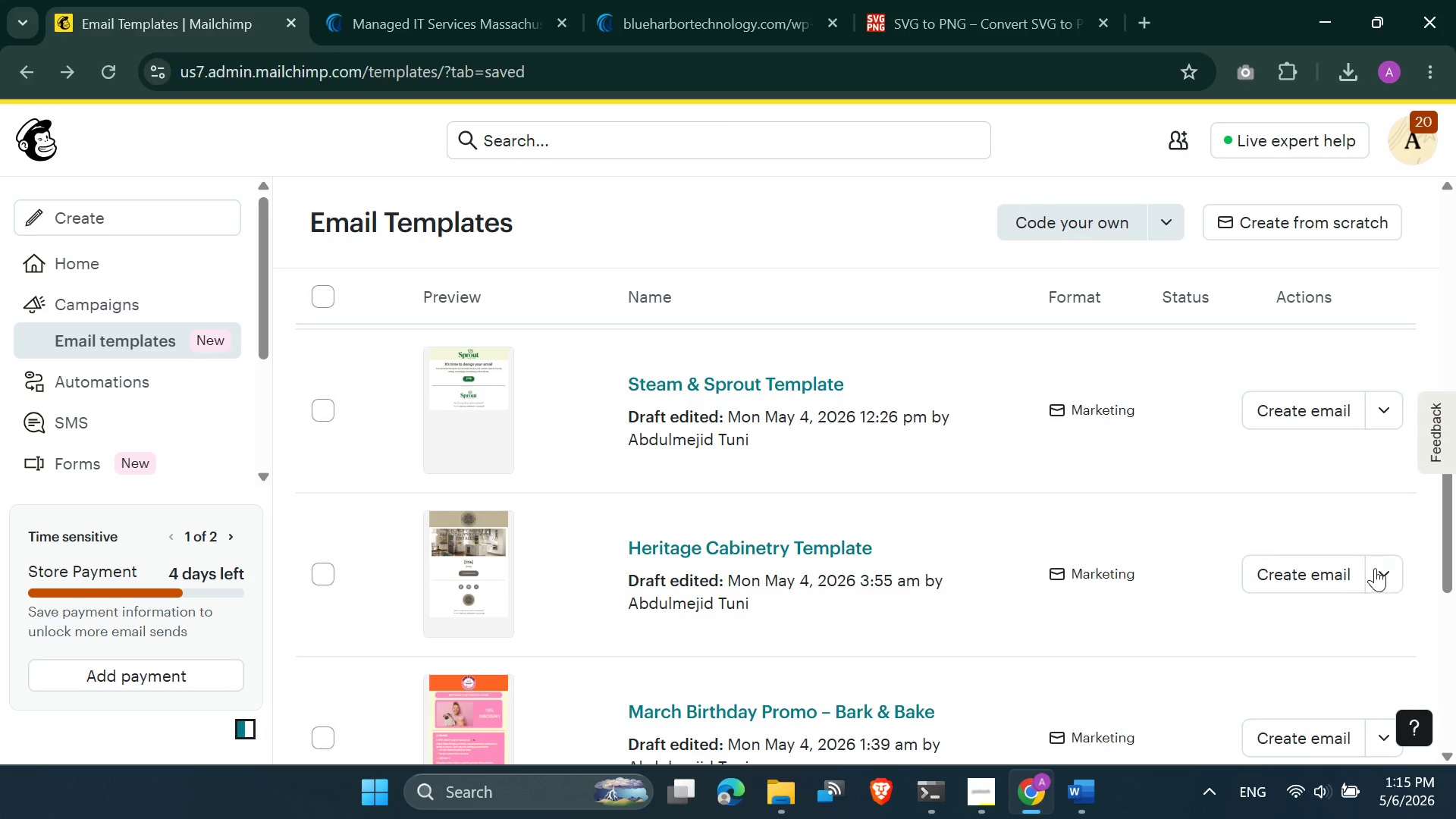 
left_click([1375, 568])
 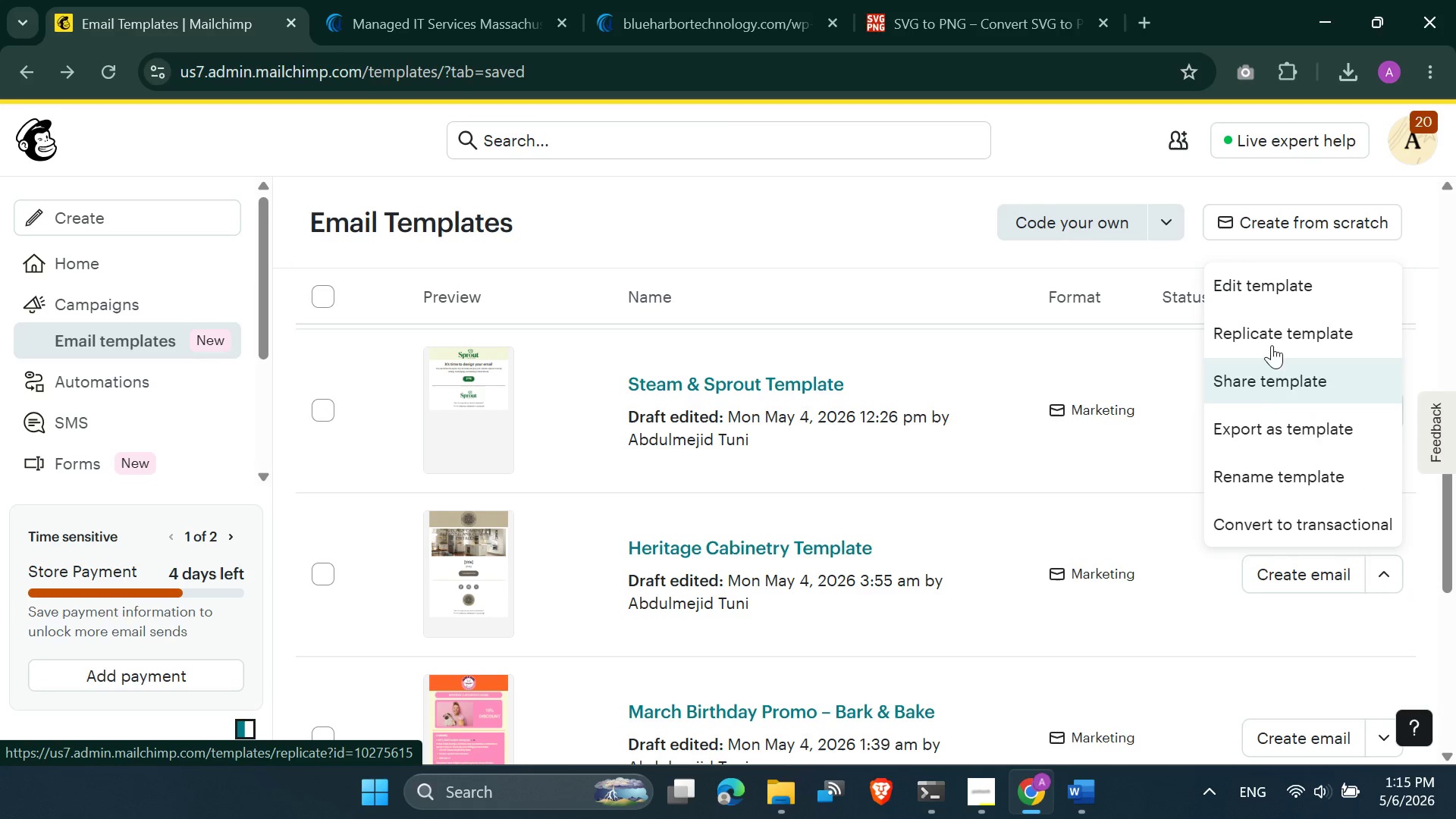 
left_click([1257, 328])
 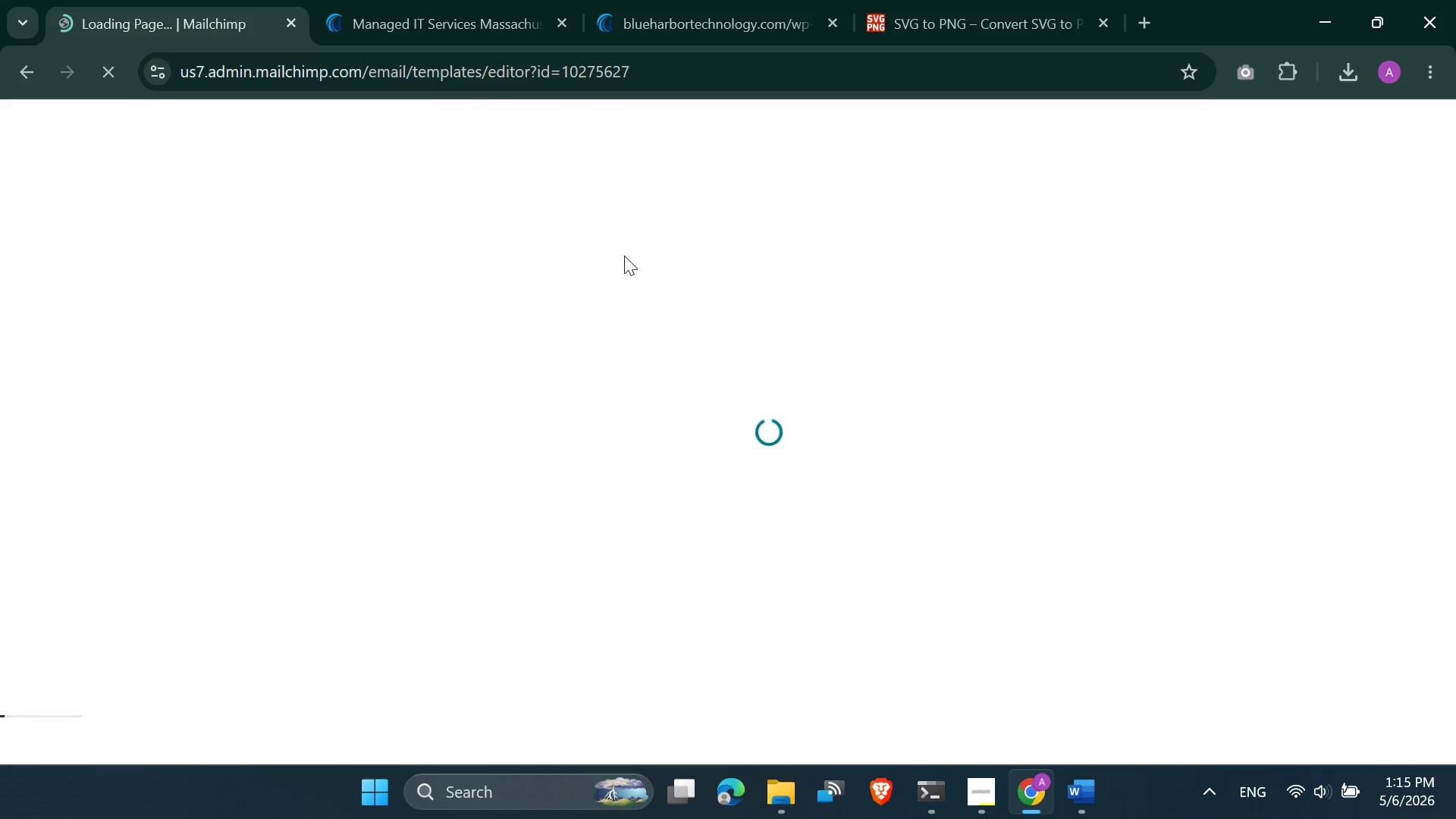 
wait(9.64)
 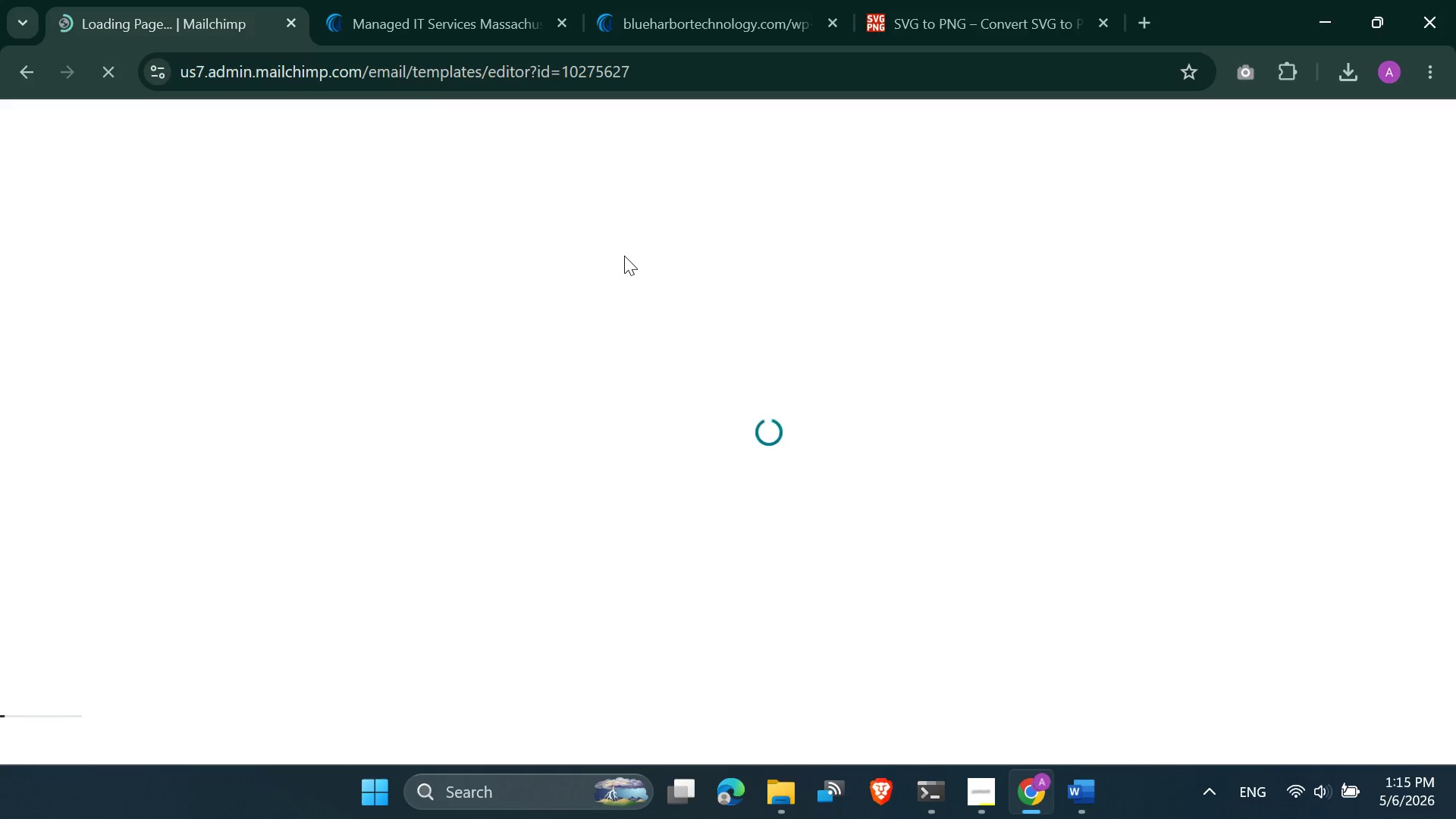 
left_click([657, 143])
 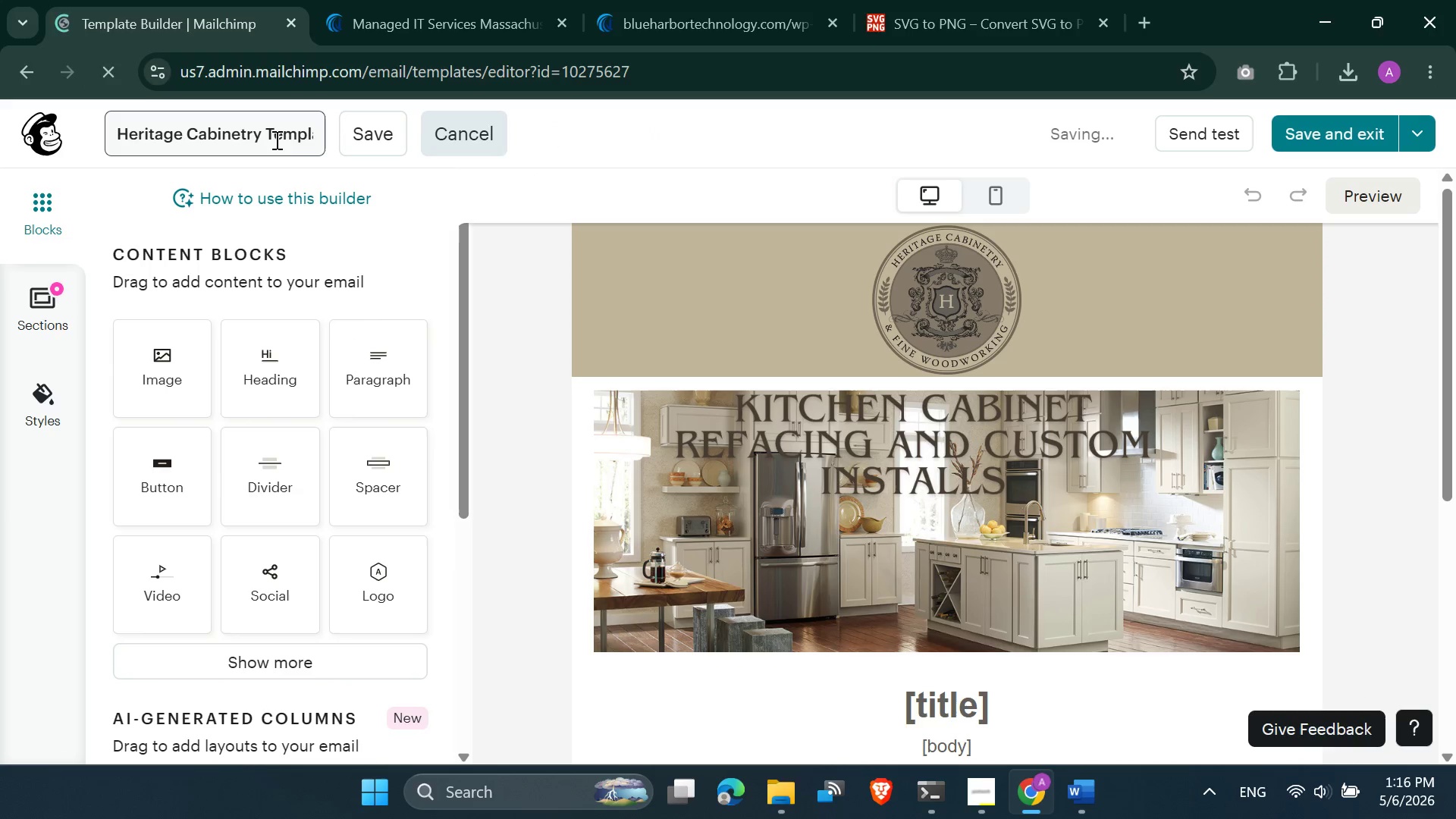 
left_click_drag(start_coordinate=[262, 140], to_coordinate=[55, 143])
 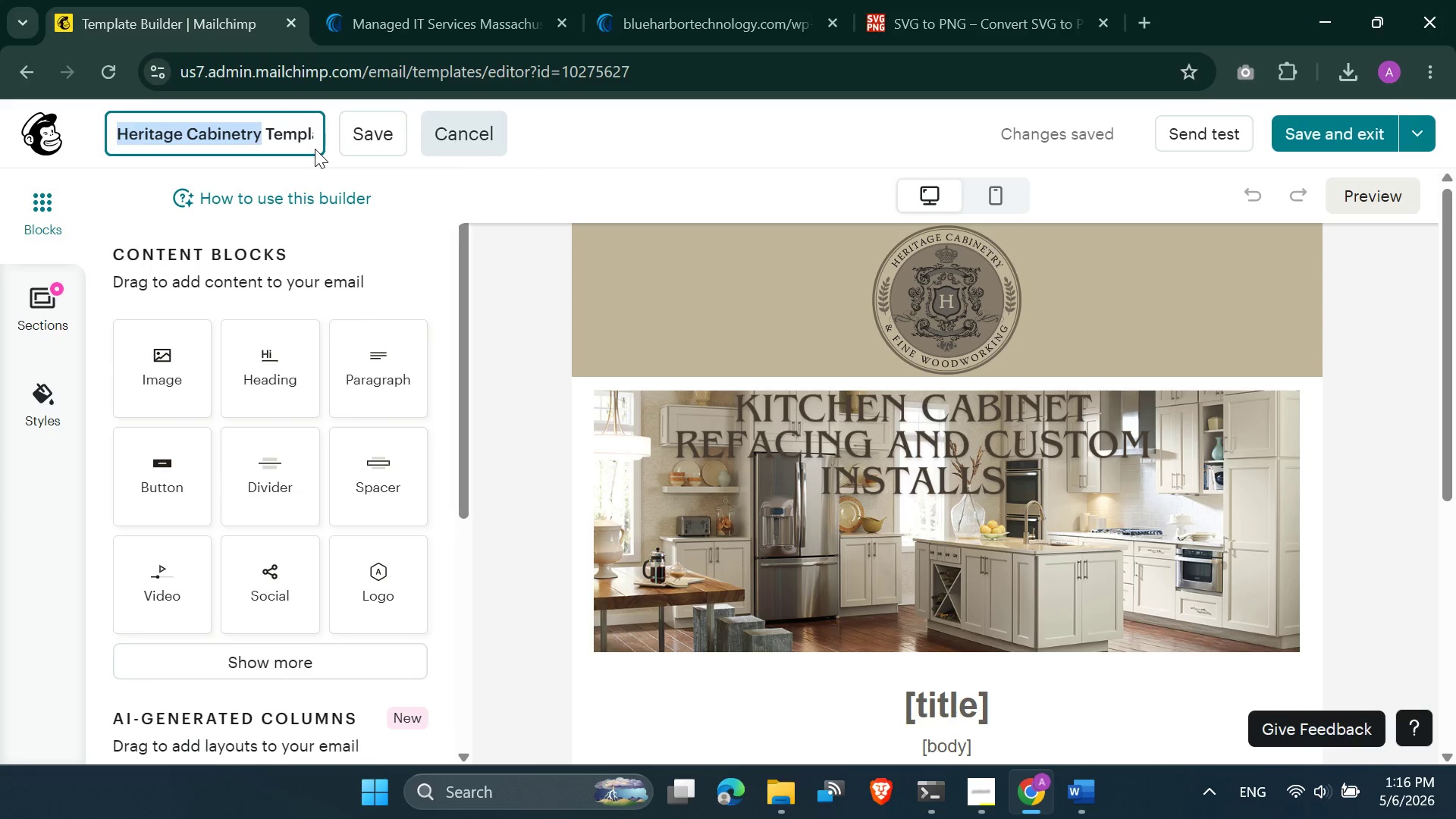 
key(Meta+V)
 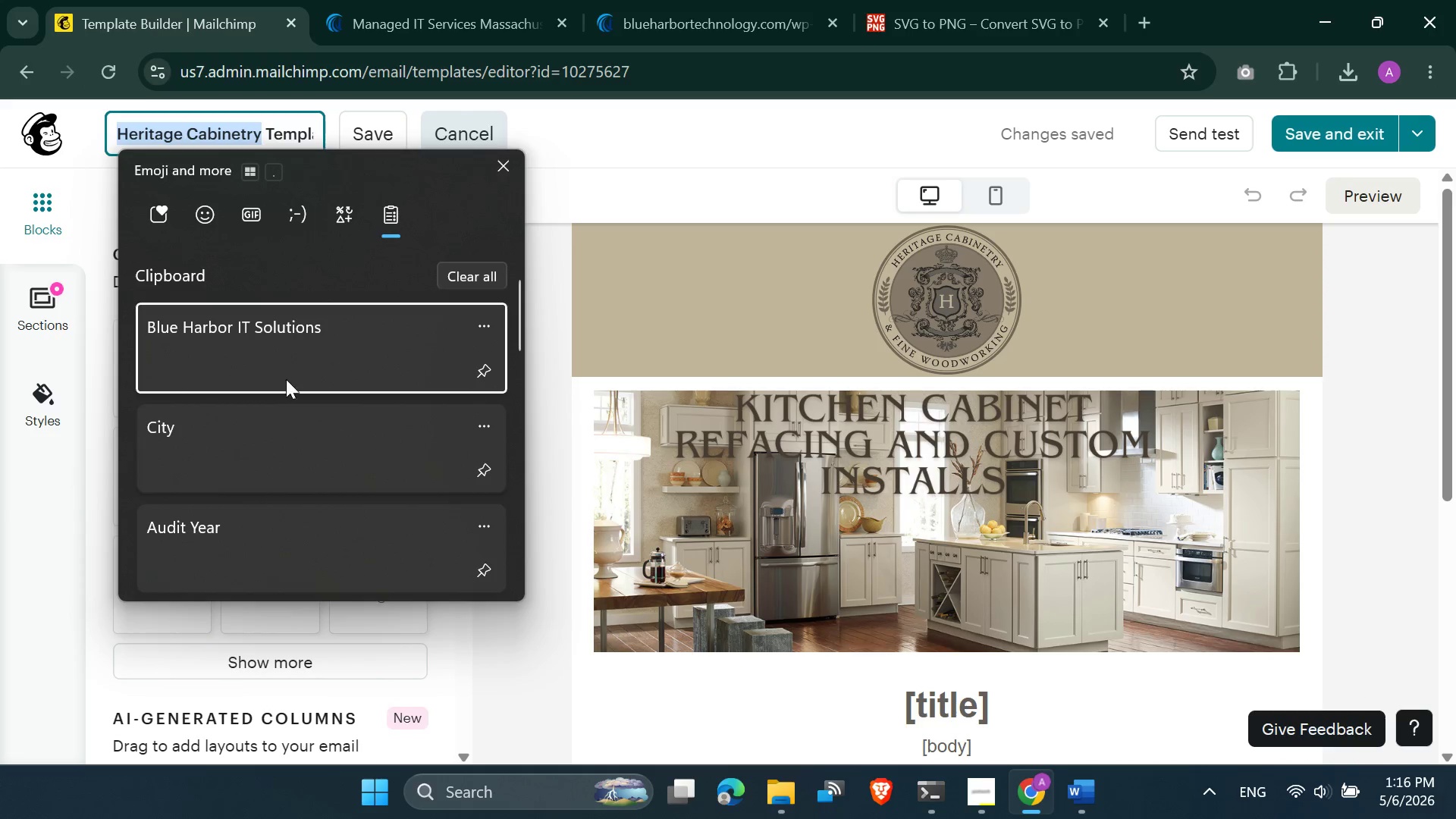 
left_click([282, 357])
 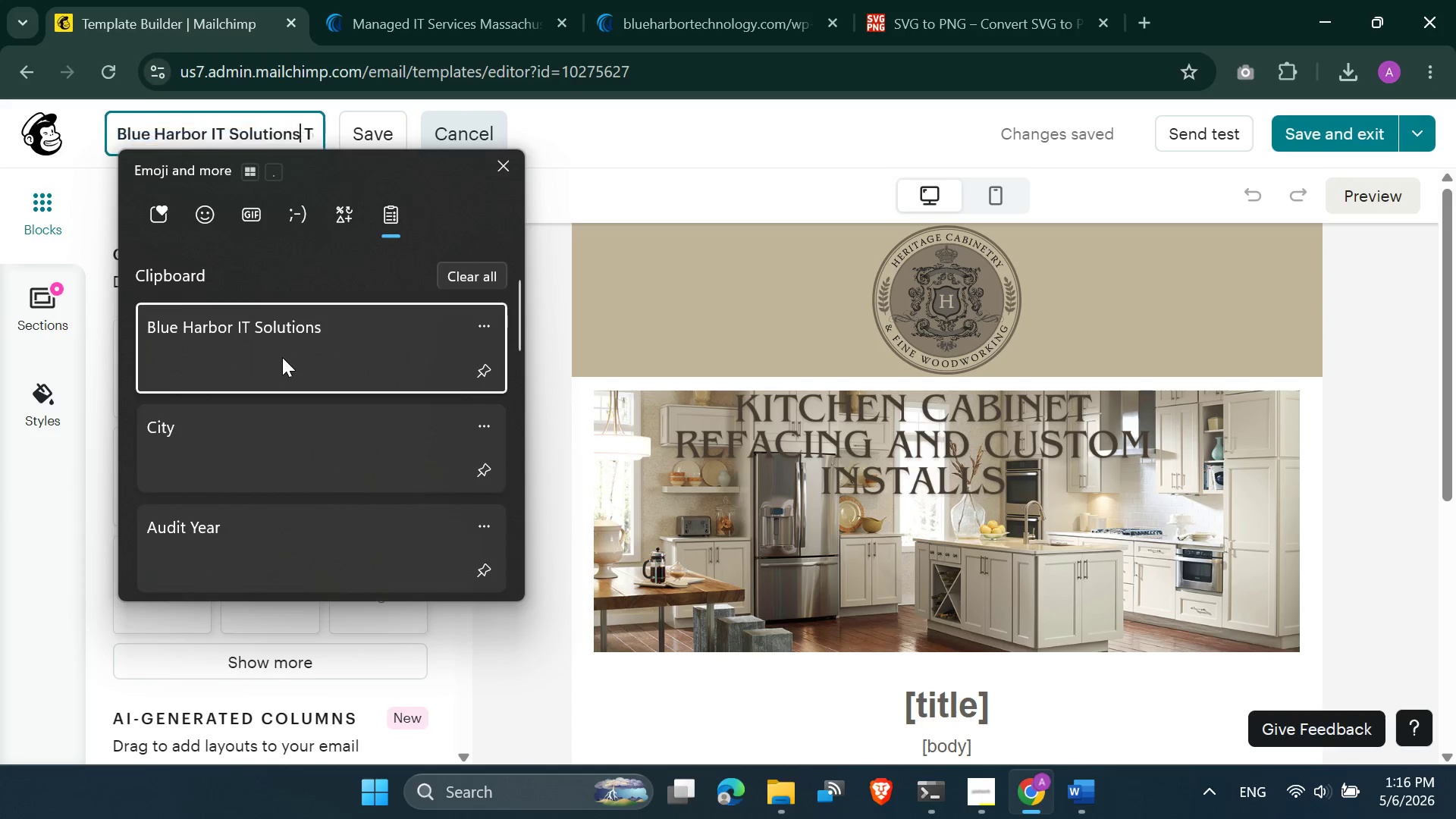 
key(Control+ControlLeft)
 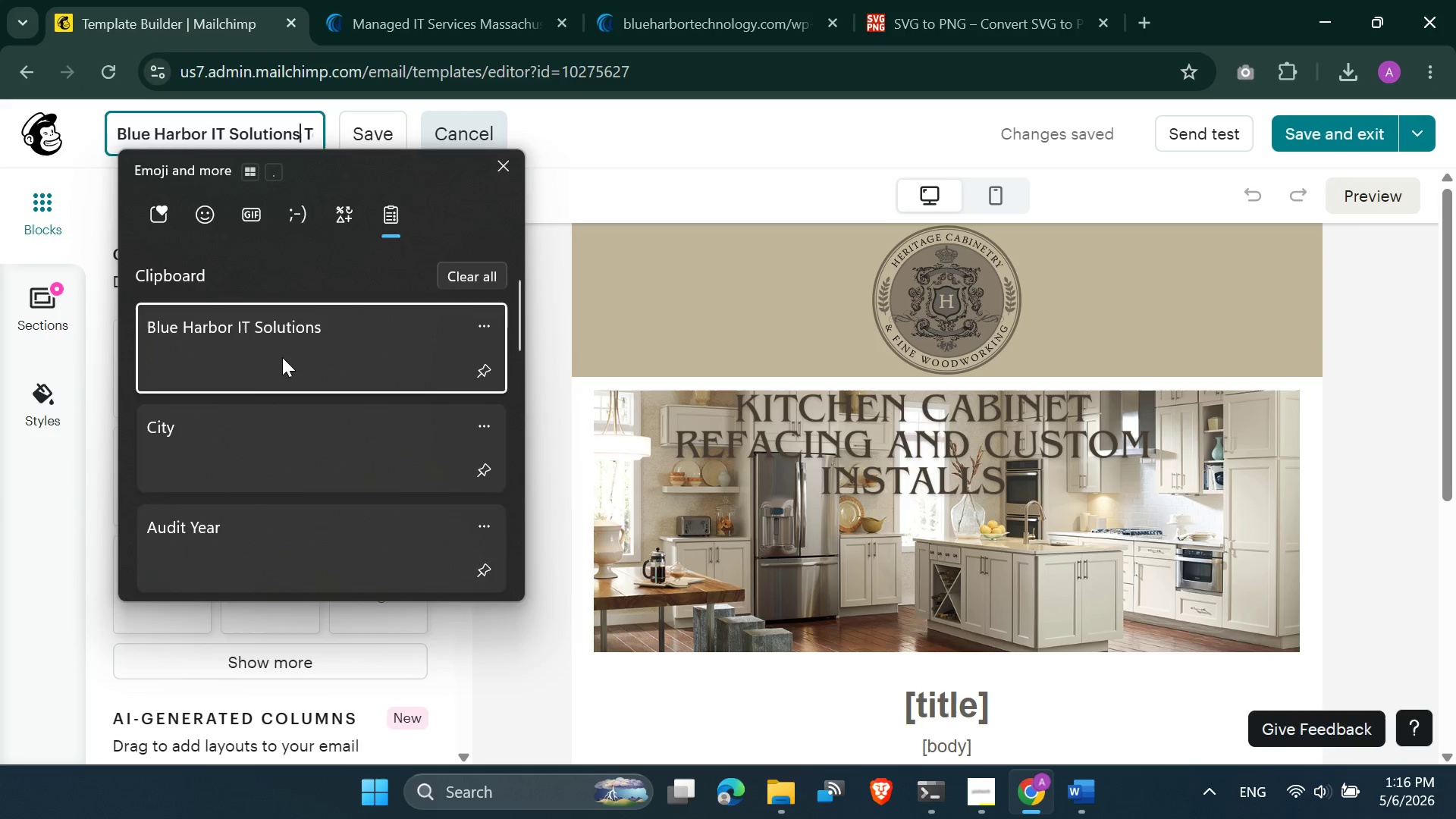 
key(Control+V)
 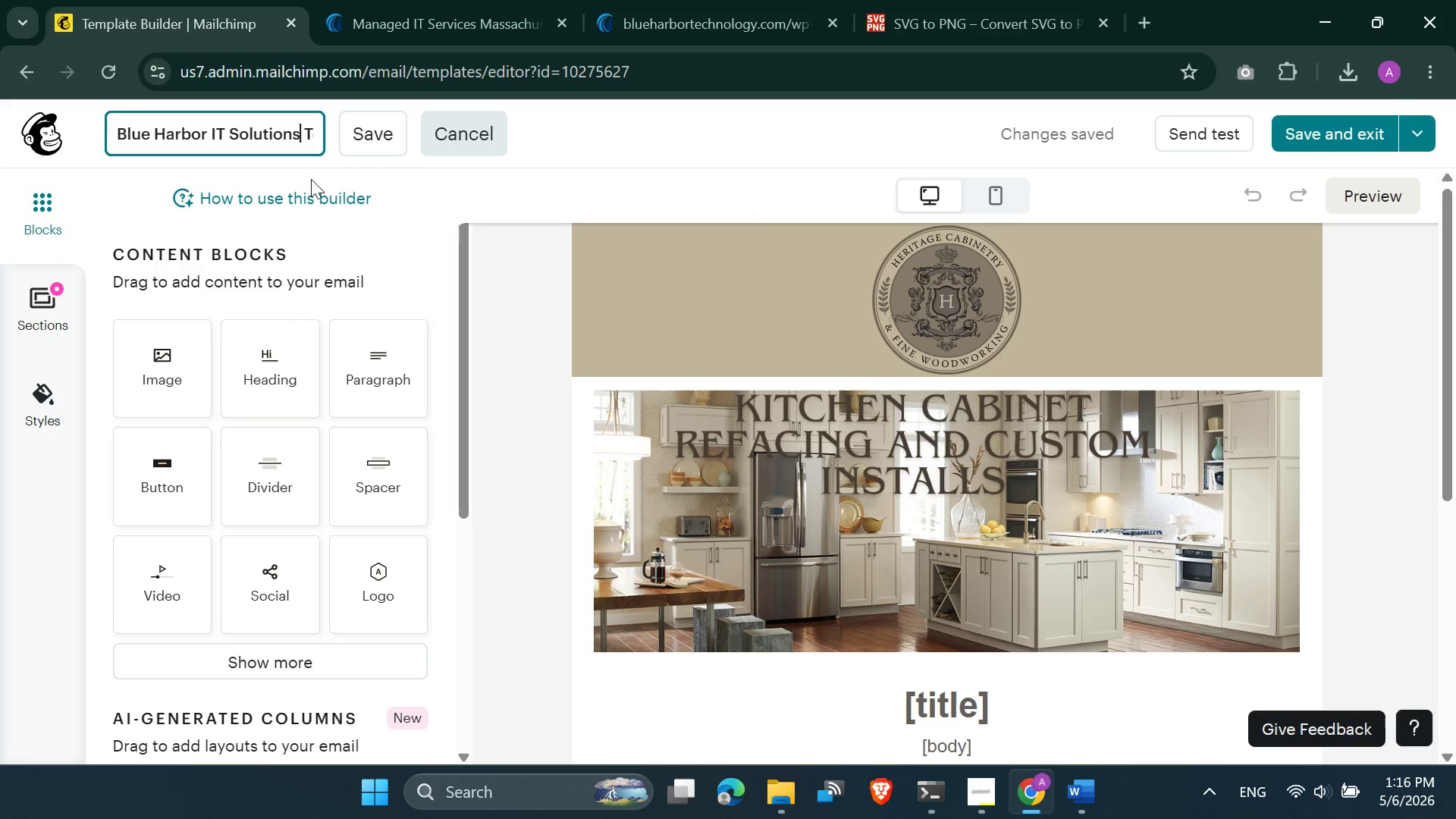 
hold_key(key=ArrowRight, duration=1.5)
 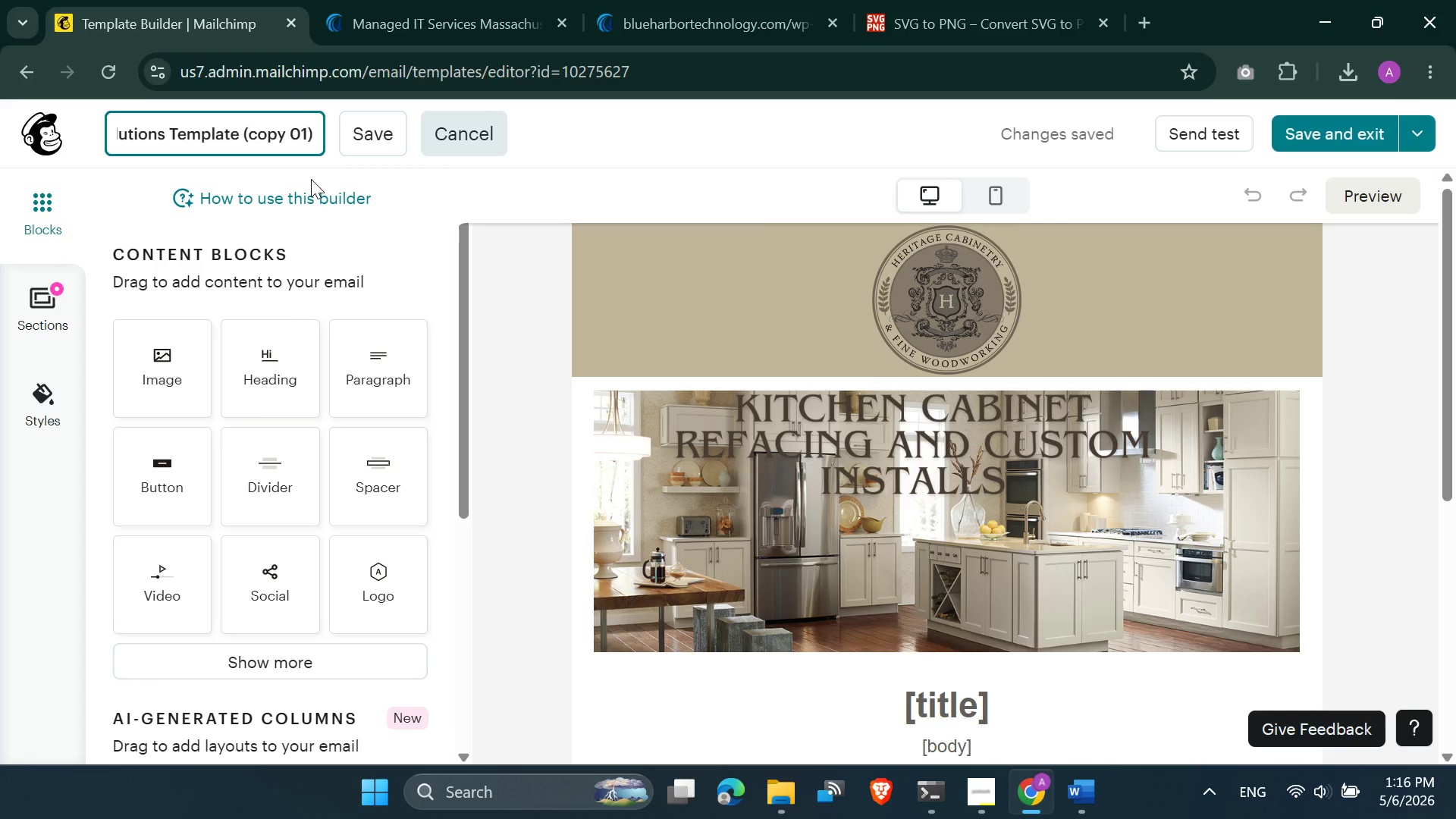 
hold_key(key=ArrowRight, duration=0.31)
 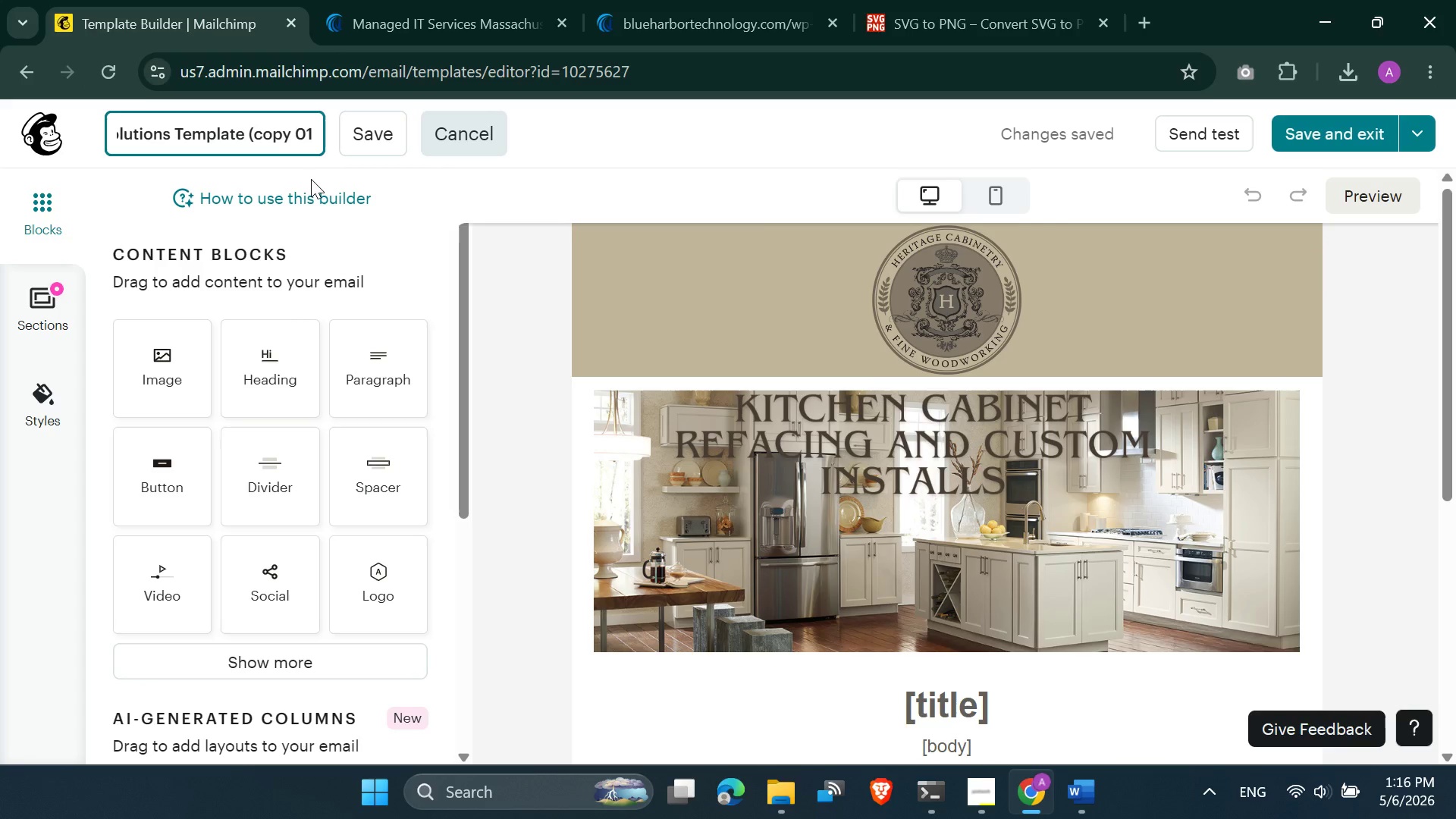 
key(Backspace)
 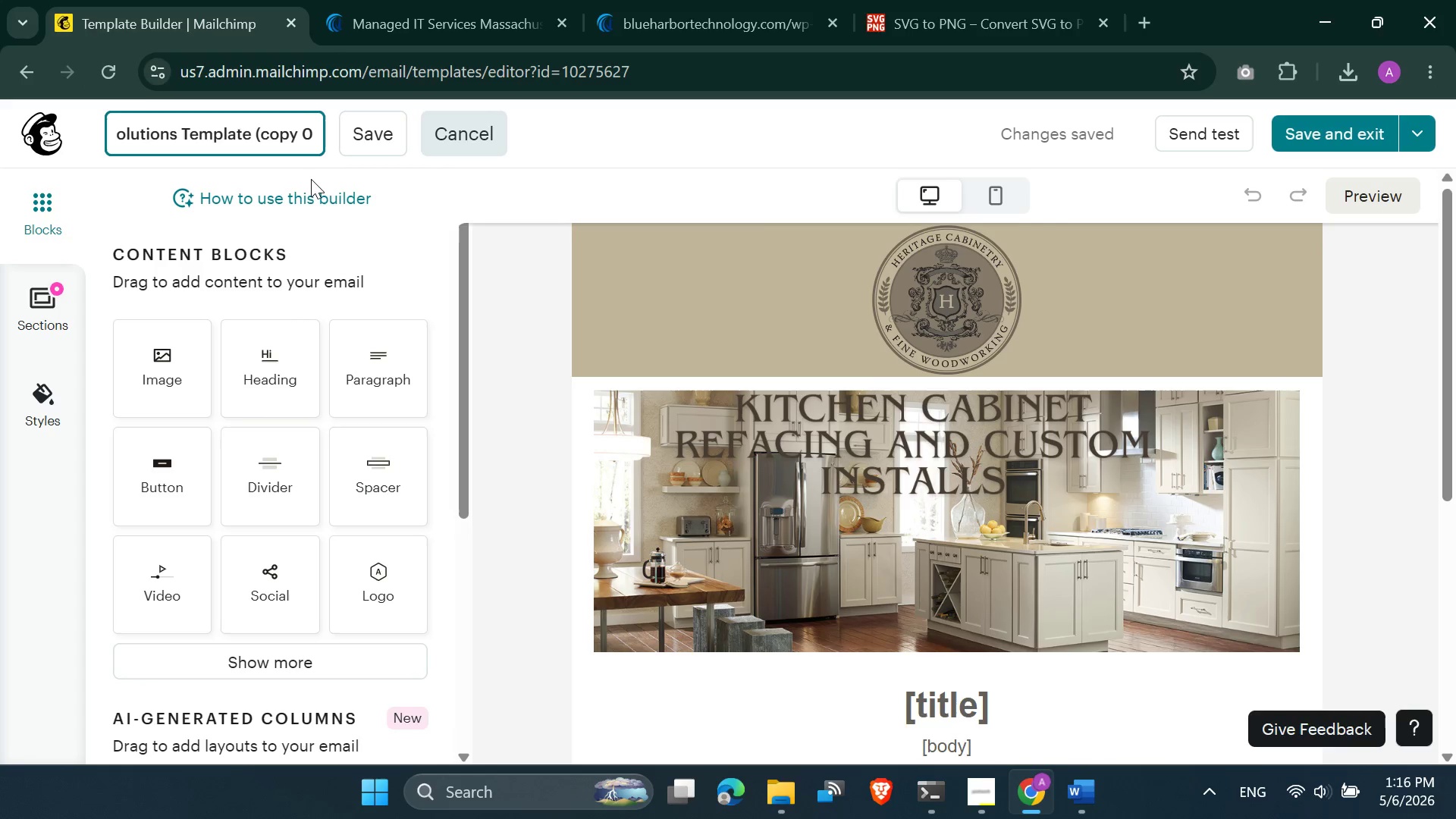 
key(Backspace)
 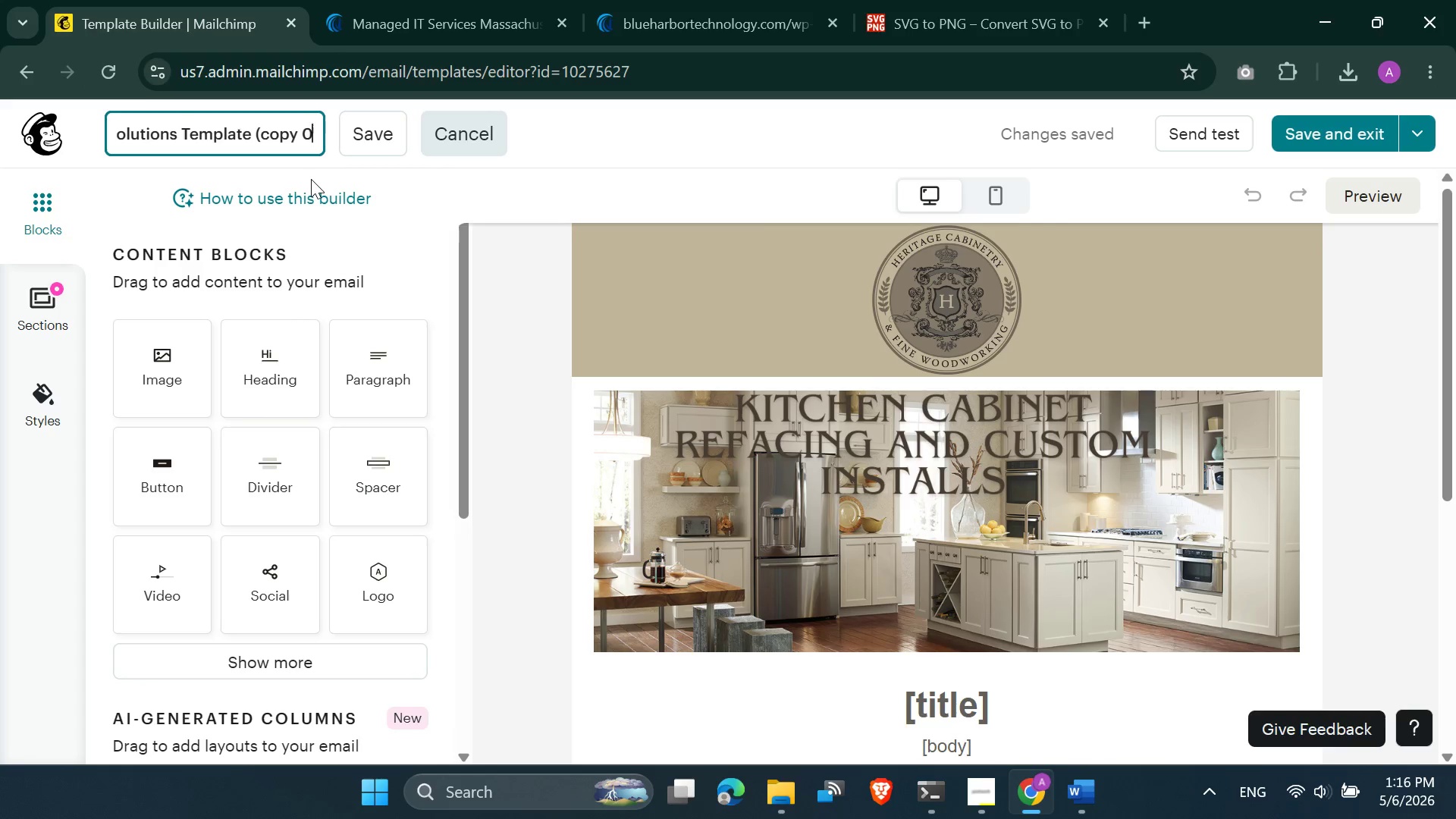 
key(Backspace)
 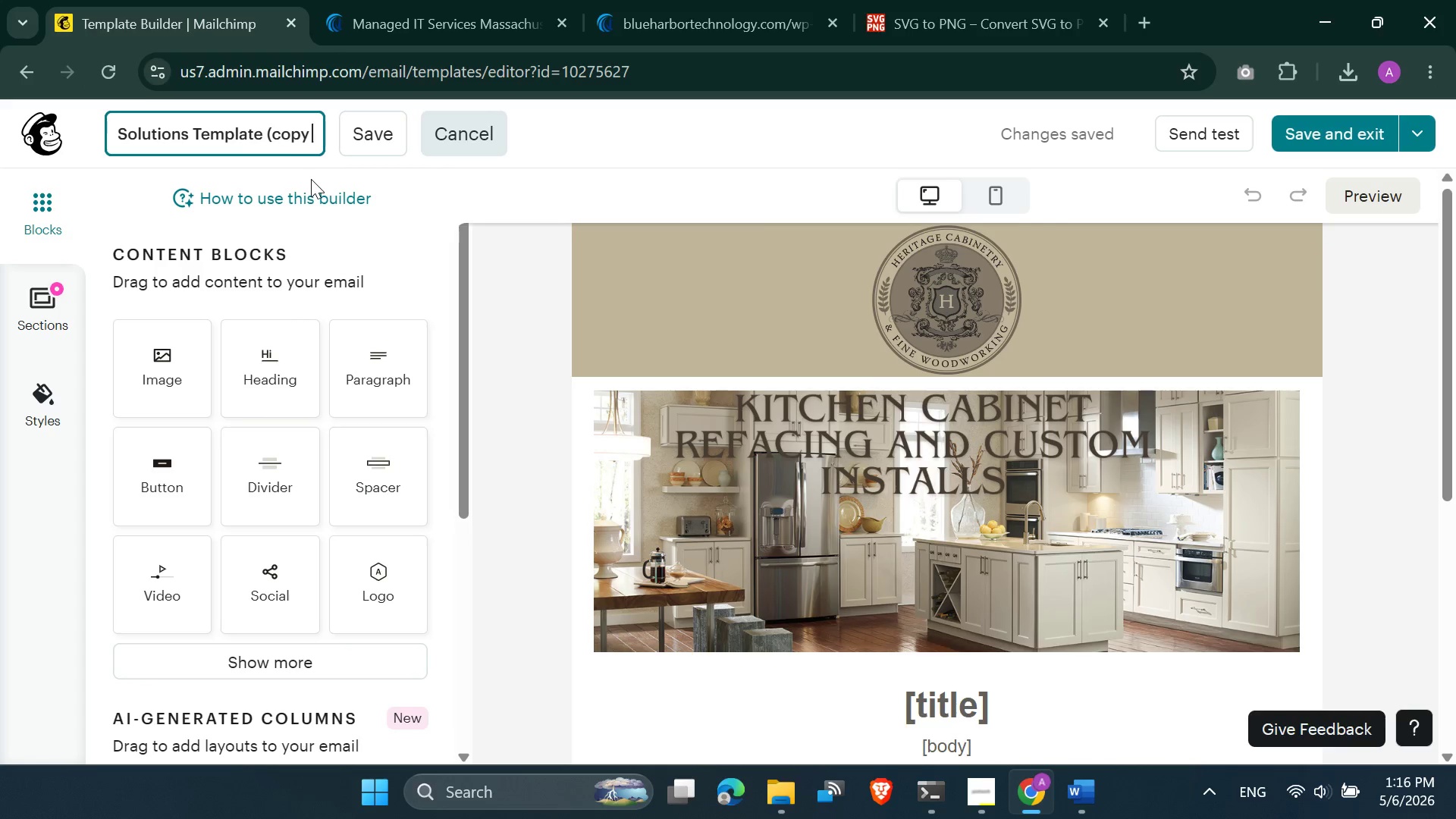 
key(Backspace)
 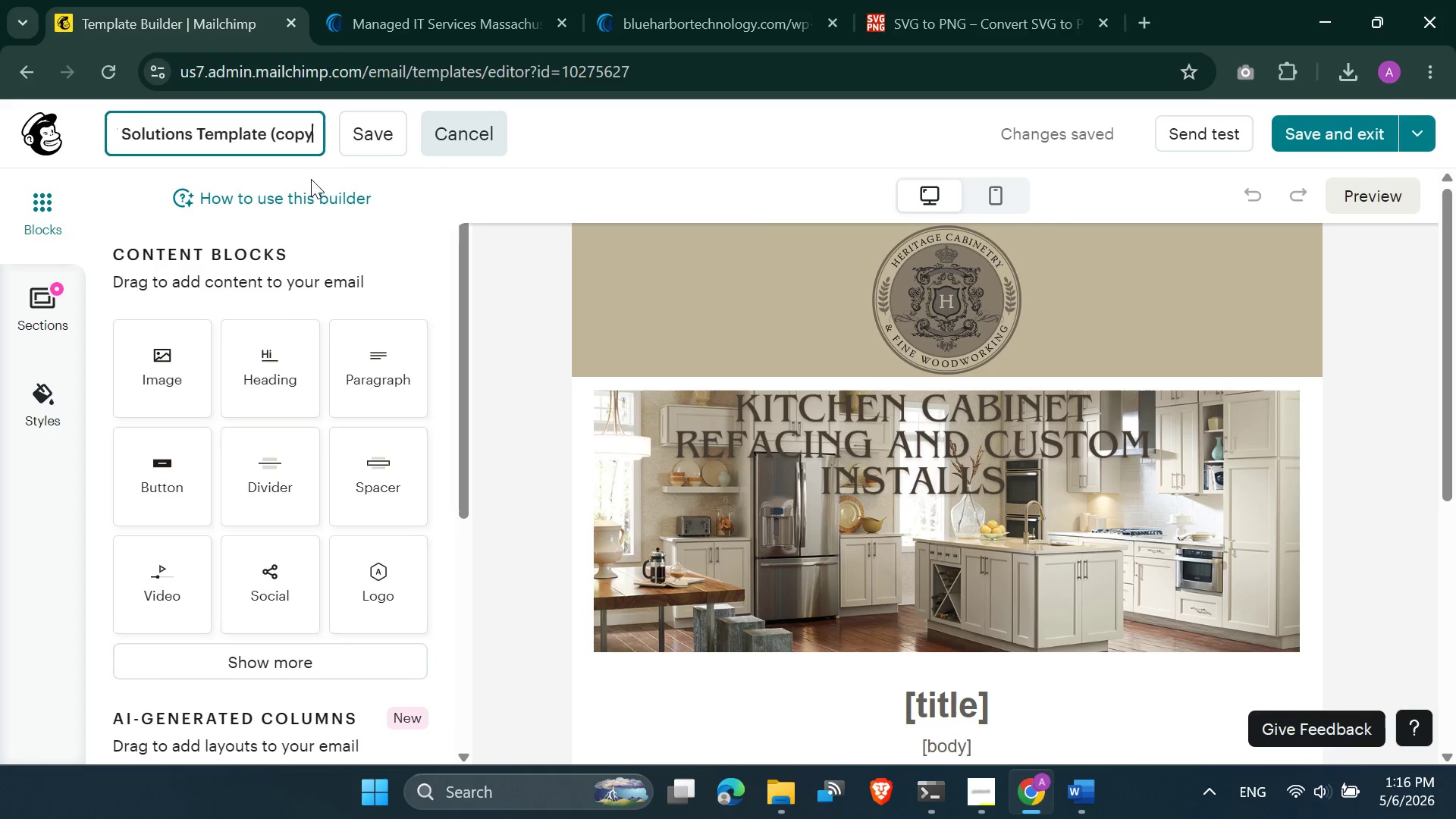 
key(Backspace)
 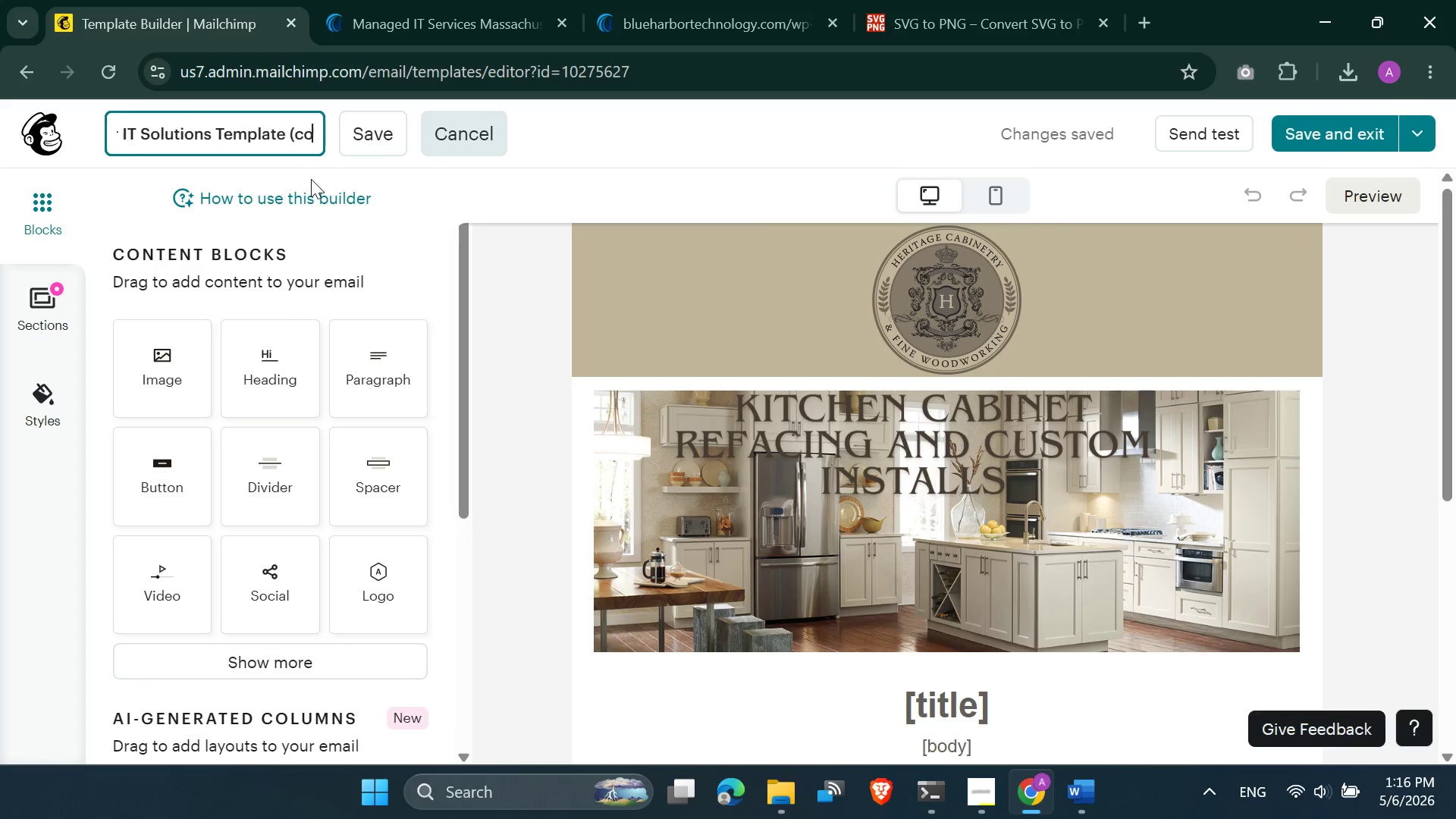 
key(Backspace)
 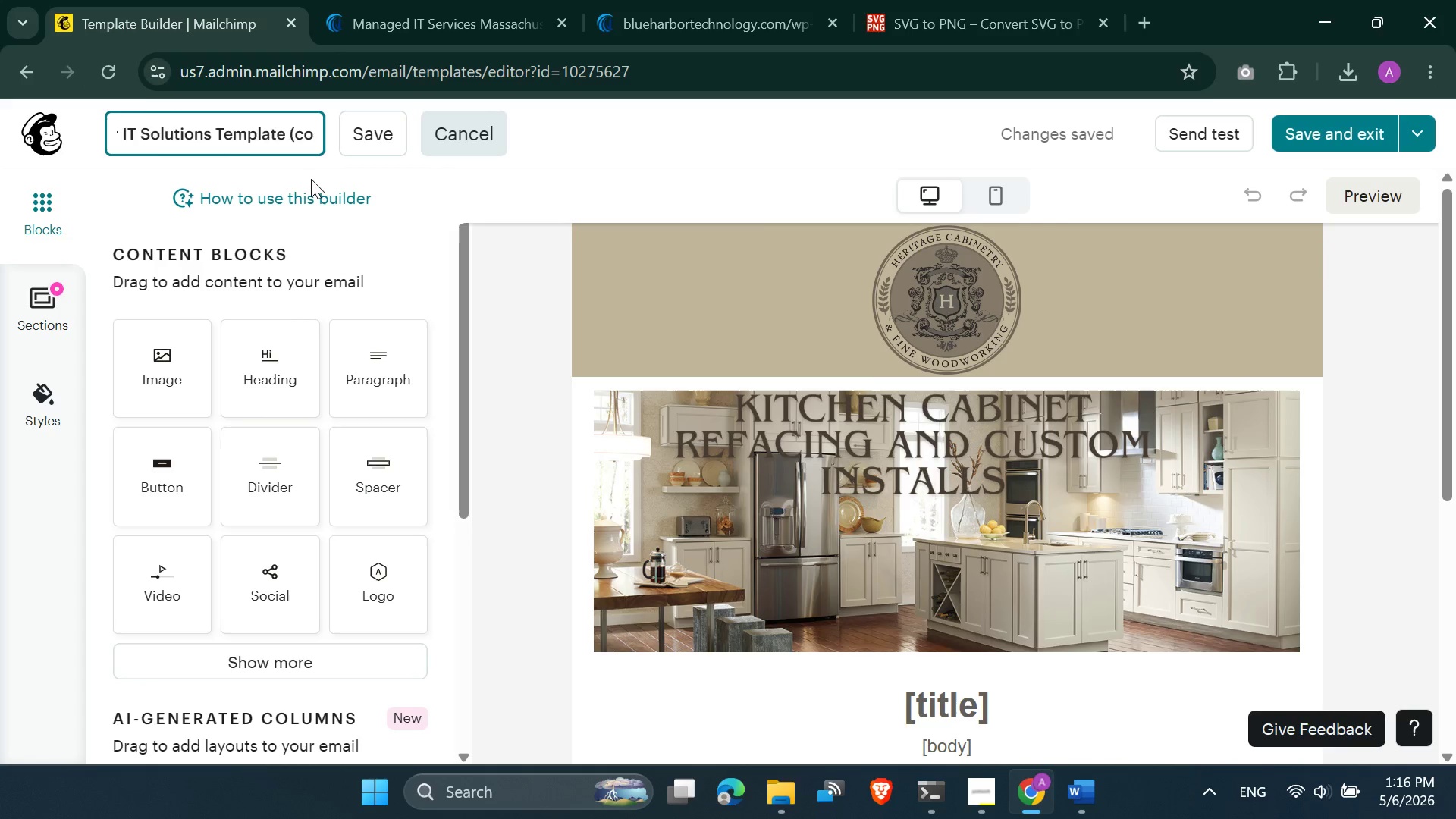 
key(Backspace)
 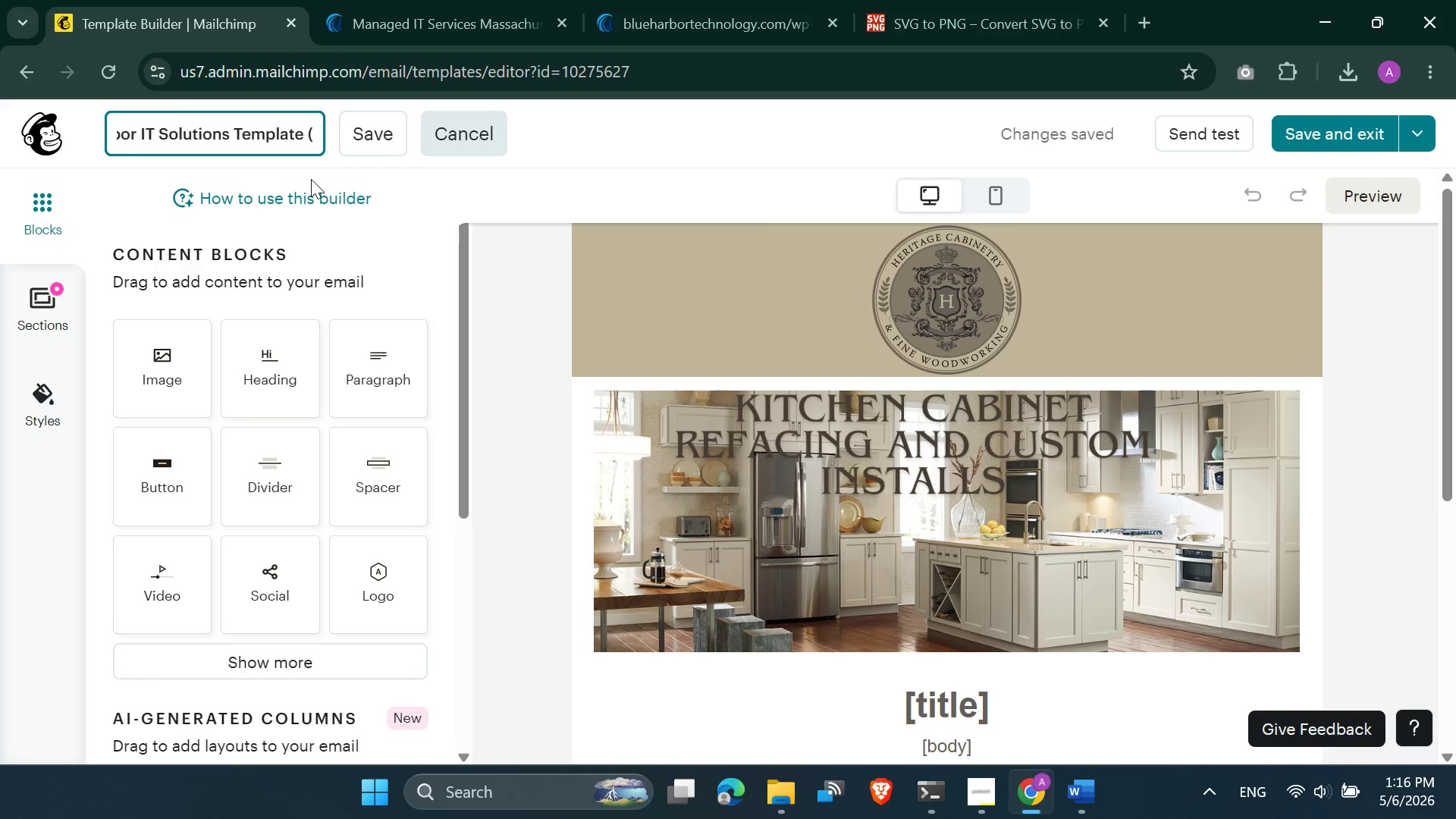 
key(Backspace)
 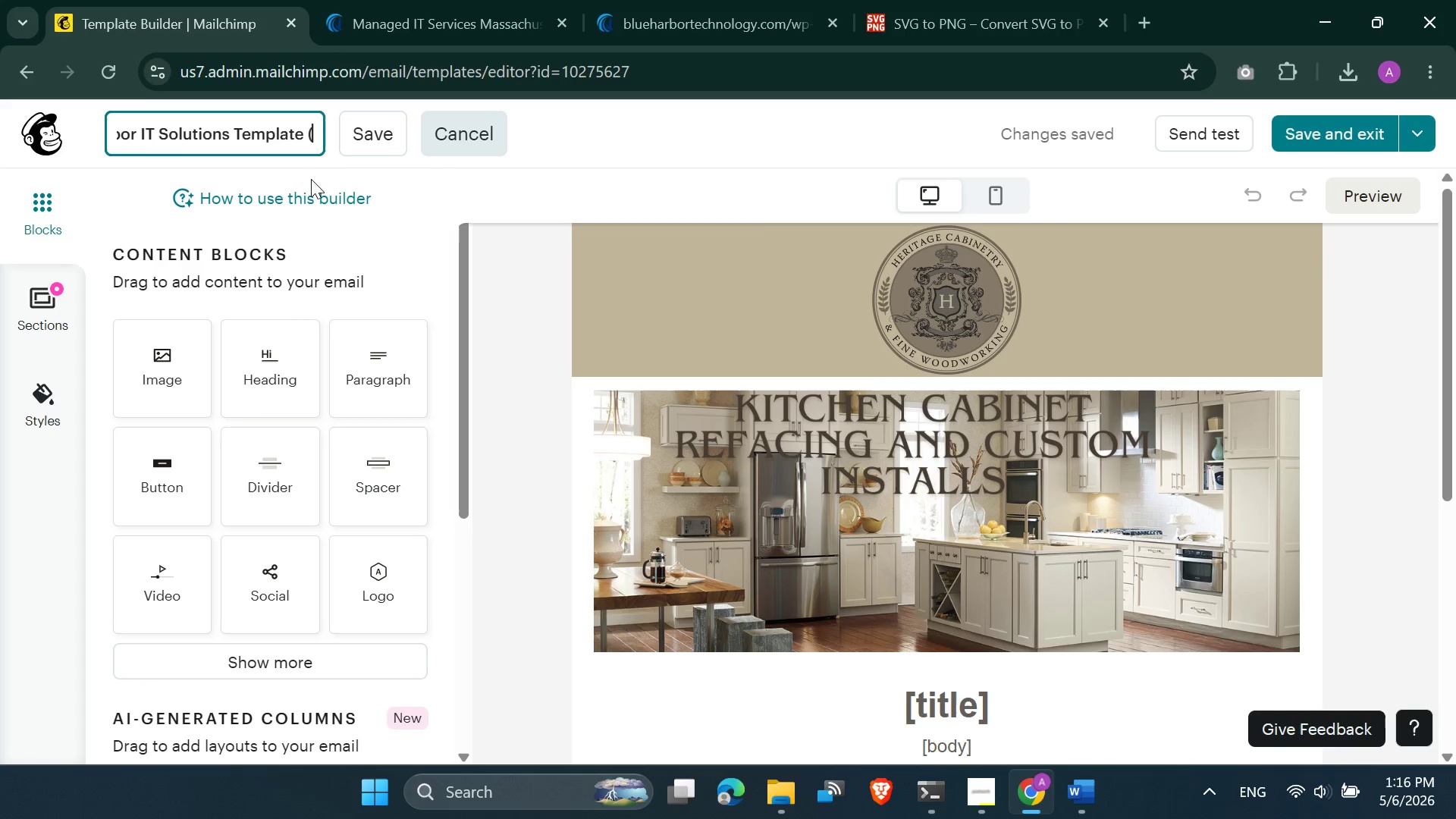 
key(Backspace)
 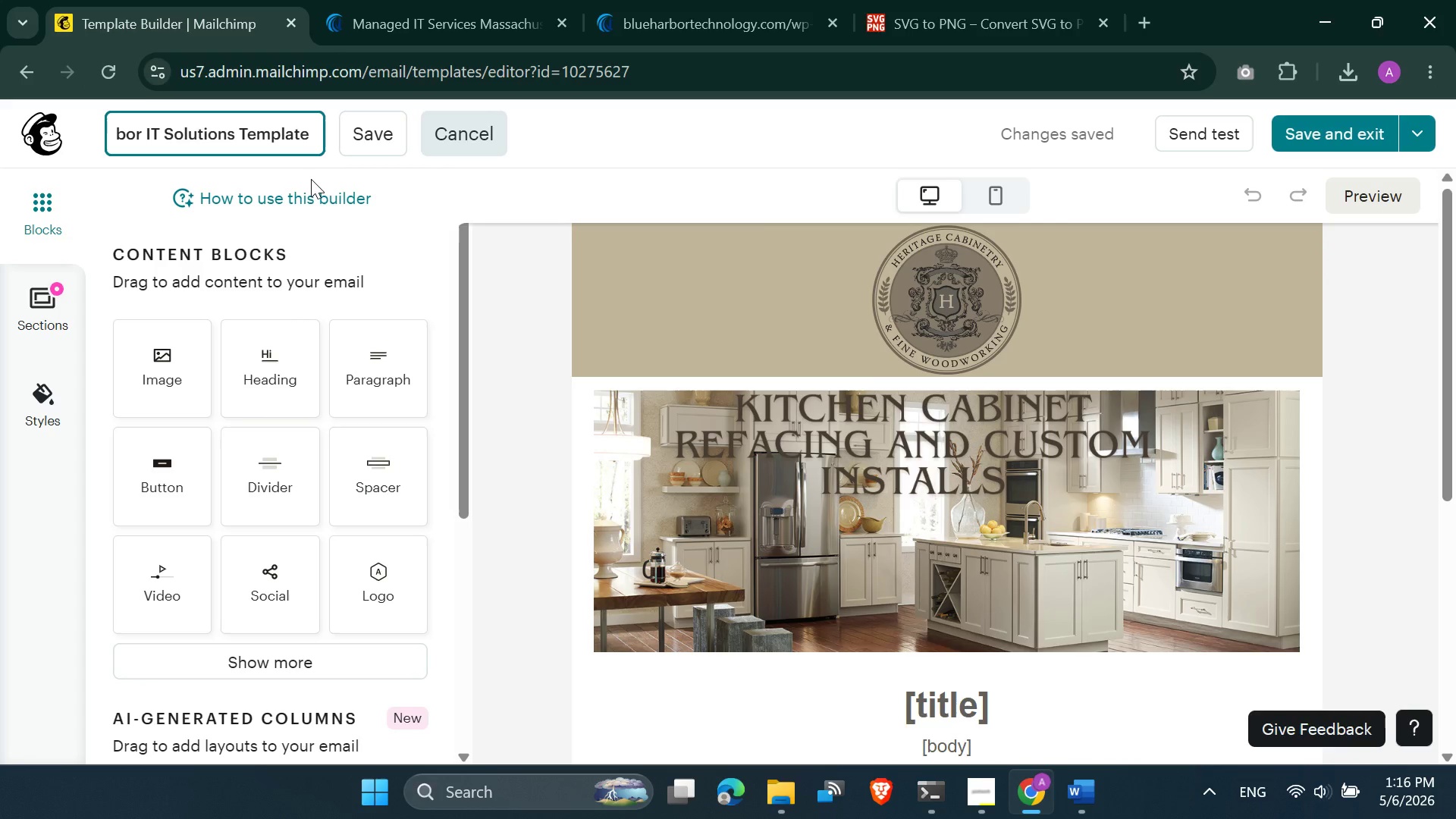 
key(Backspace)
 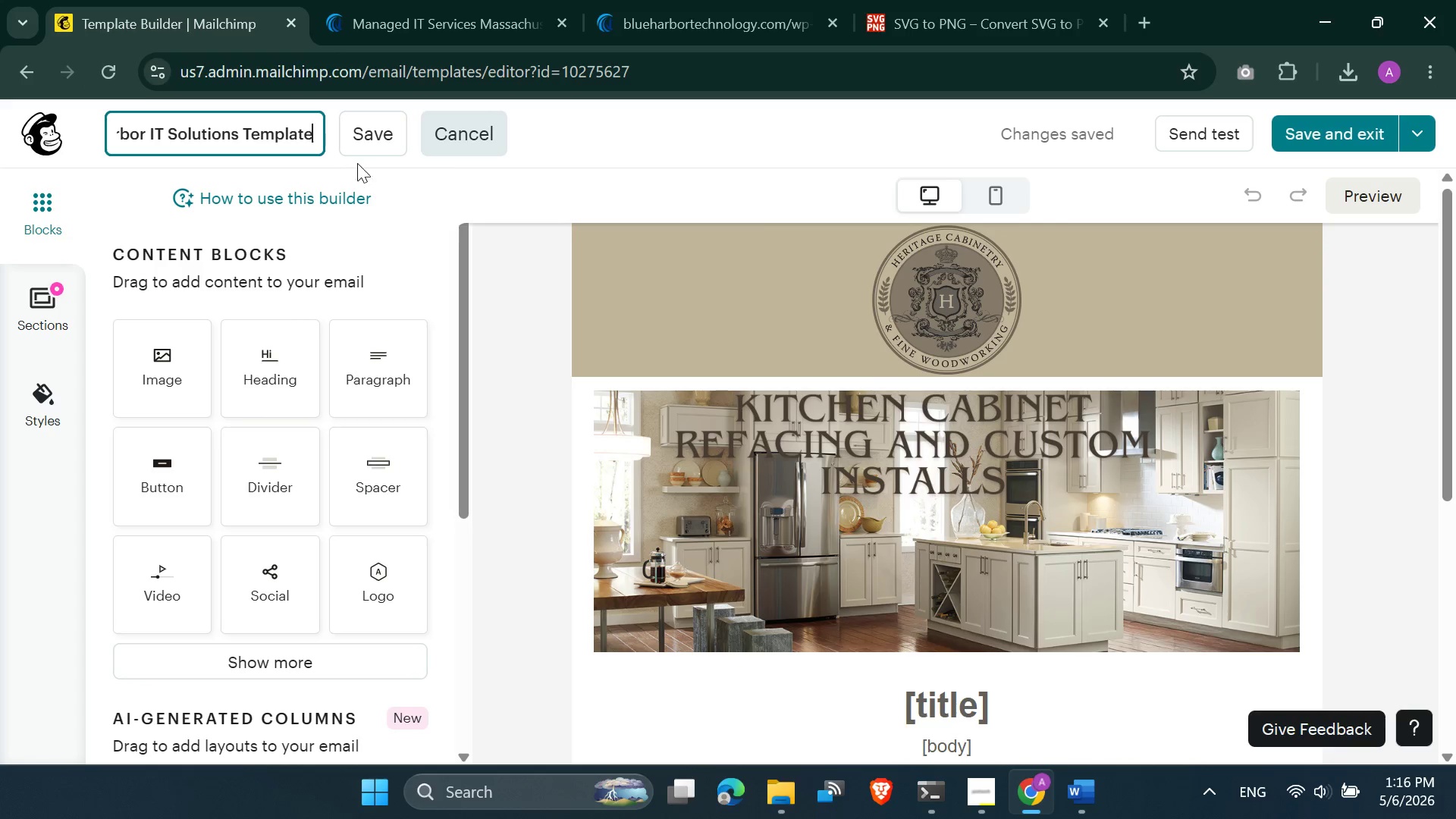 
left_click([367, 146])
 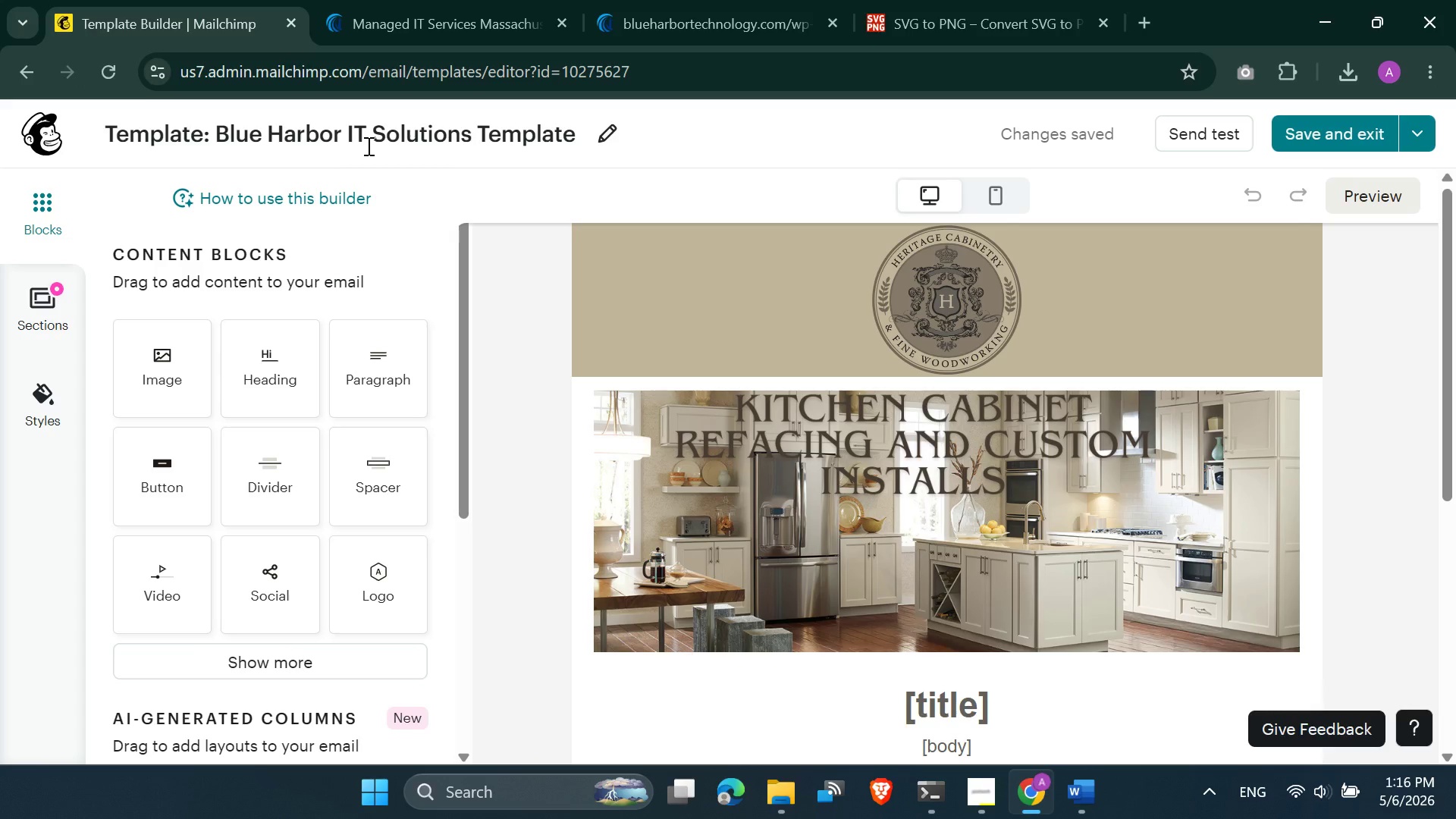 
wait(34.7)
 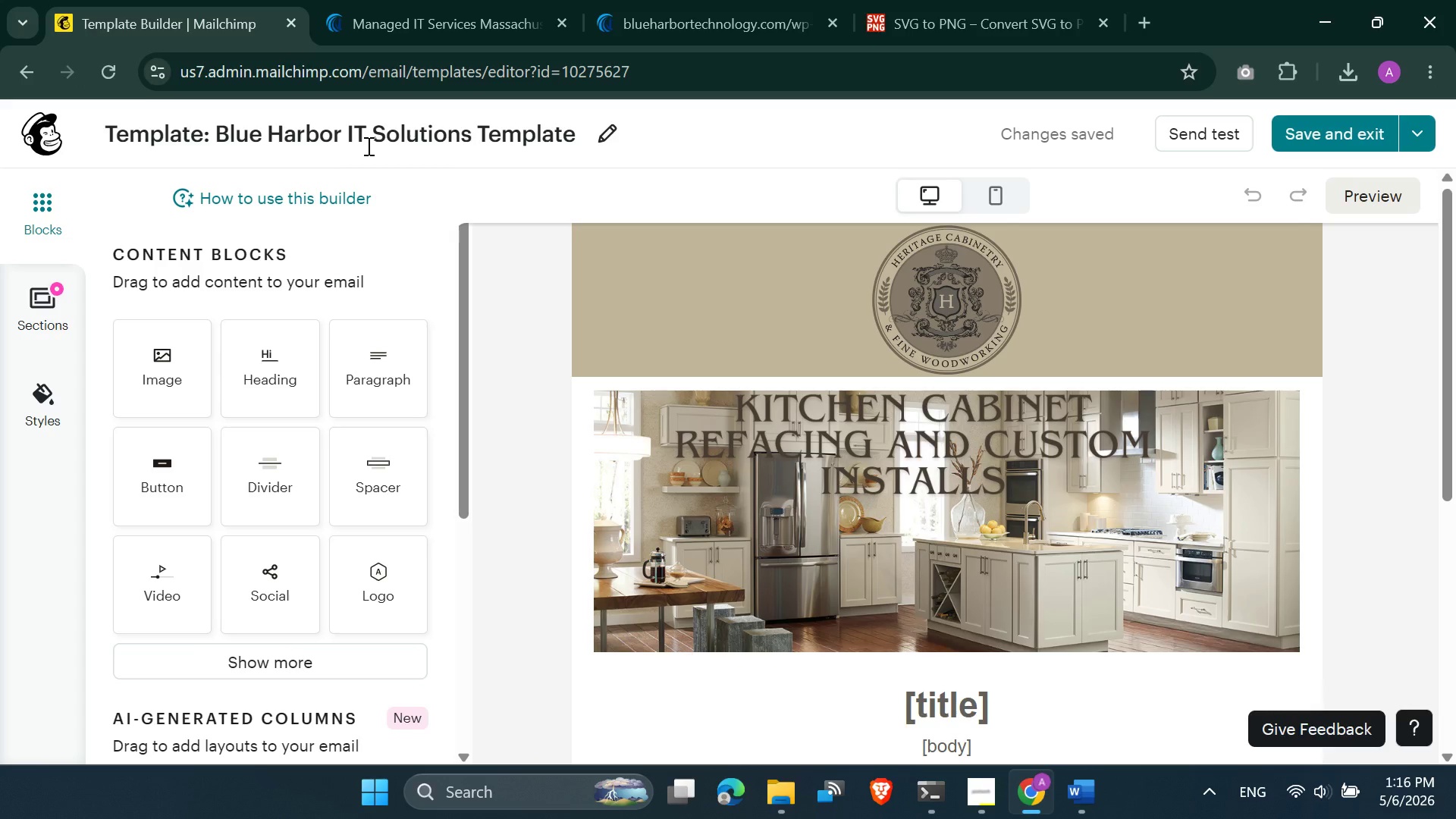 
scroll: coordinate [626, 256], scroll_direction: down, amount: 3.0
 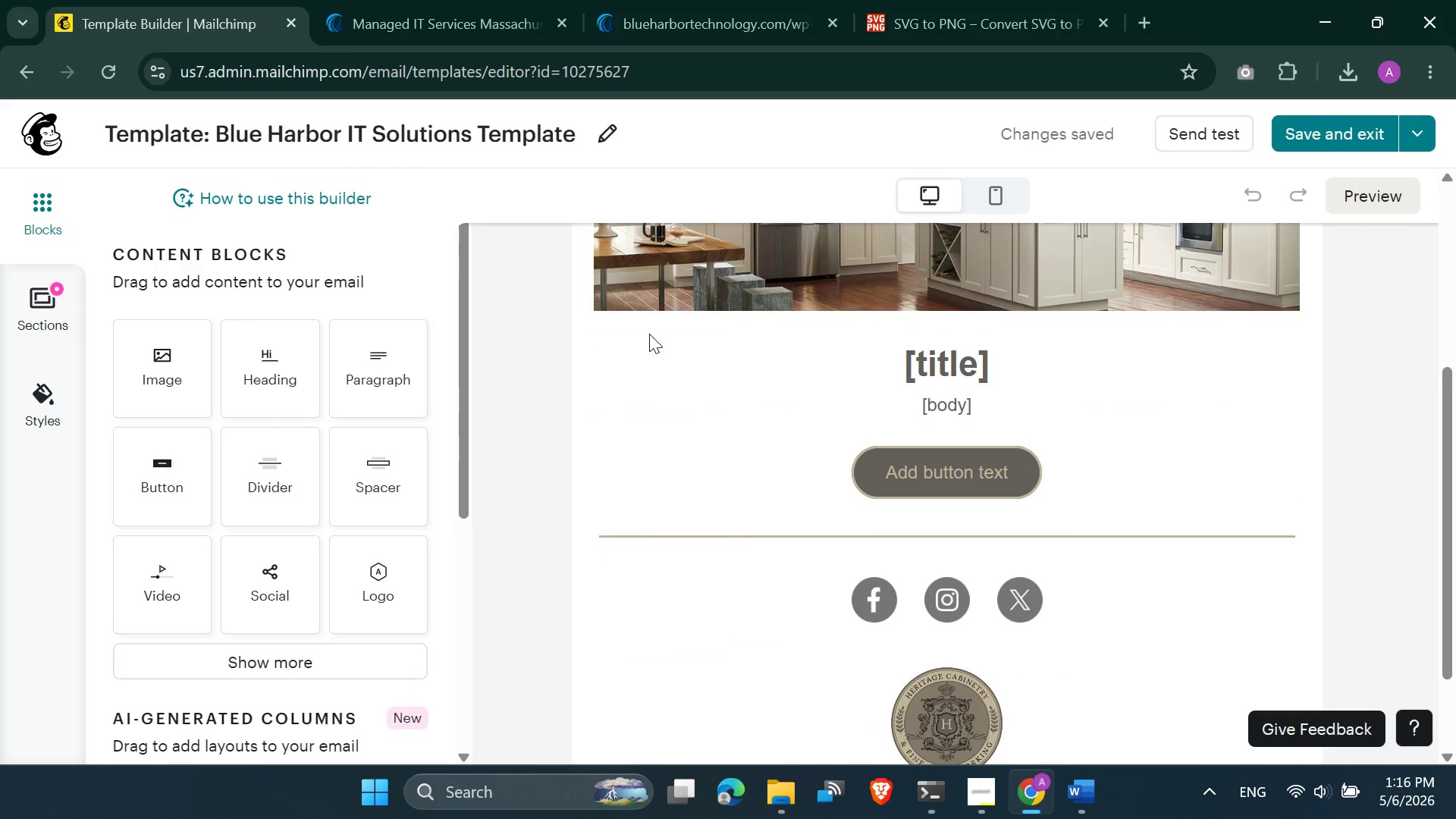 
scroll: coordinate [768, 422], scroll_direction: up, amount: 7.0
 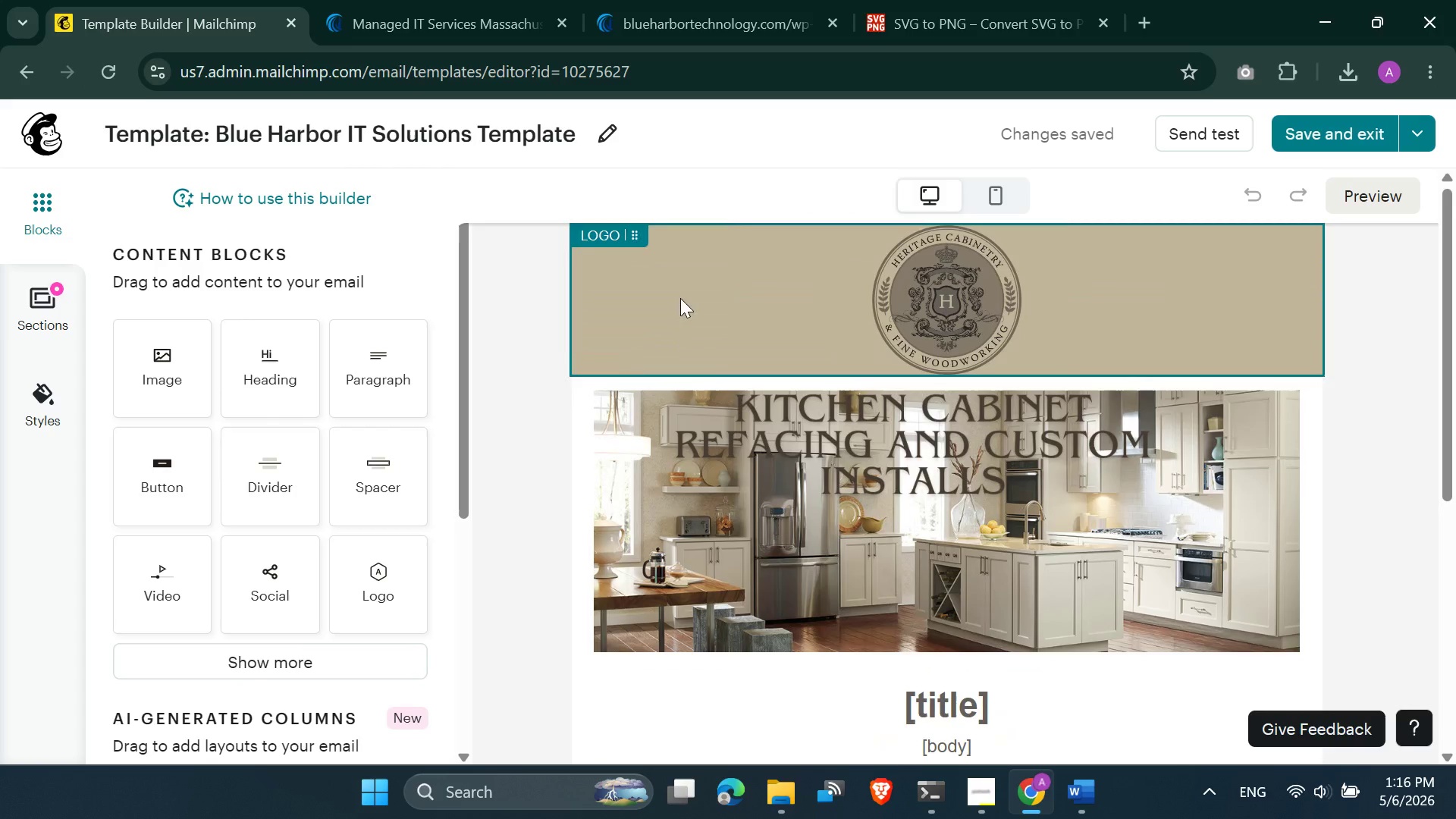 
left_click([681, 243])
 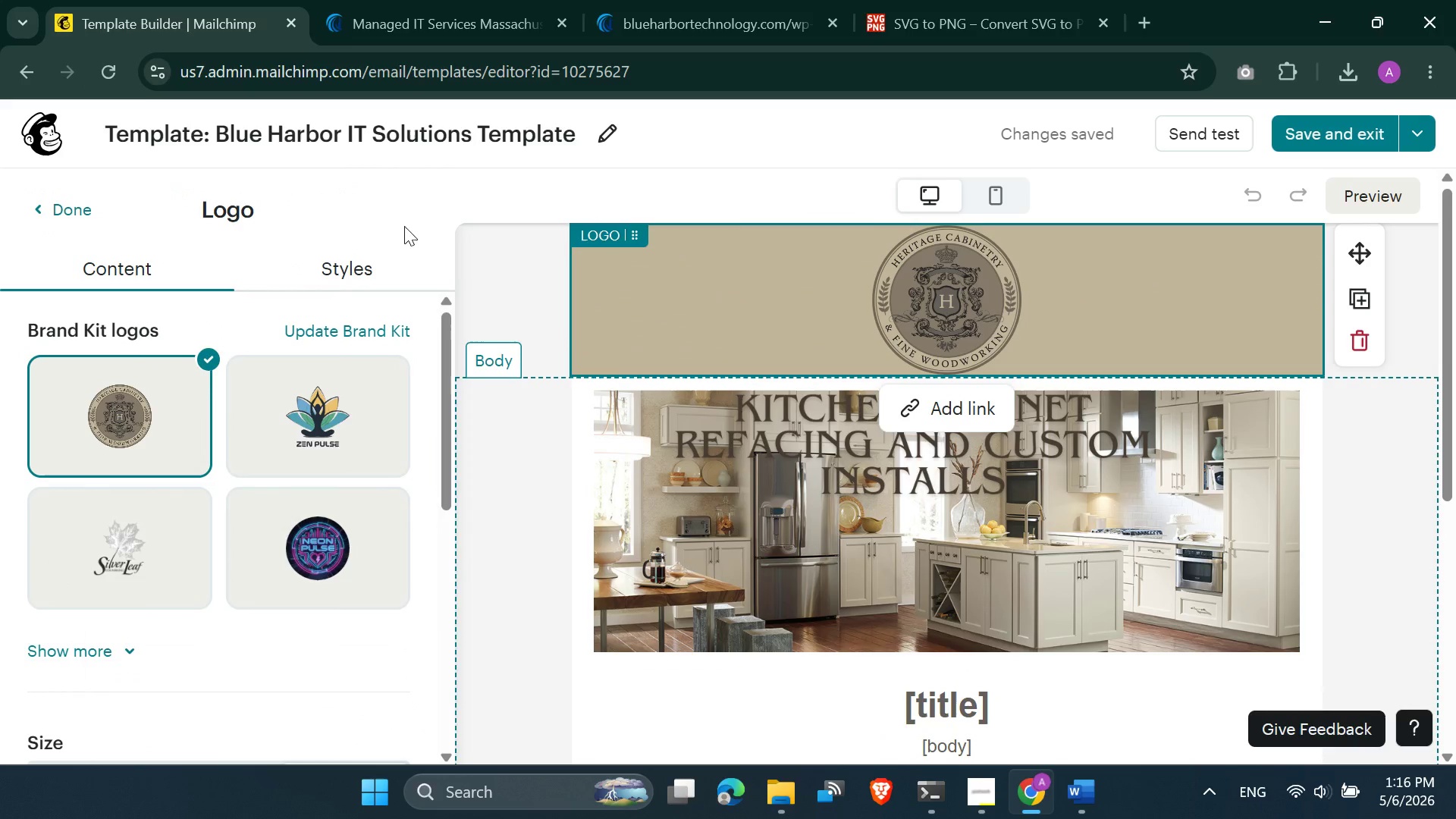 
left_click([891, 0])
 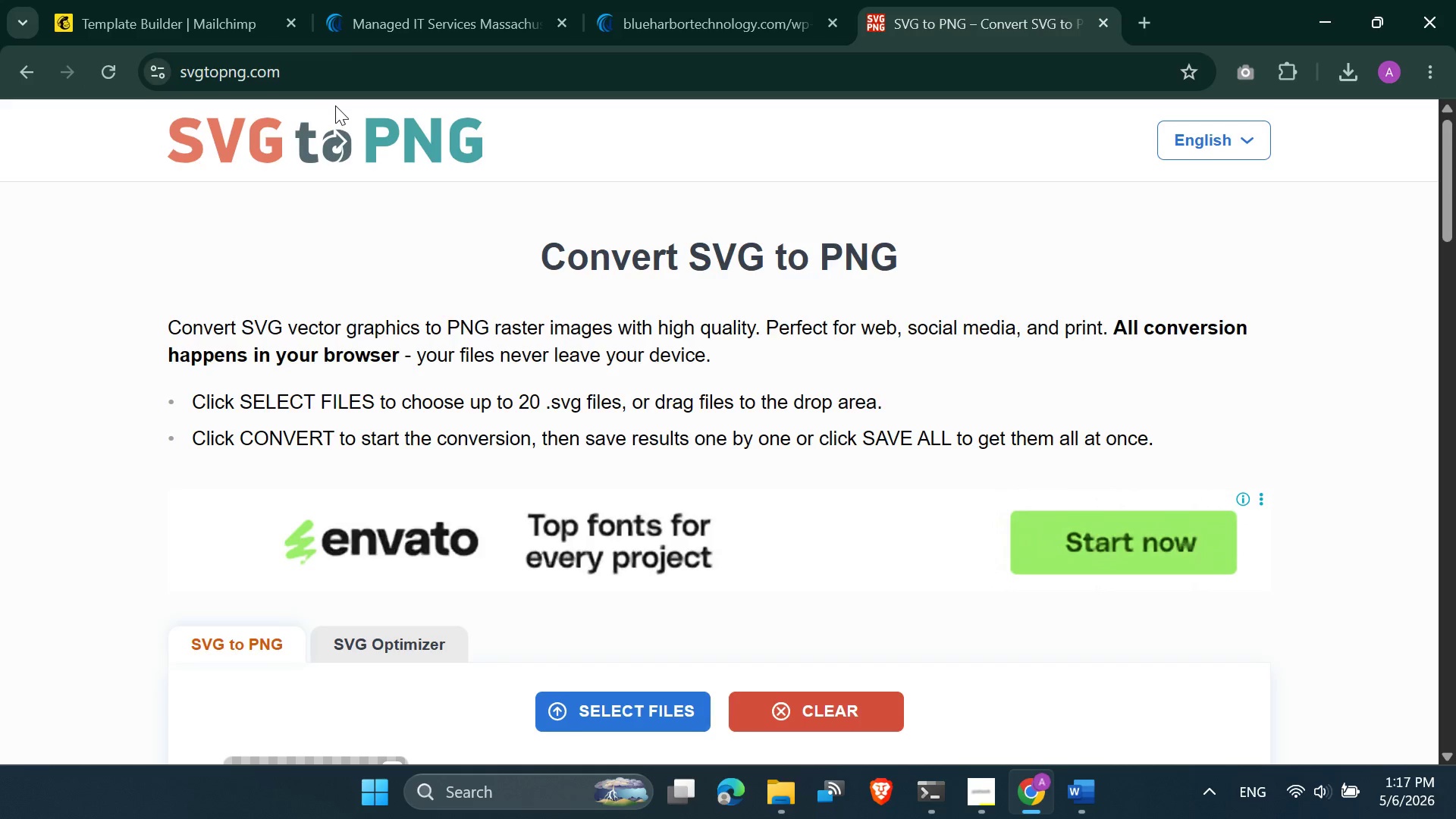 
left_click([300, 80])
 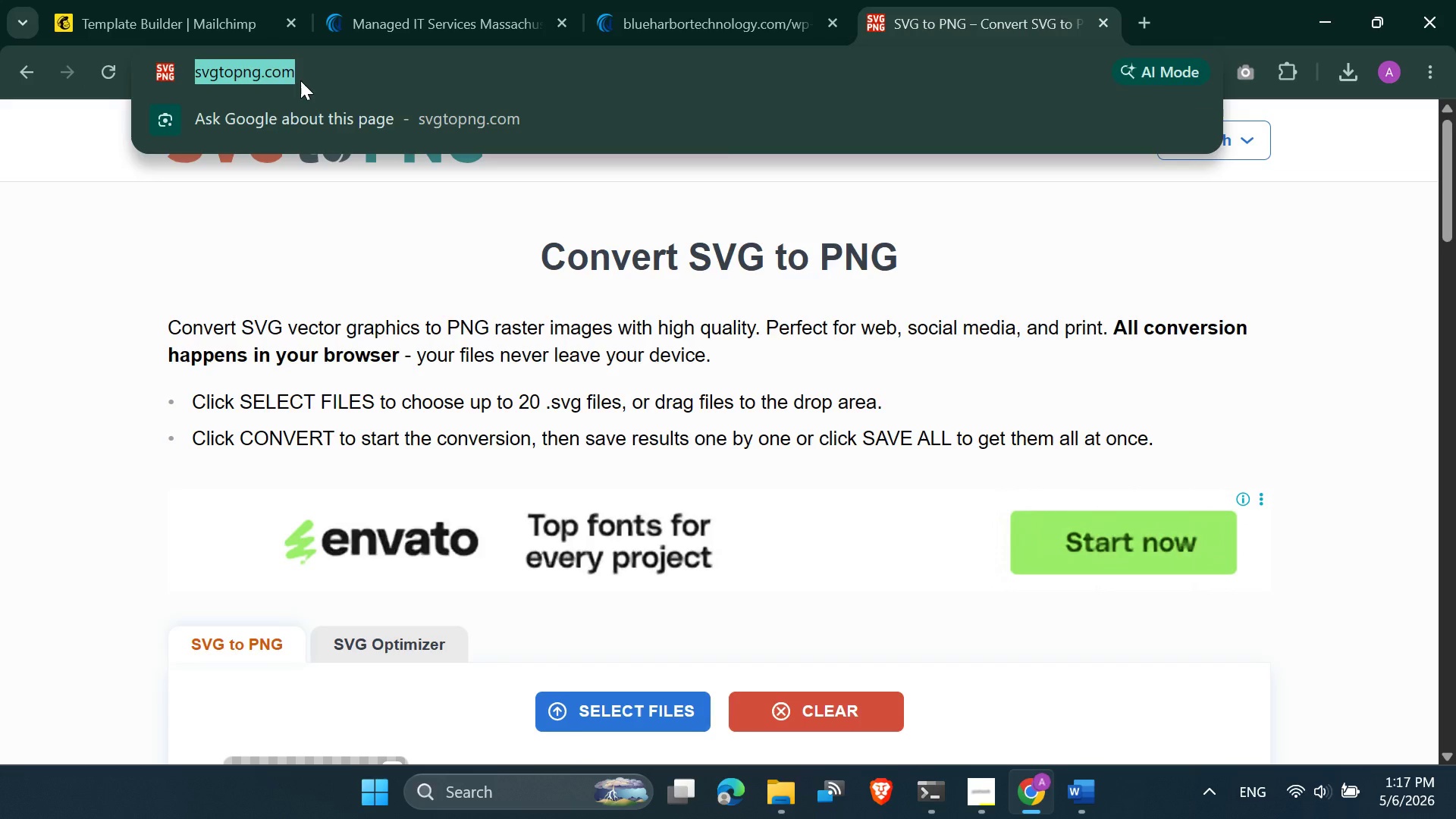 
type(crop)
 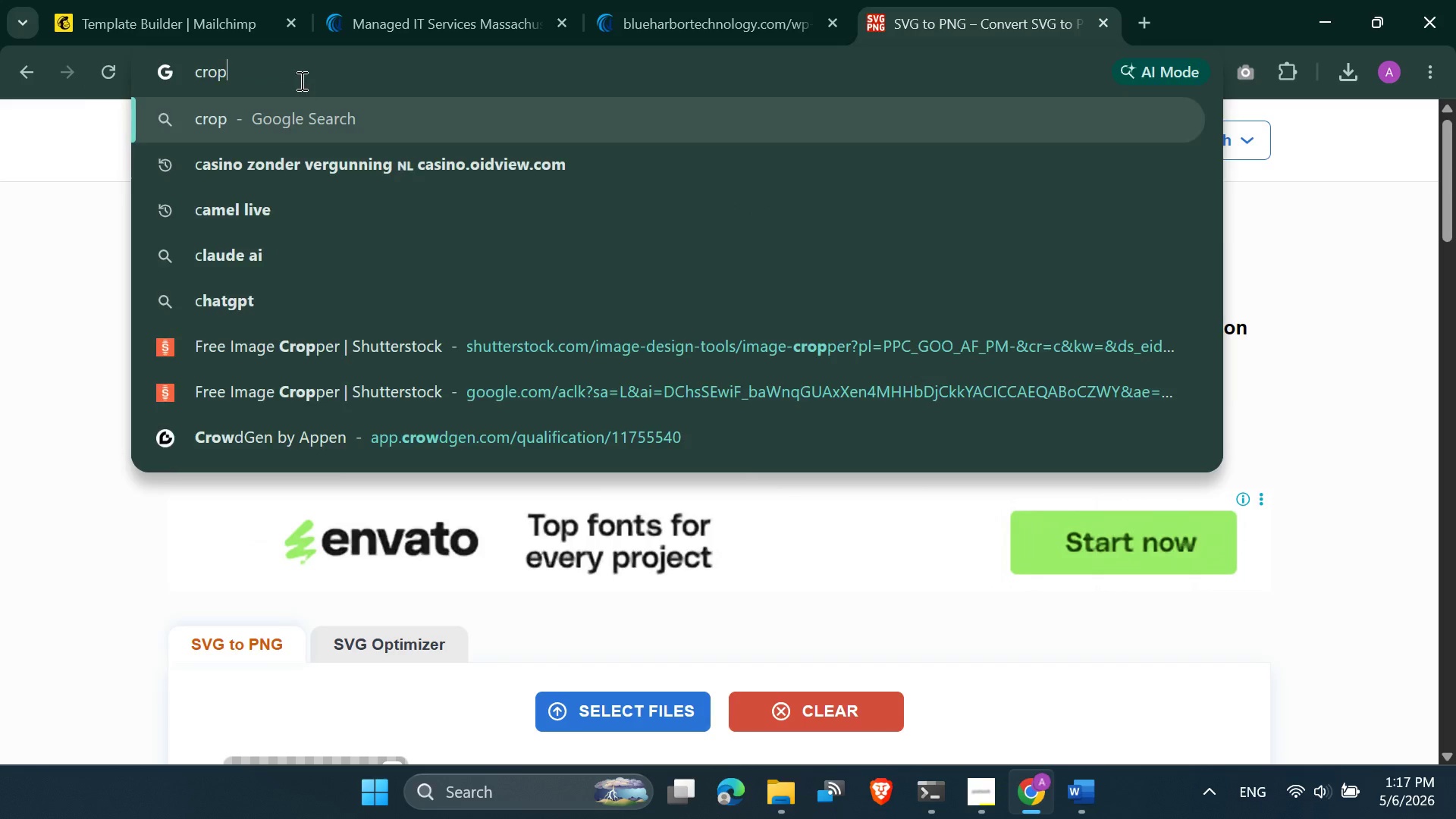 
key(Enter)
 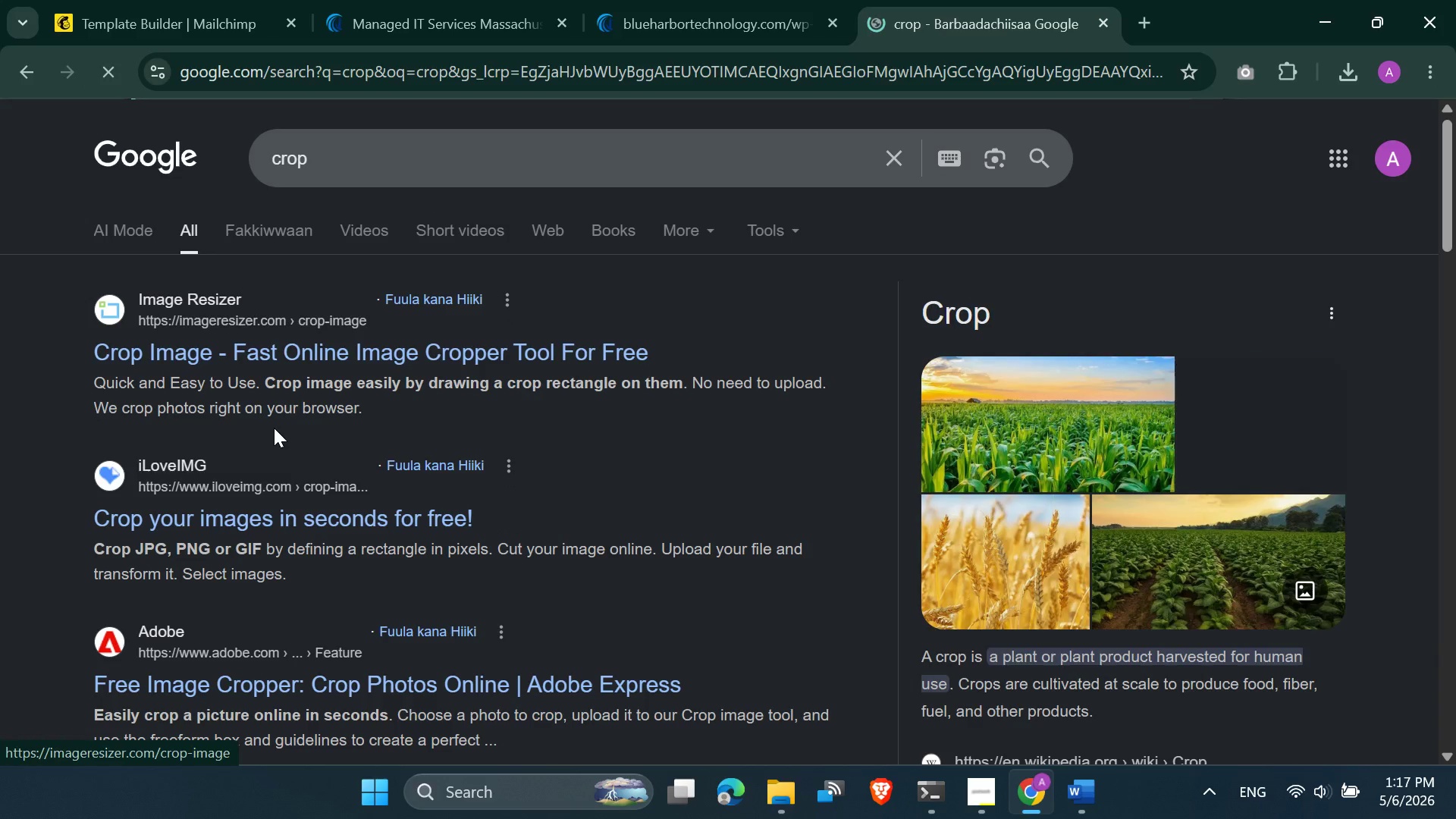 
left_click([242, 521])
 